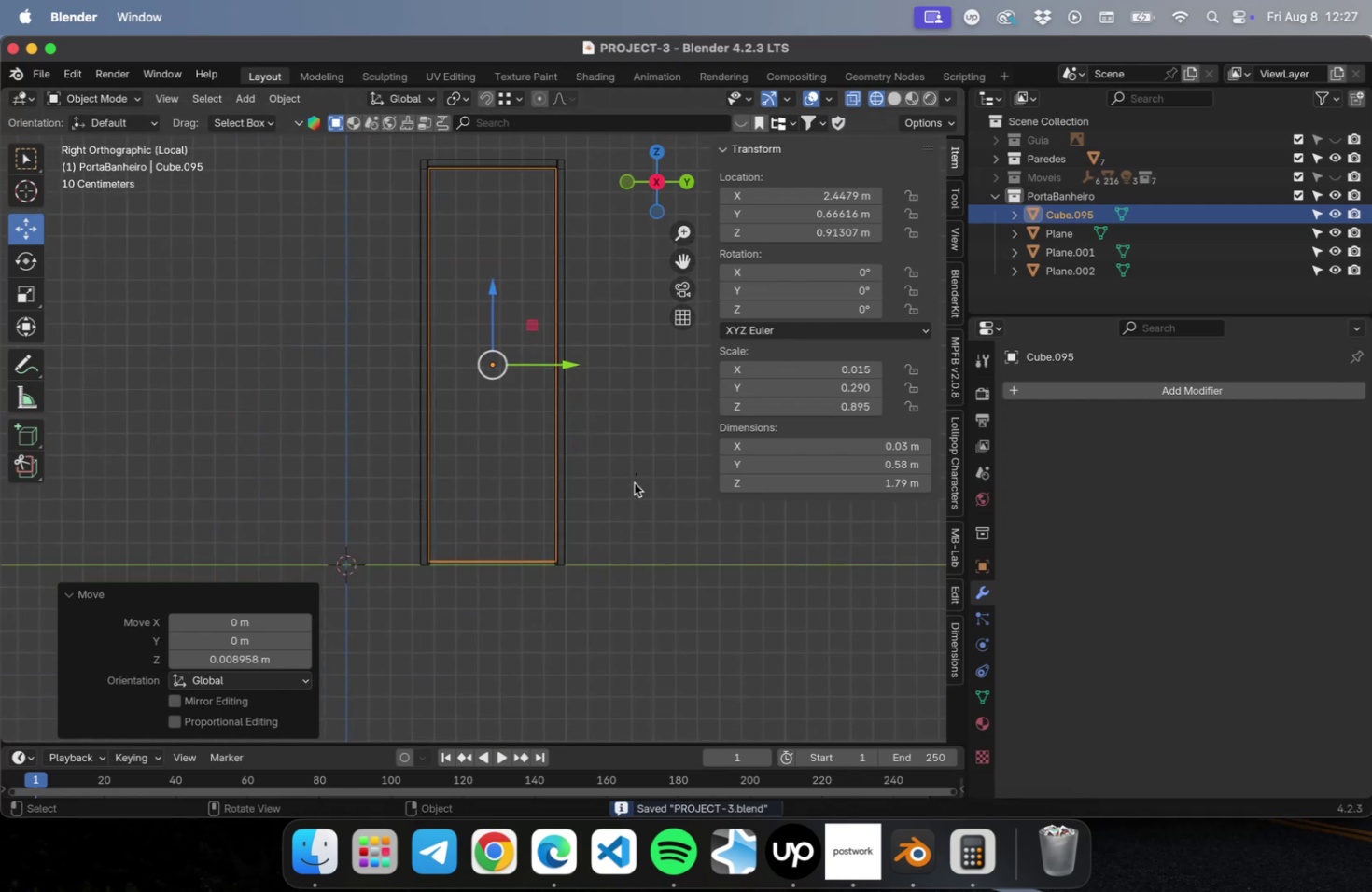 
left_click([655, 490])
 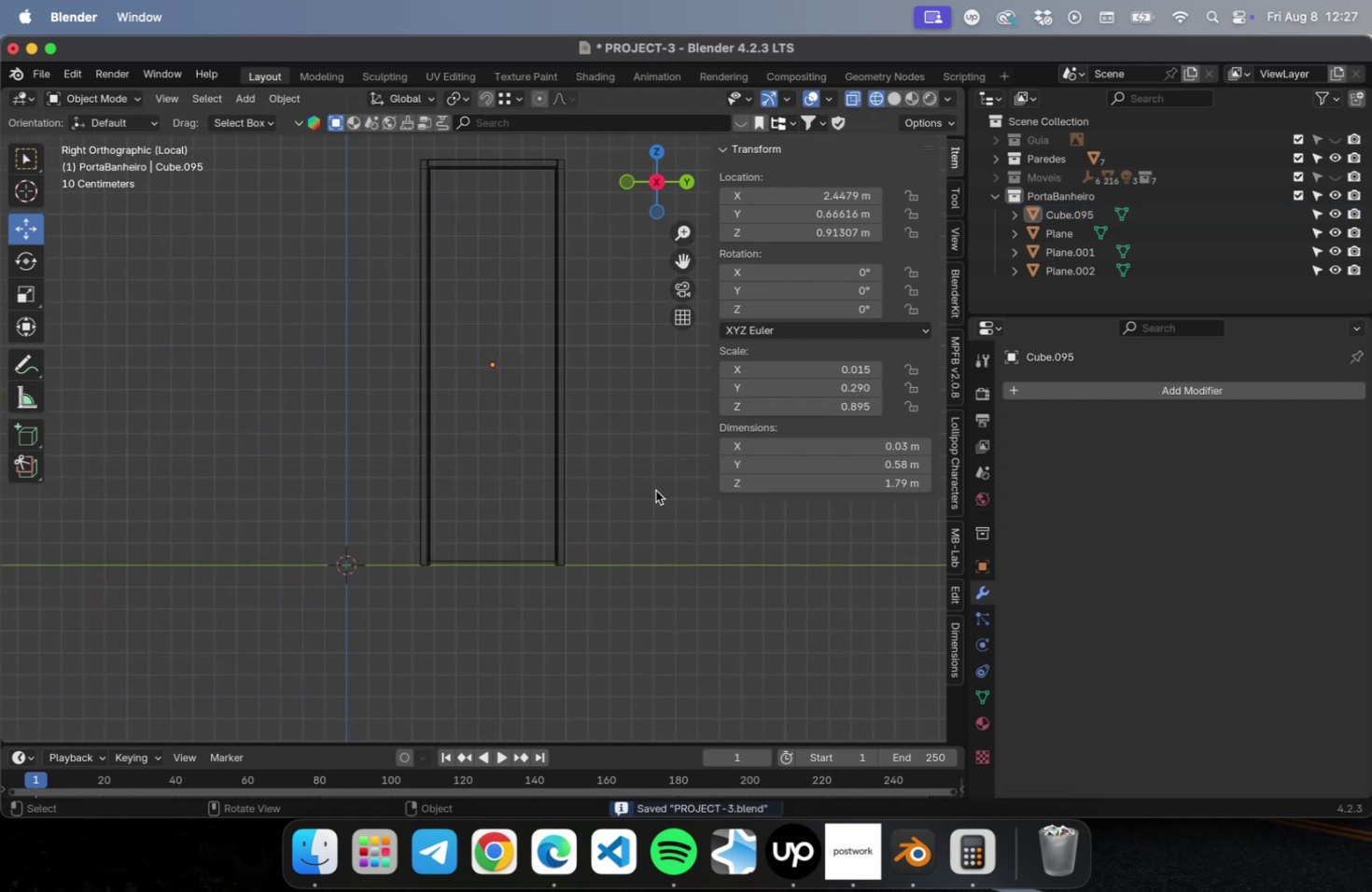 
key(NumLock)
 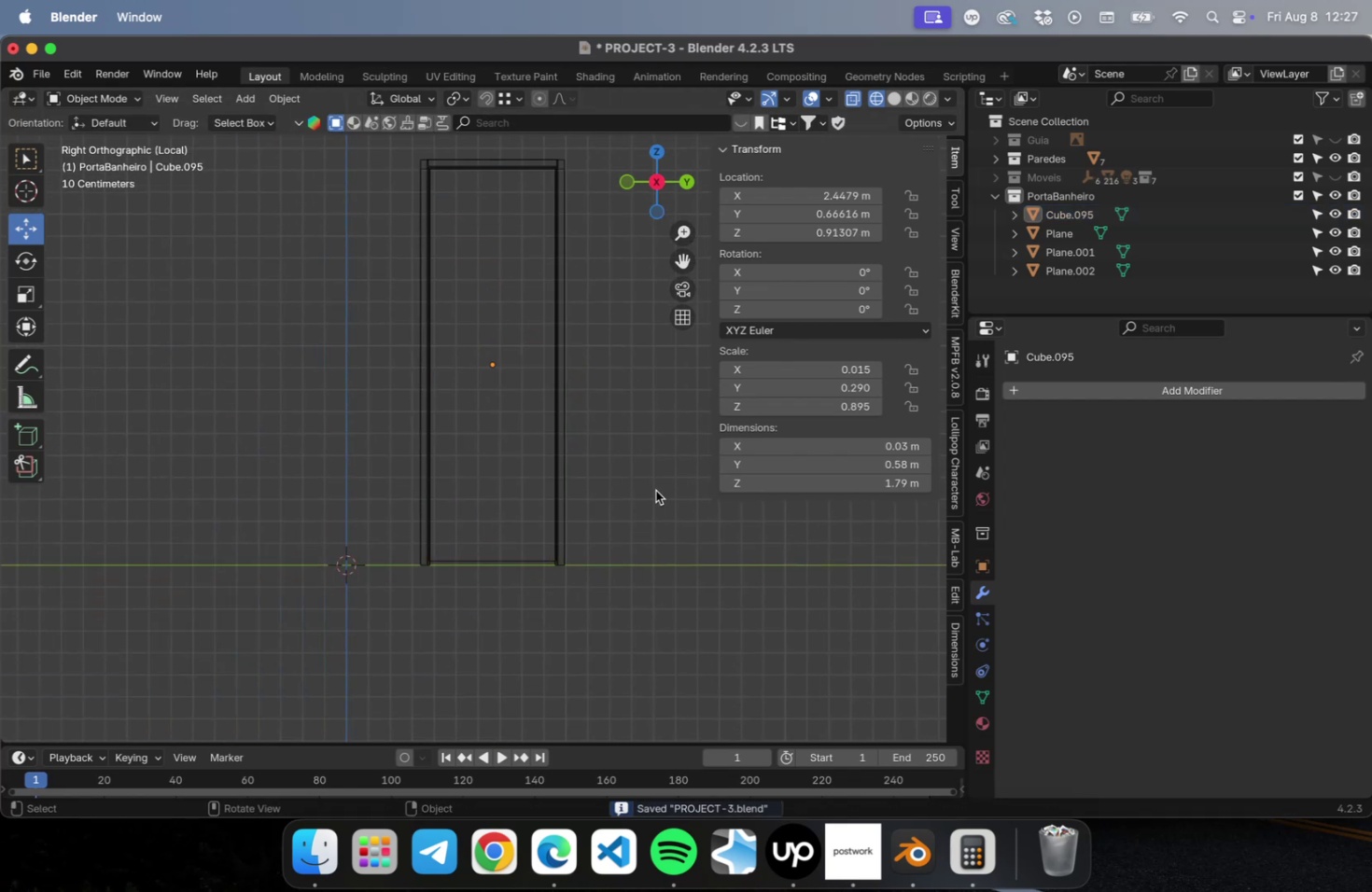 
key(NumpadDivide)
 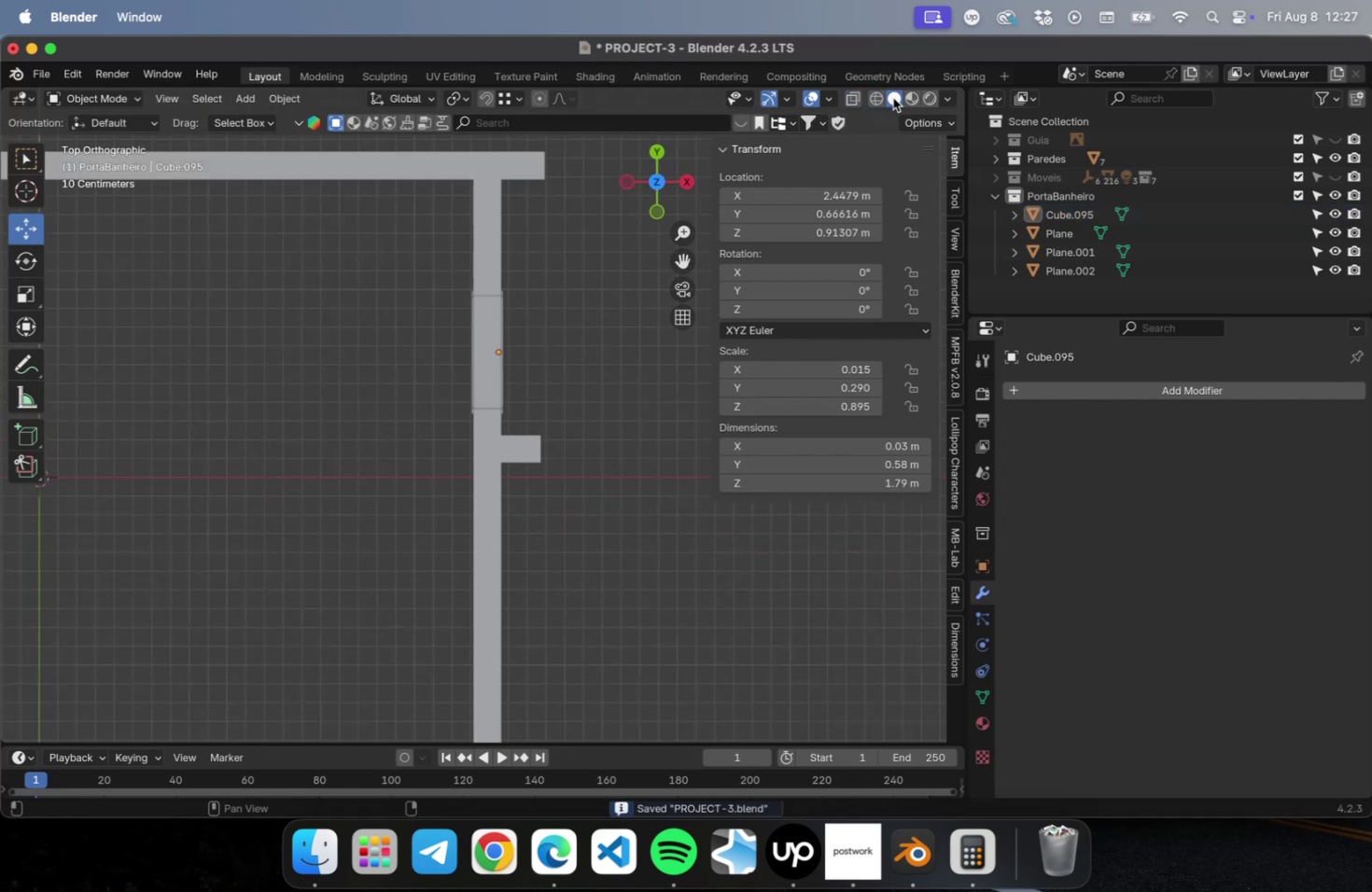 
left_click([614, 364])
 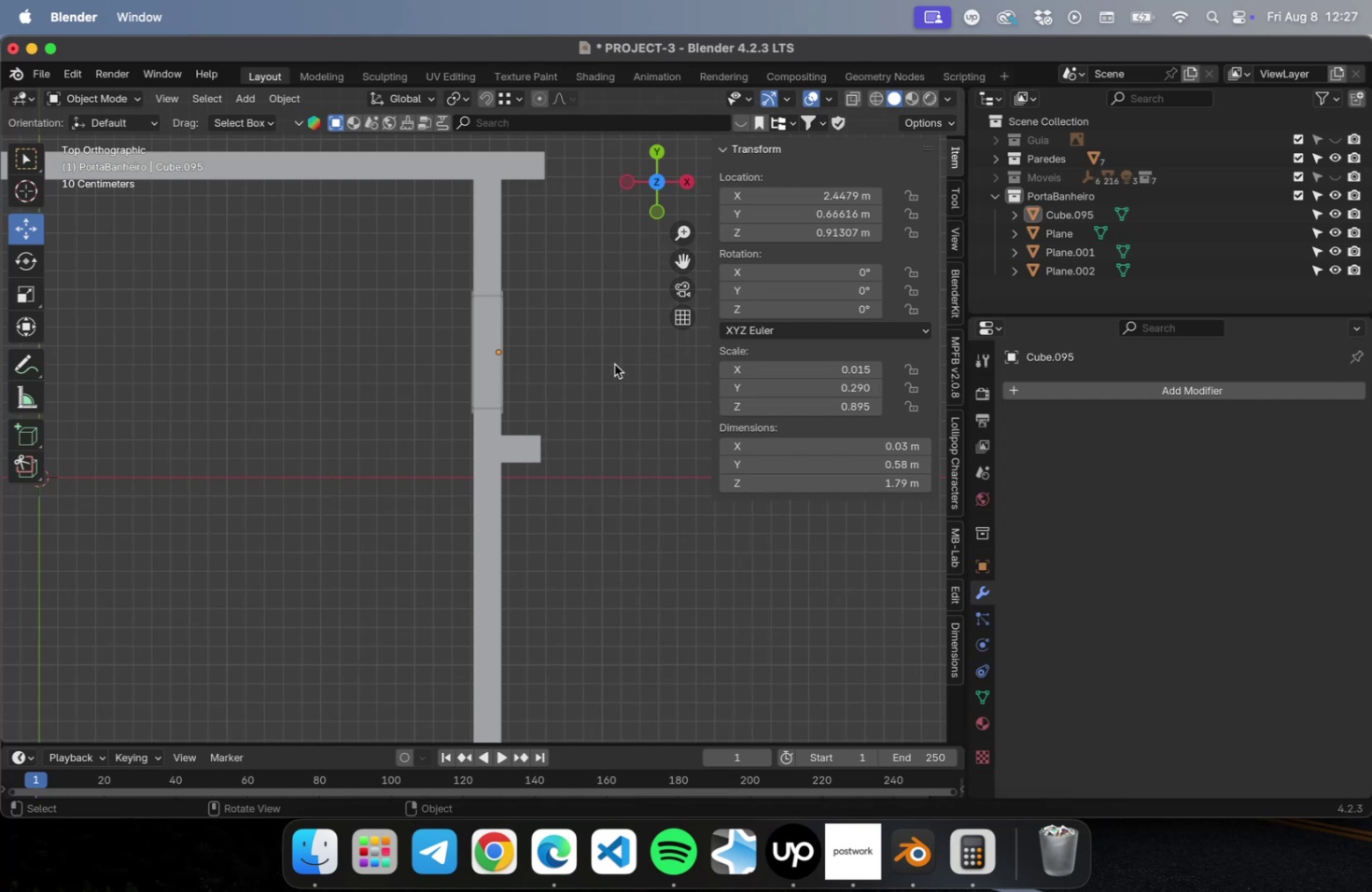 
key(NumLock)
 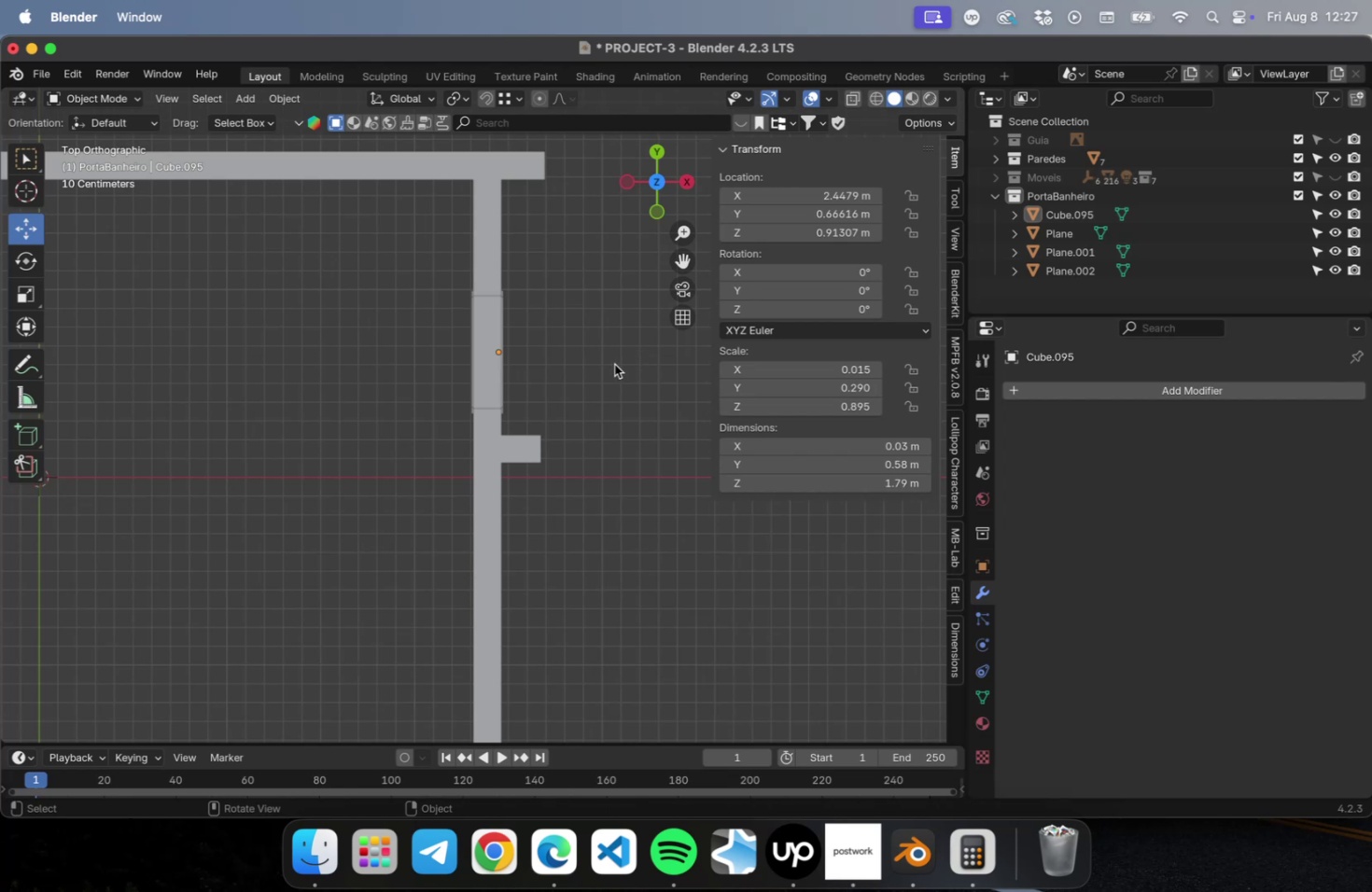 
key(NumpadDivide)
 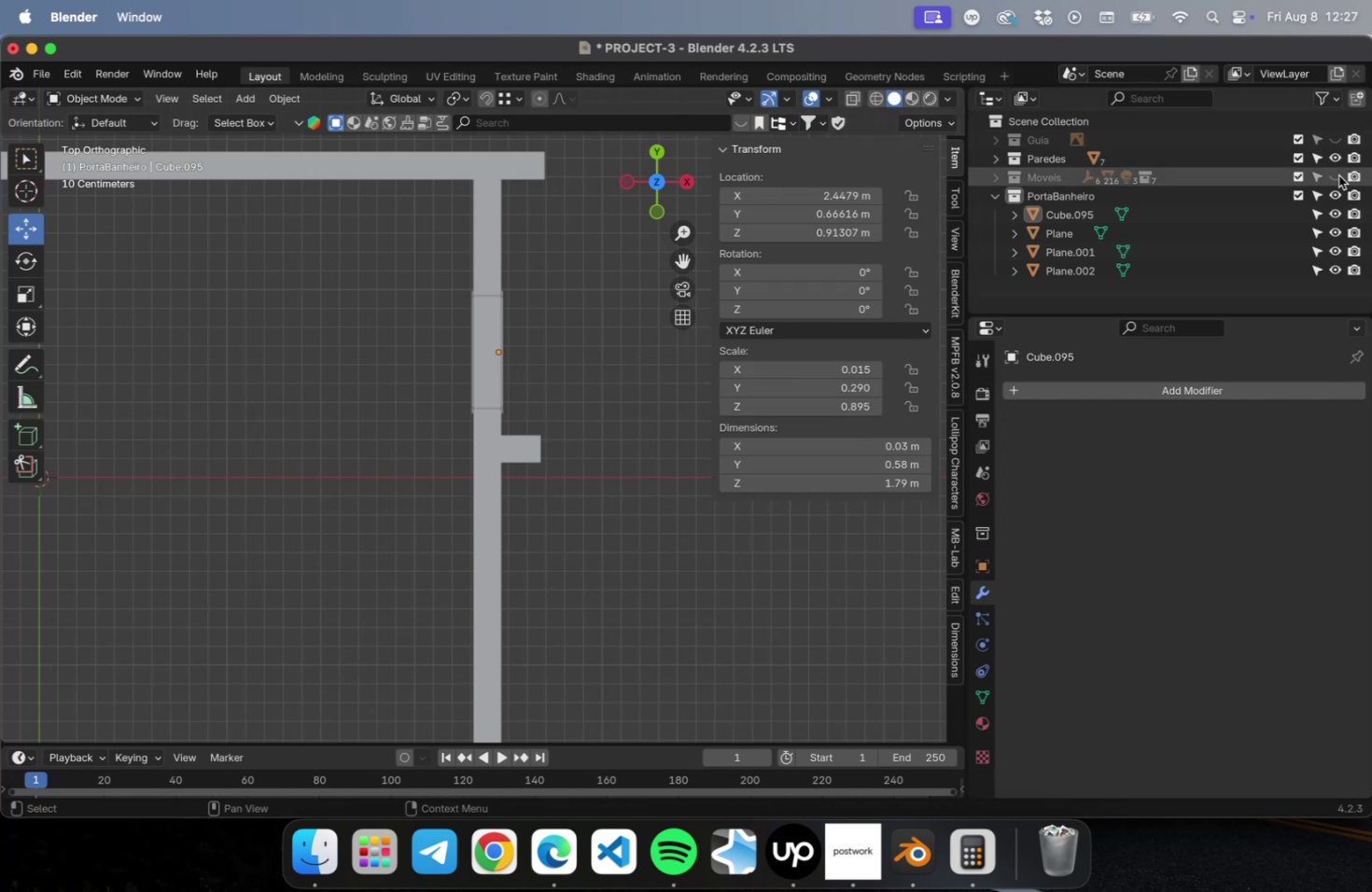 
left_click([1337, 180])
 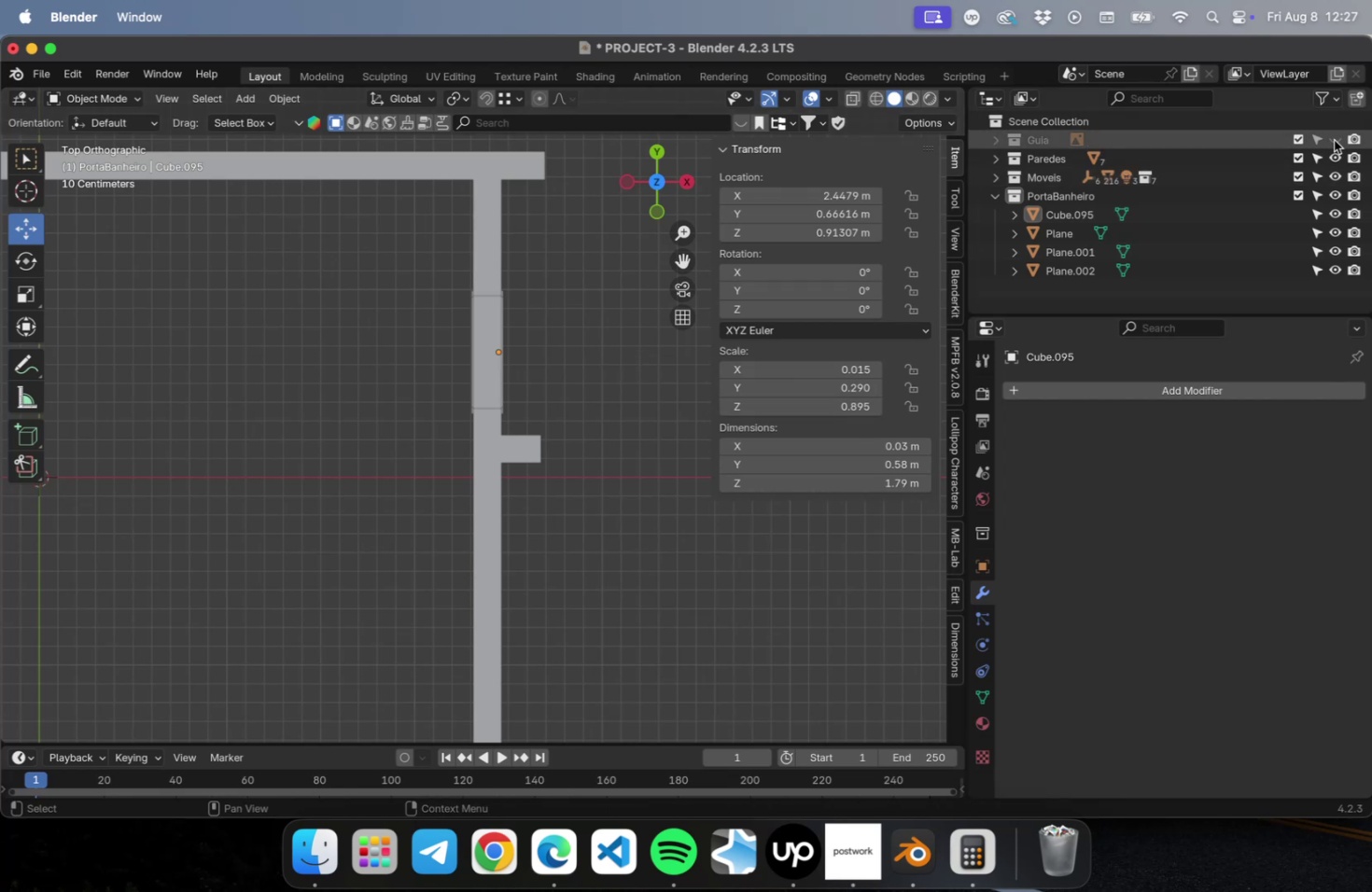 
left_click([1332, 140])
 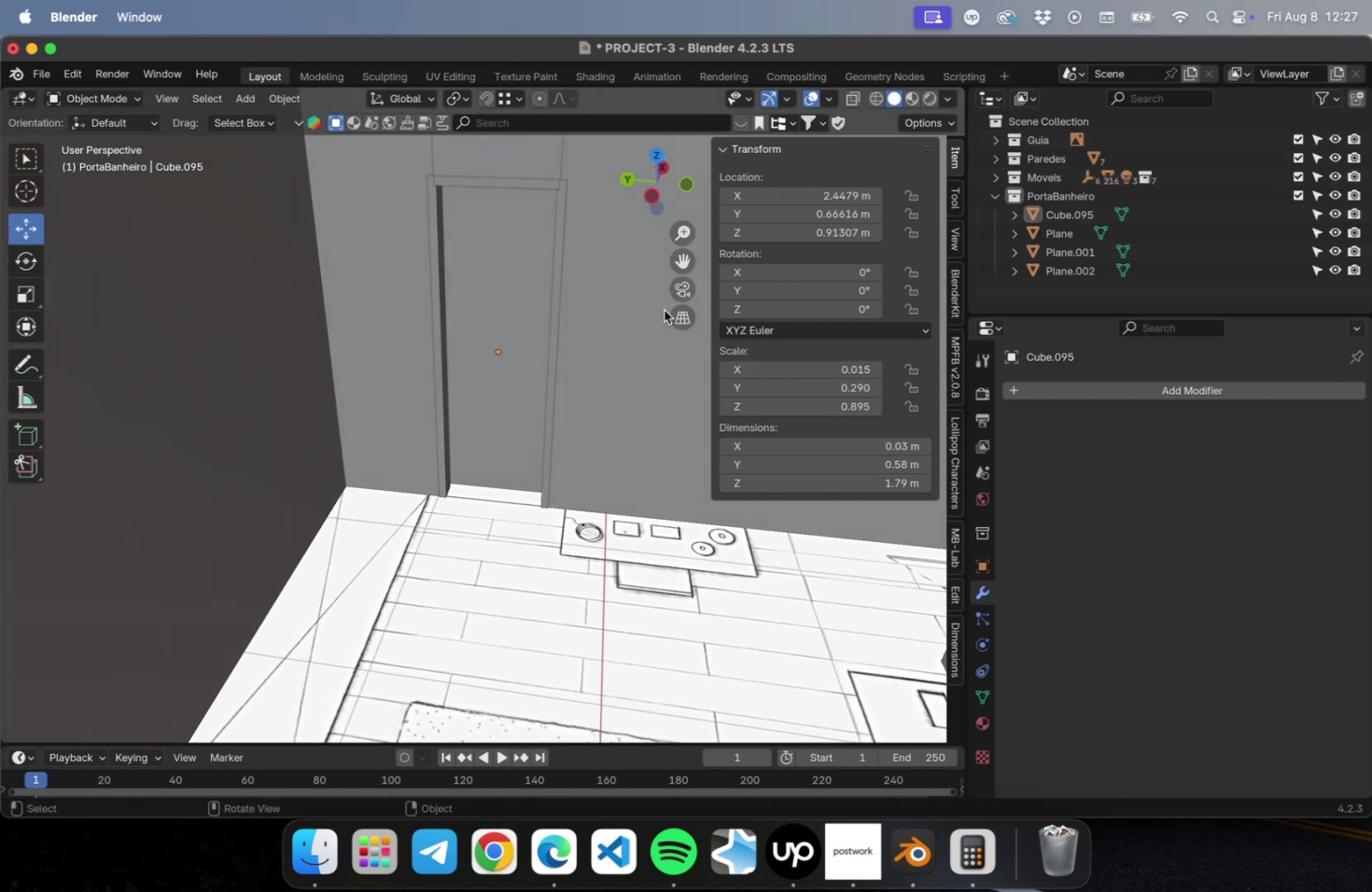 
key(Meta+S)
 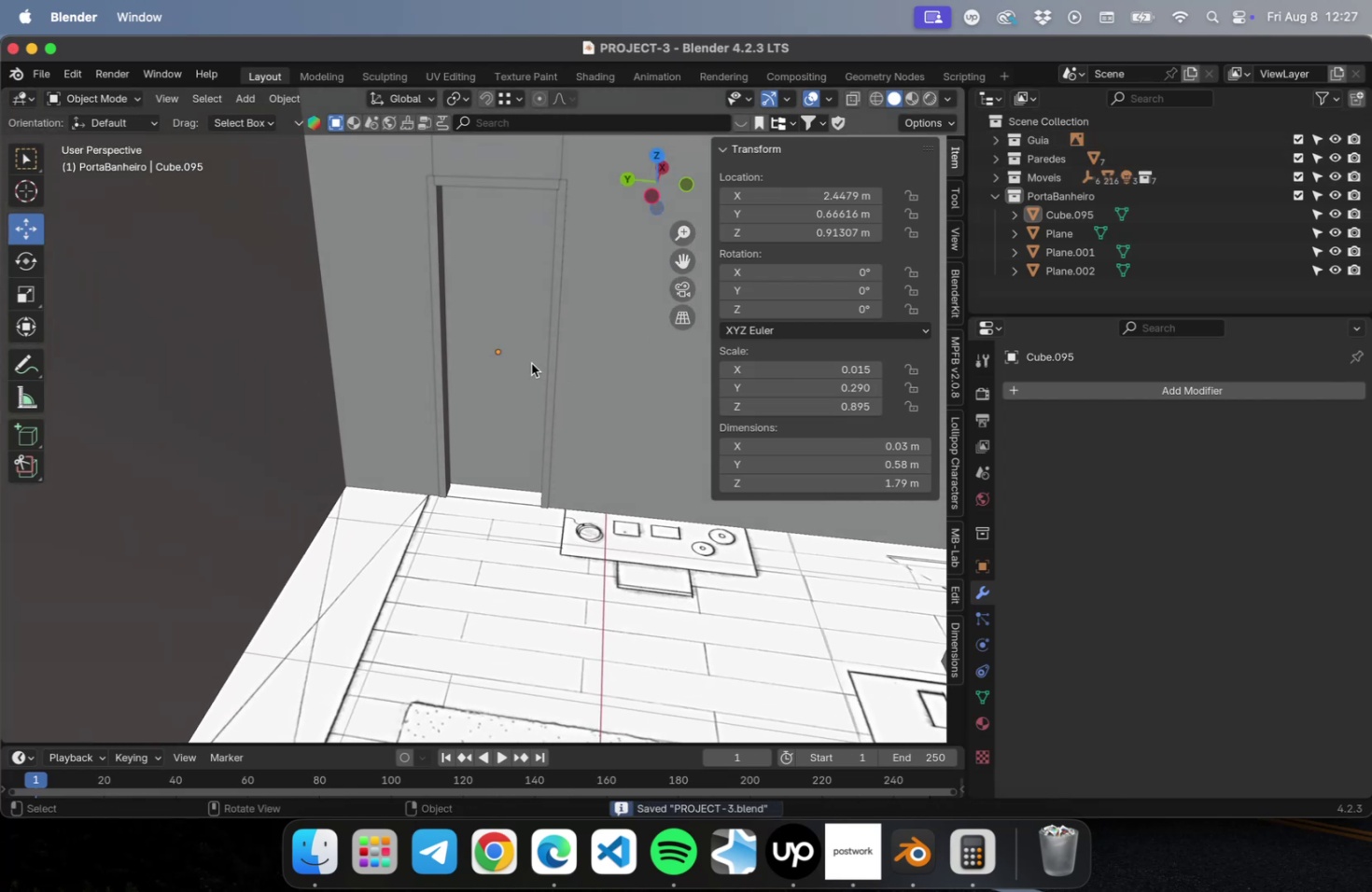 
hold_key(key=ShiftLeft, duration=0.51)
 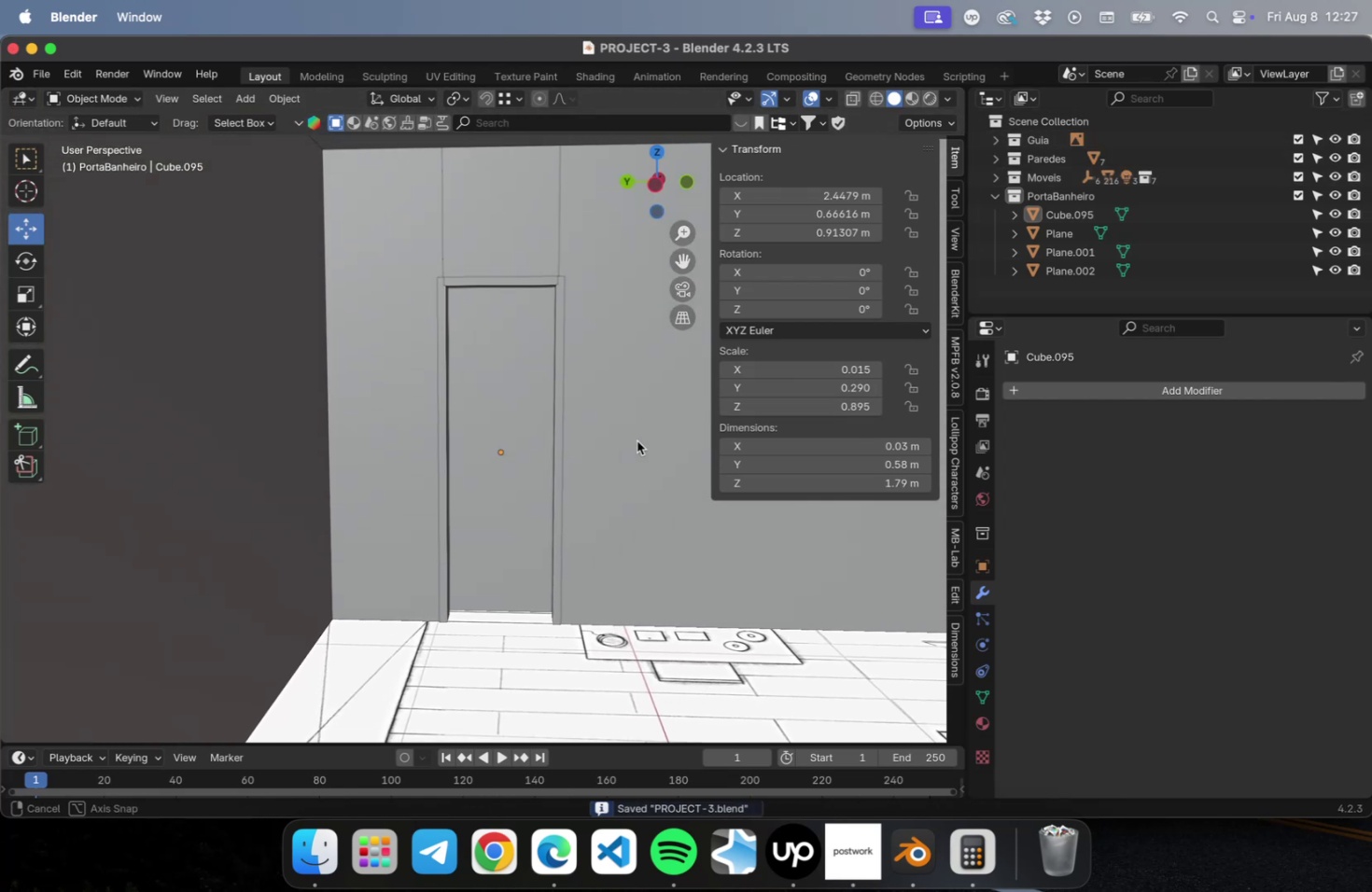 
hold_key(key=ShiftLeft, duration=0.56)
 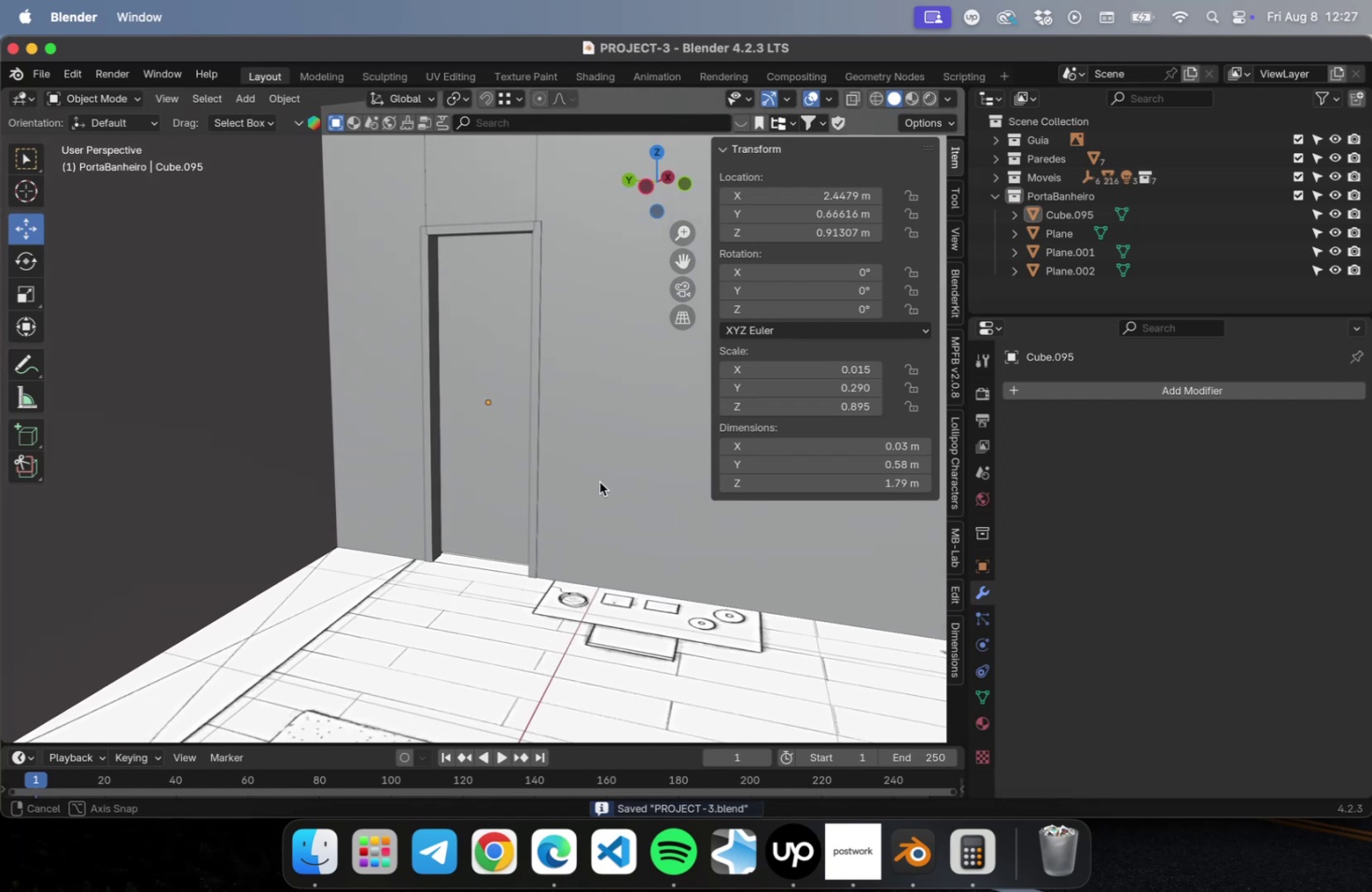 
hold_key(key=ShiftLeft, duration=0.51)
 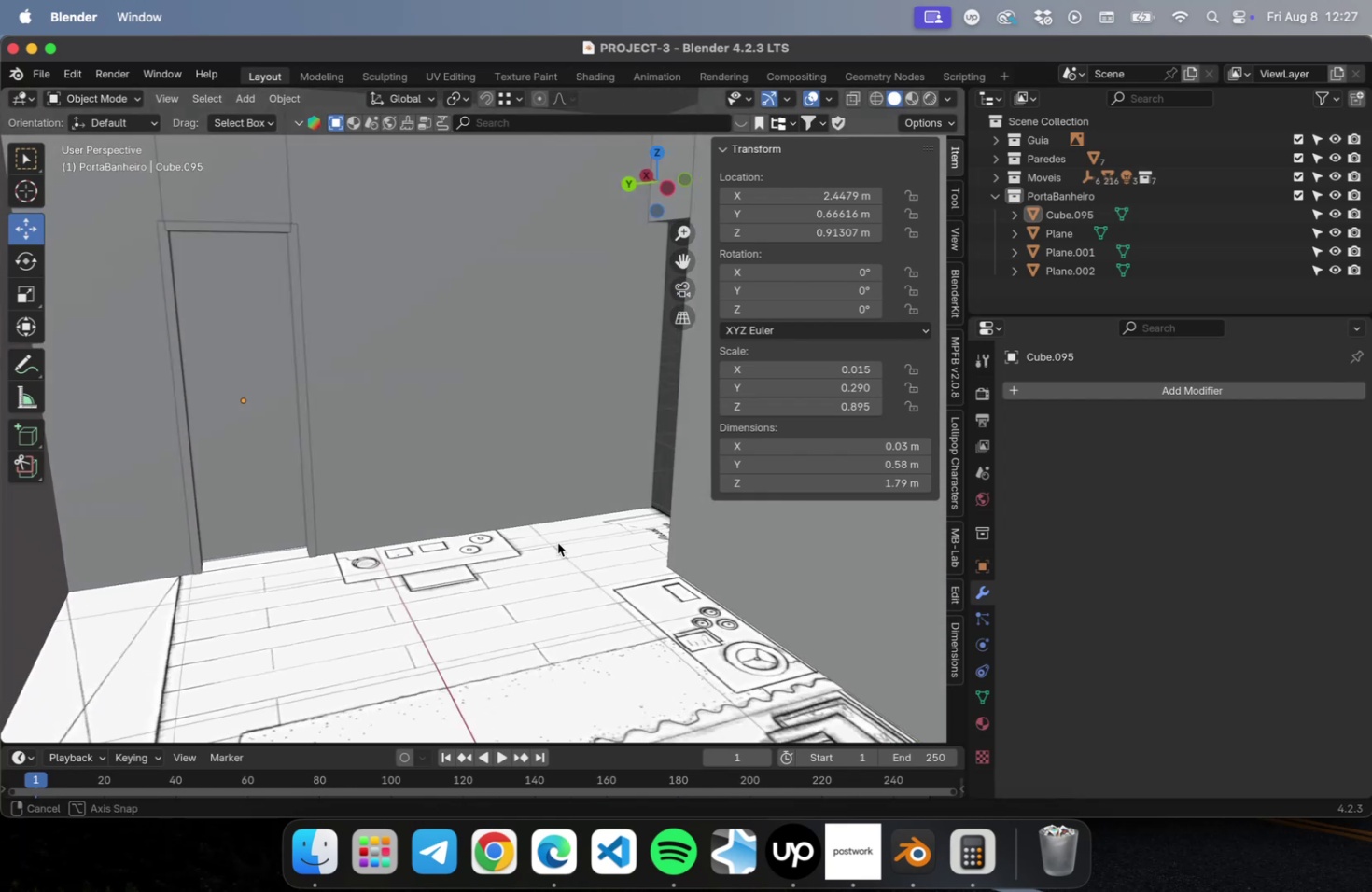 
hold_key(key=ShiftLeft, duration=0.48)
 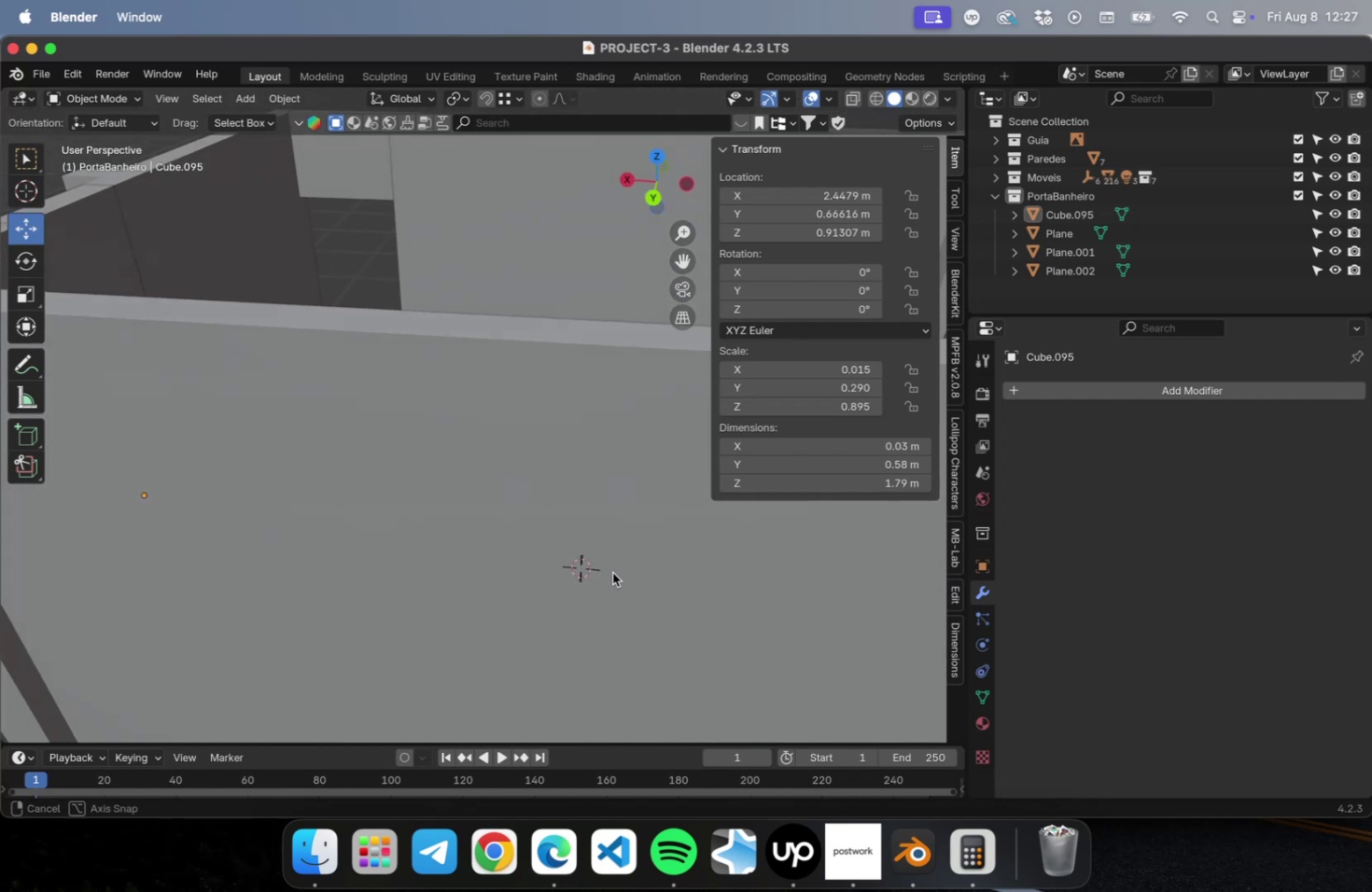 
hold_key(key=ShiftLeft, duration=0.47)
 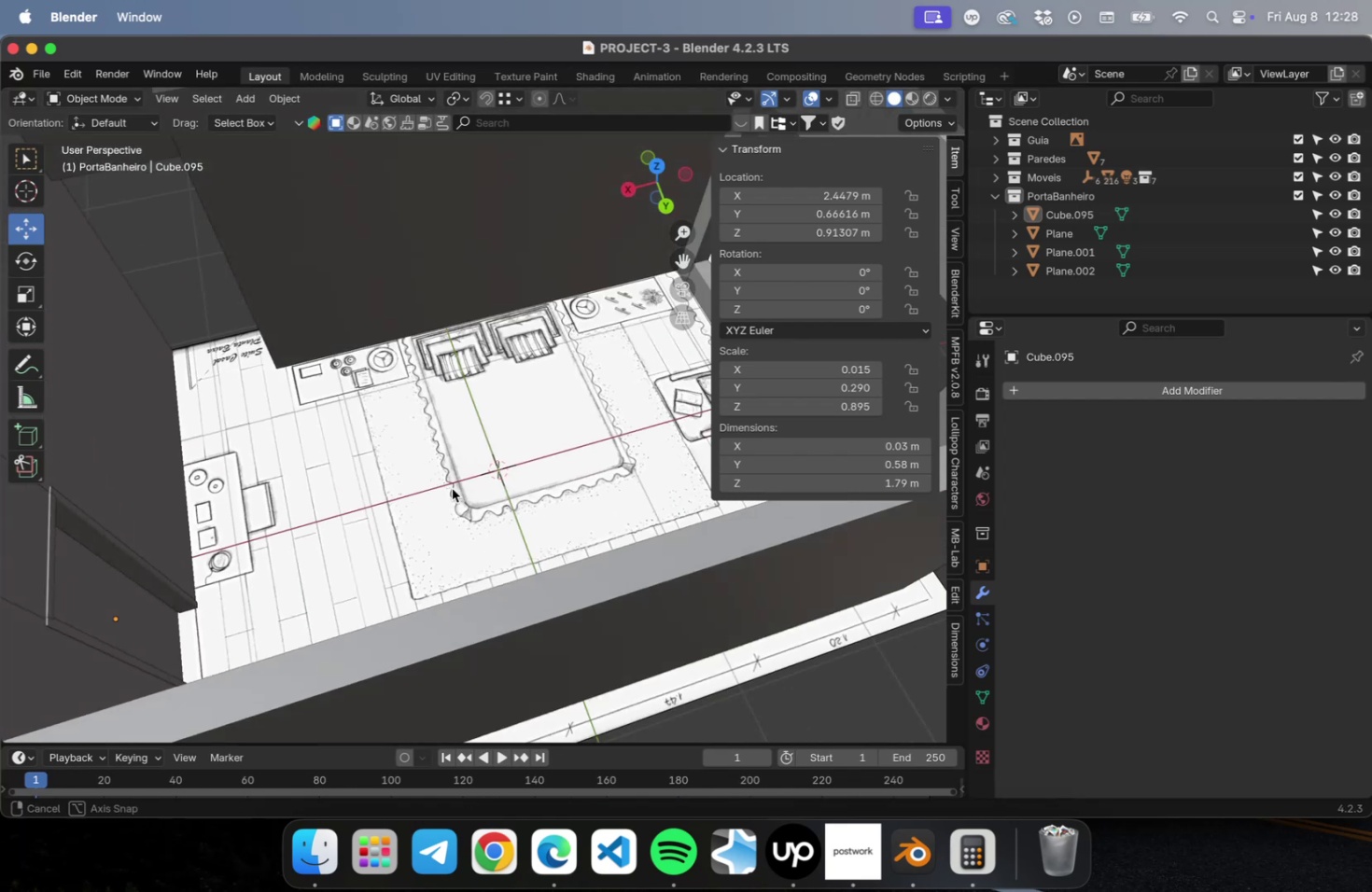 
hold_key(key=ShiftLeft, duration=0.55)
 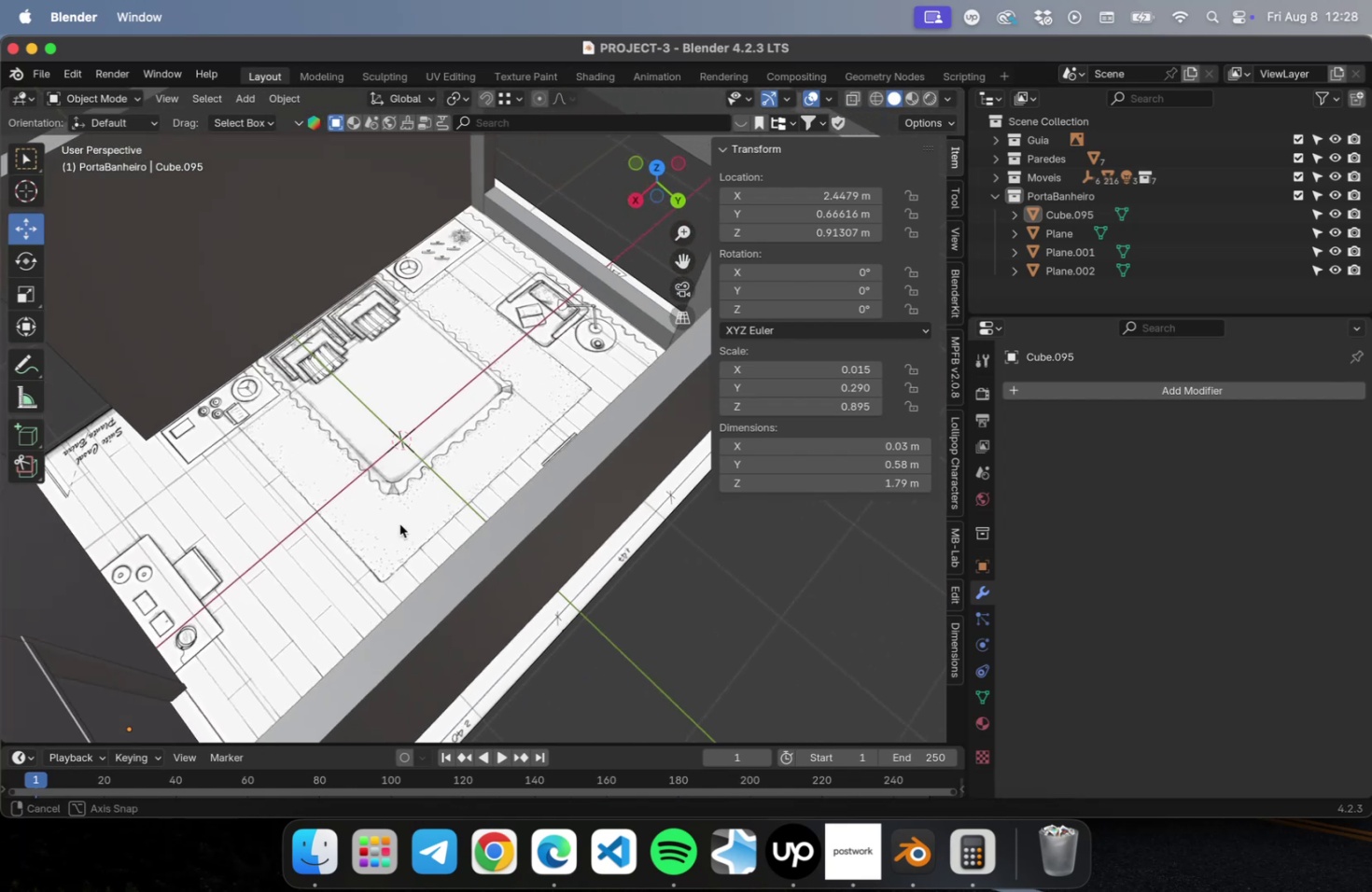 
hold_key(key=ShiftLeft, duration=0.49)
 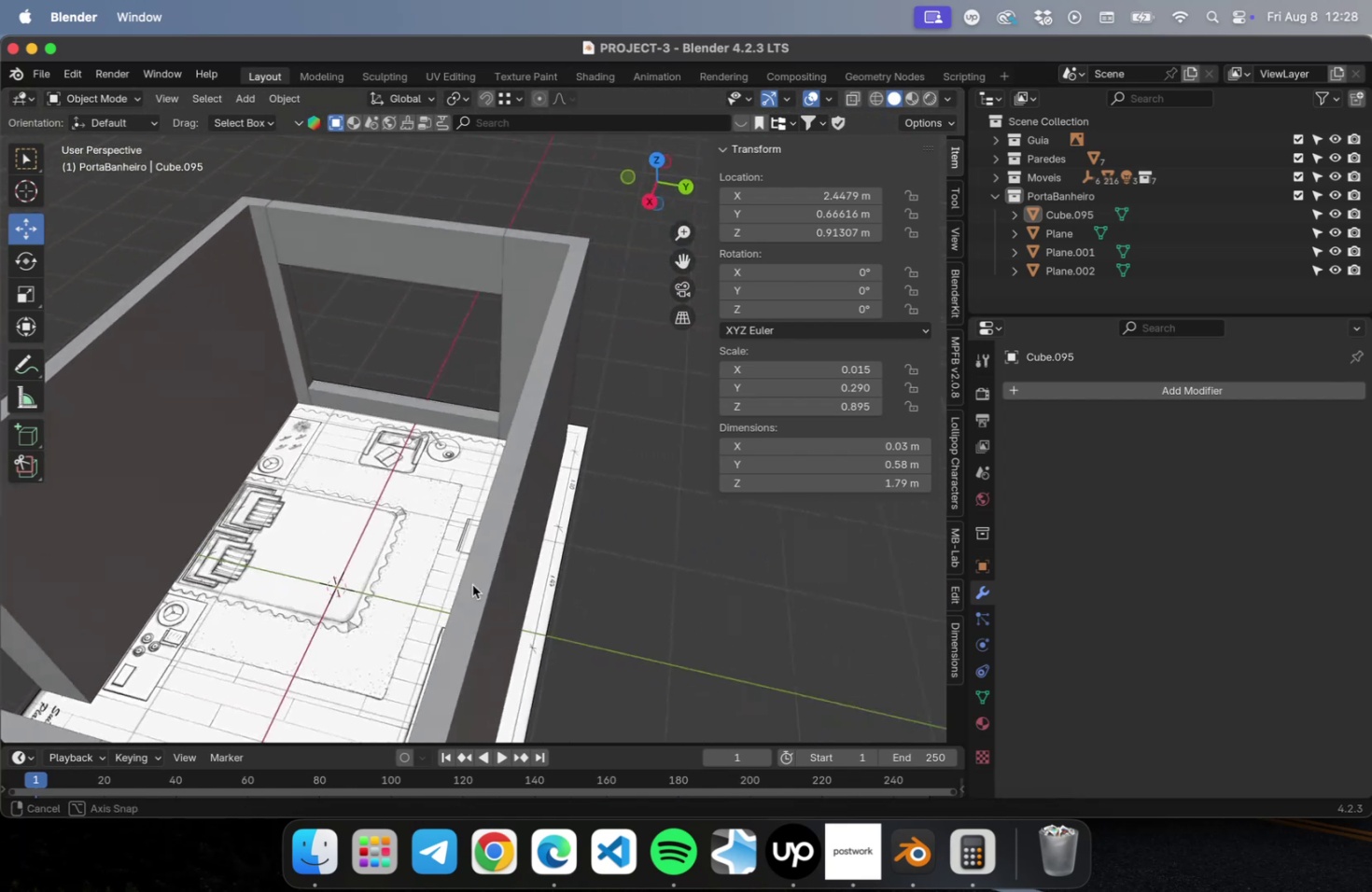 
hold_key(key=ShiftLeft, duration=0.47)
 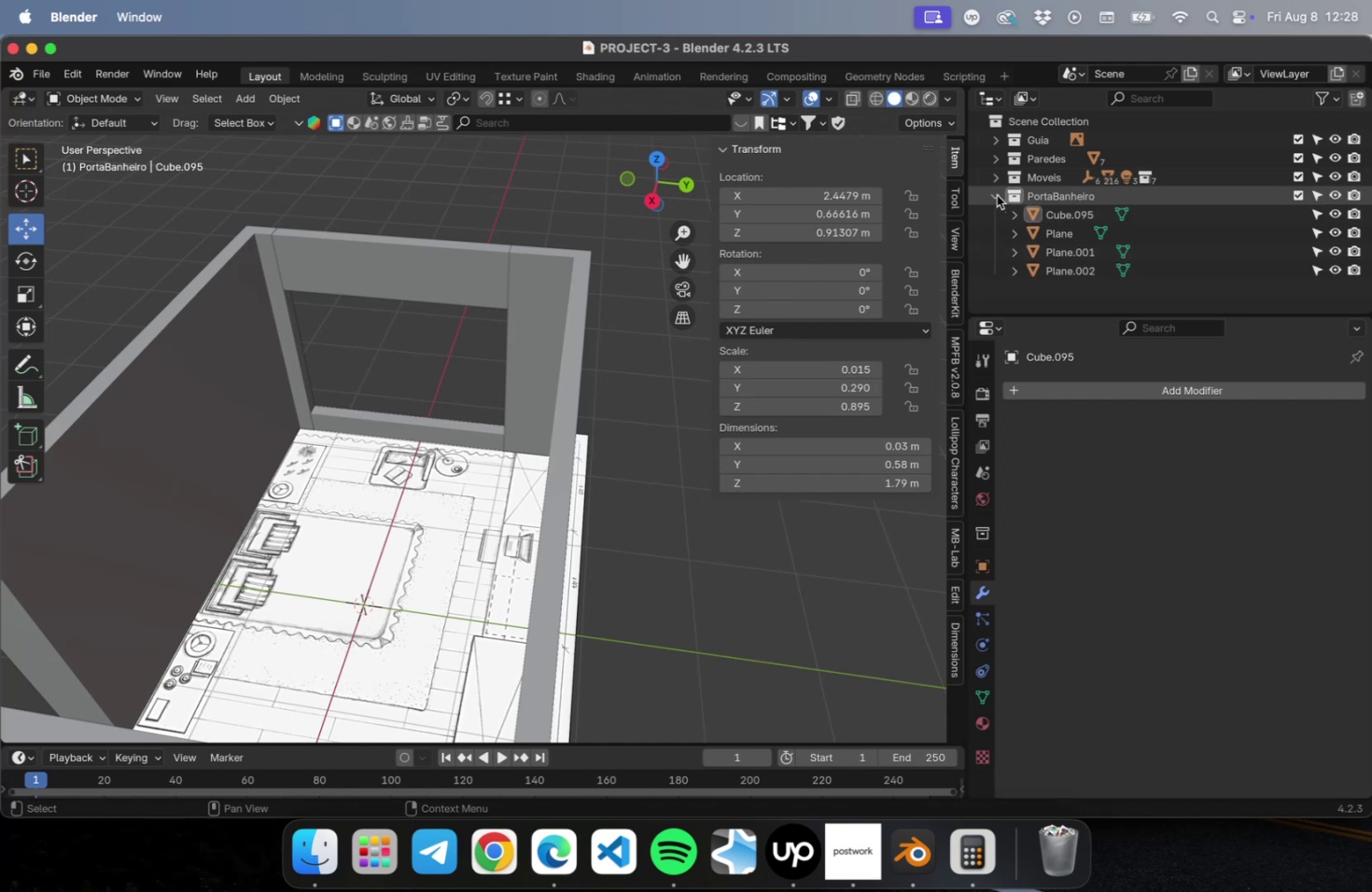 
double_click([995, 178])
 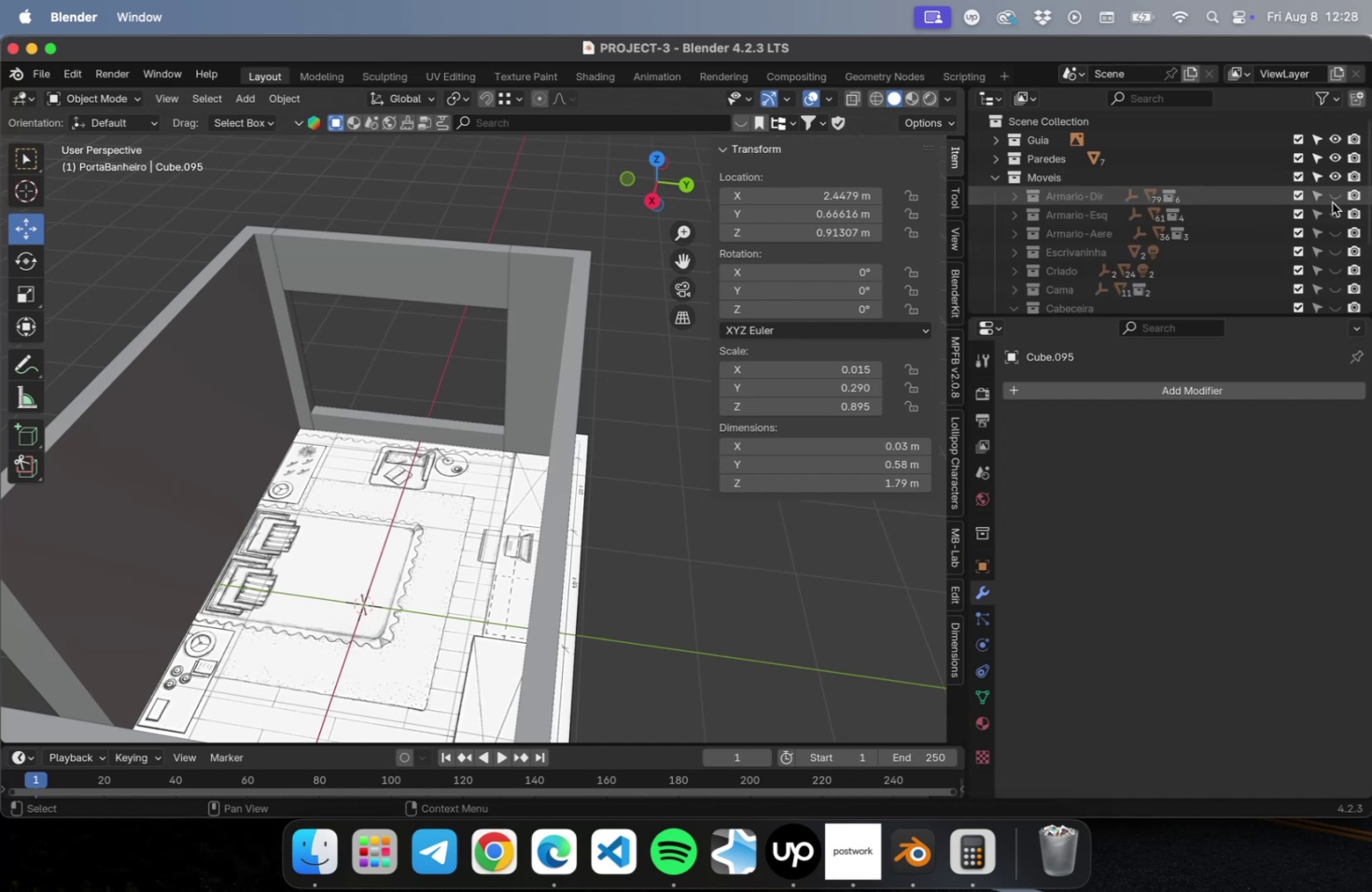 
left_click_drag(start_coordinate=[1331, 199], to_coordinate=[1337, 321])
 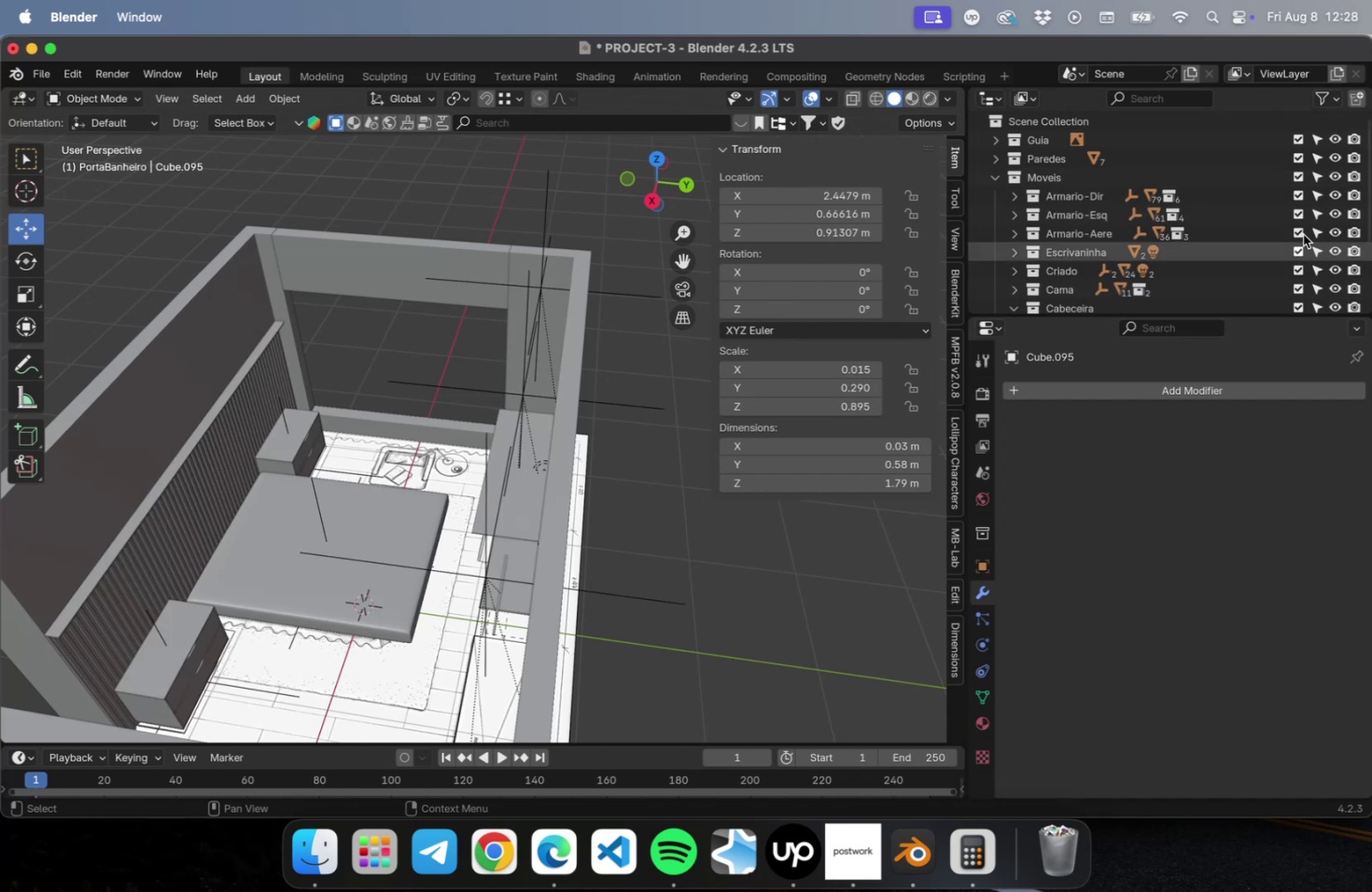 
scroll: coordinate [1301, 231], scroll_direction: down, amount: 9.0
 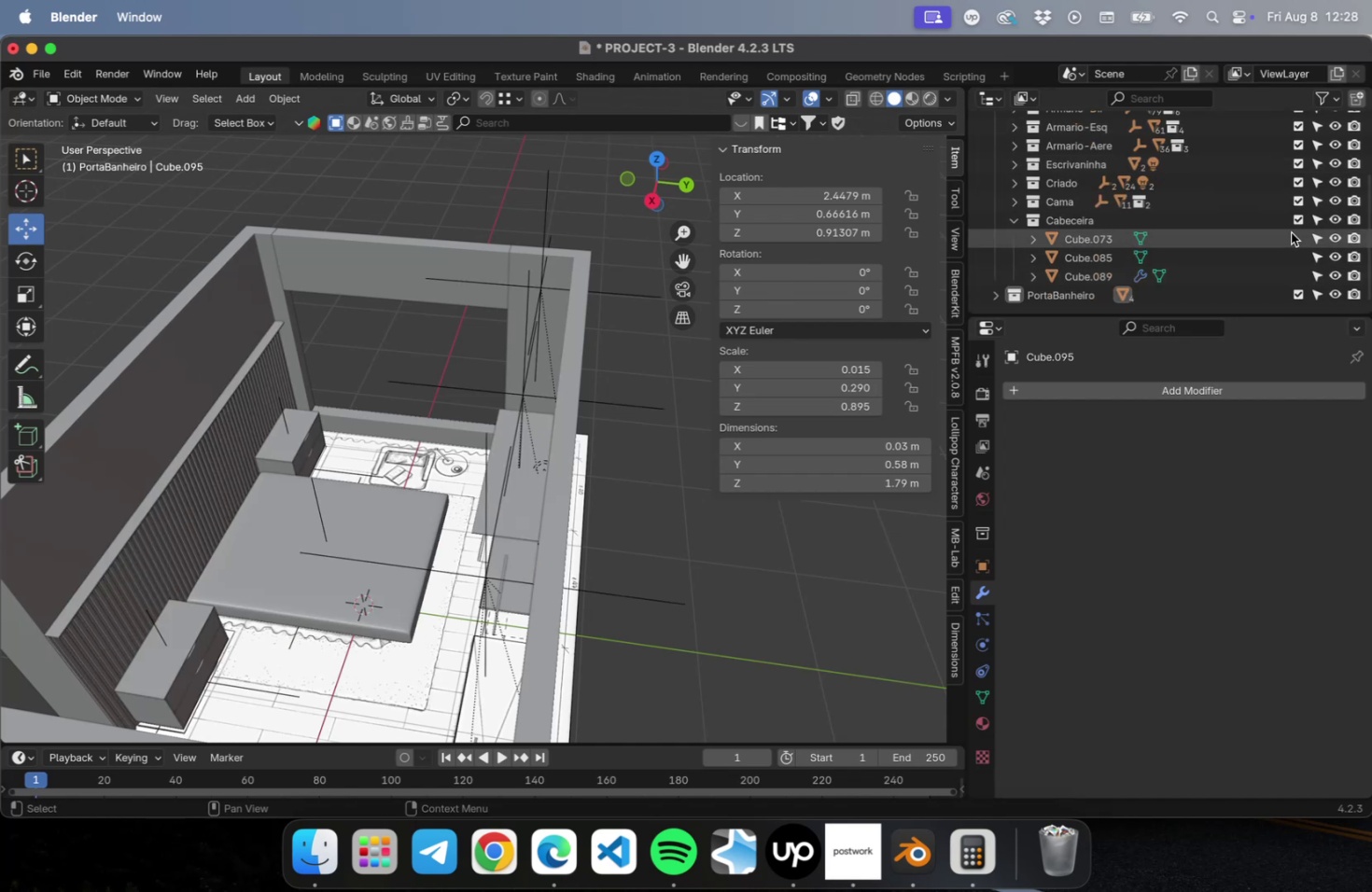 
scroll: coordinate [1289, 234], scroll_direction: up, amount: 2.0
 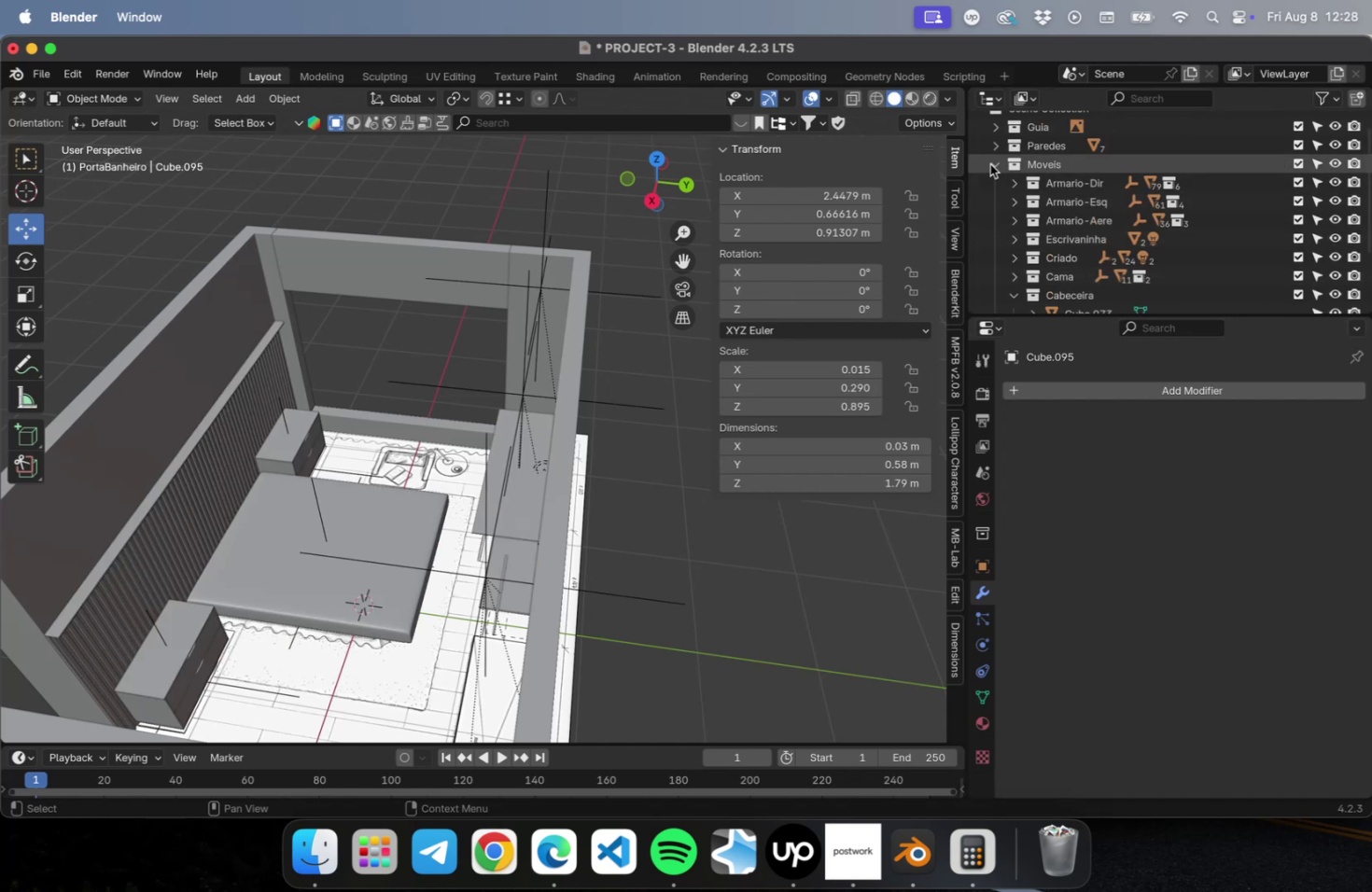 
left_click([987, 164])
 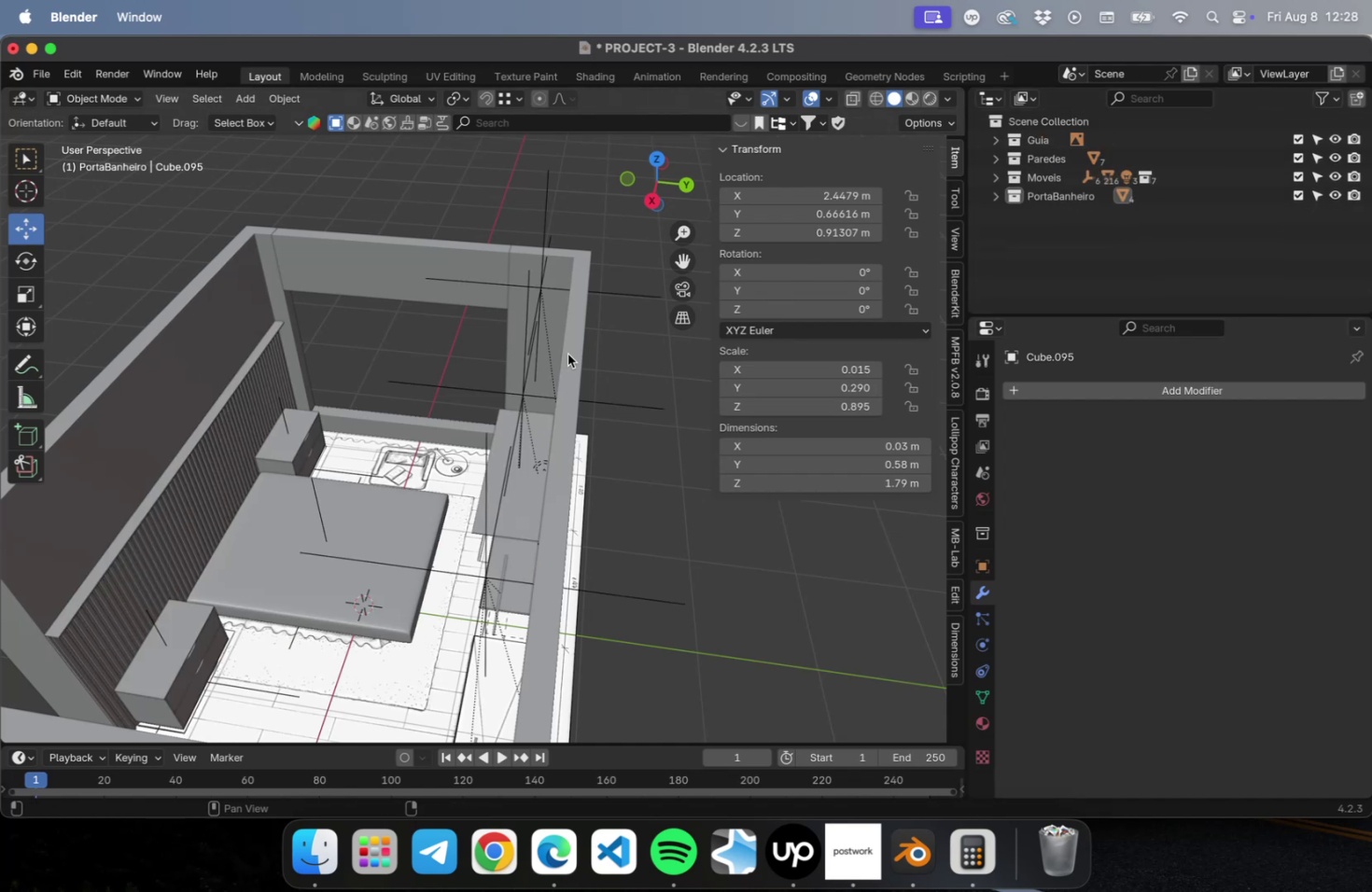 
hold_key(key=ShiftLeft, duration=0.48)
 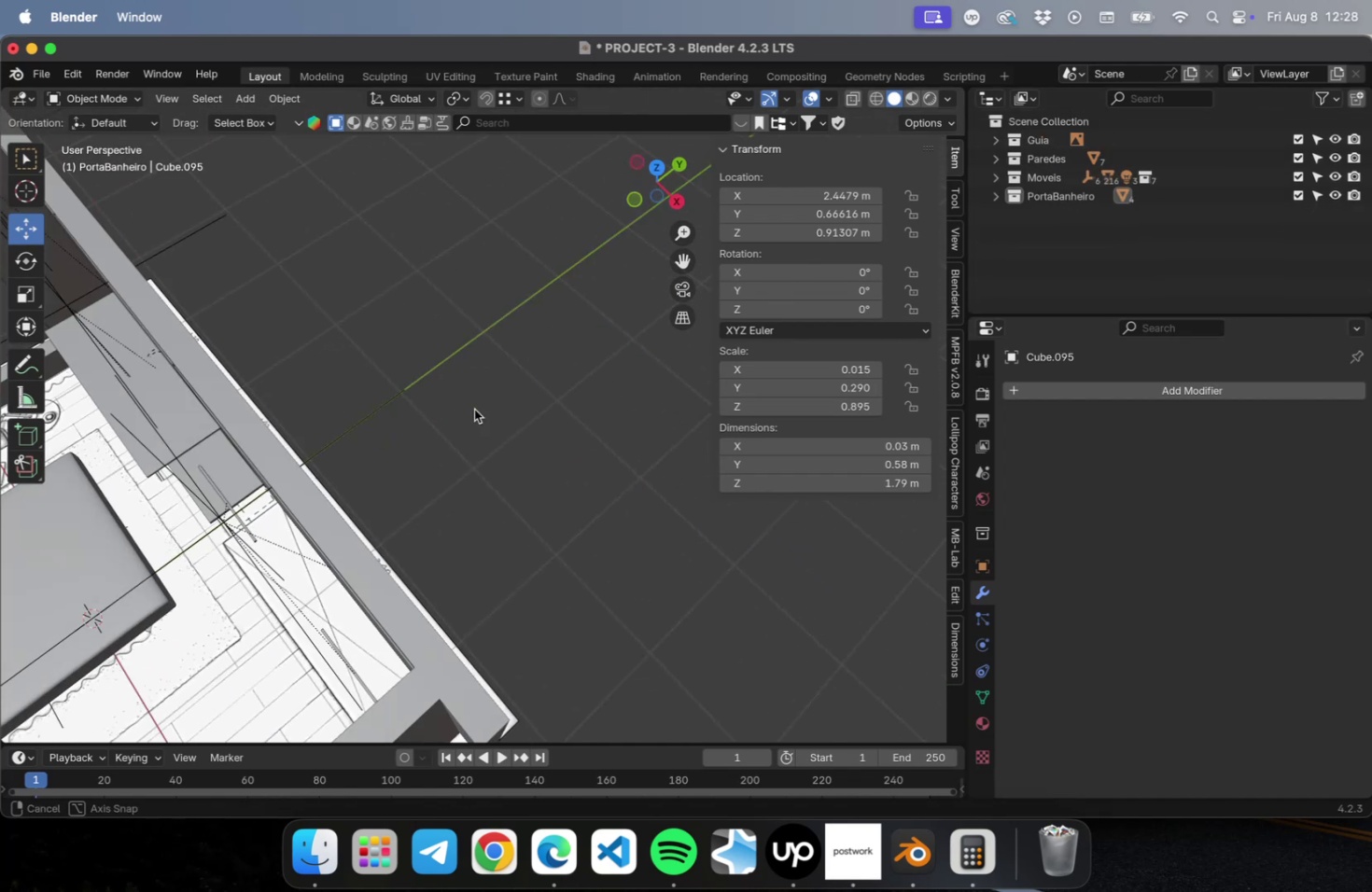 
hold_key(key=ShiftLeft, duration=1.2)
 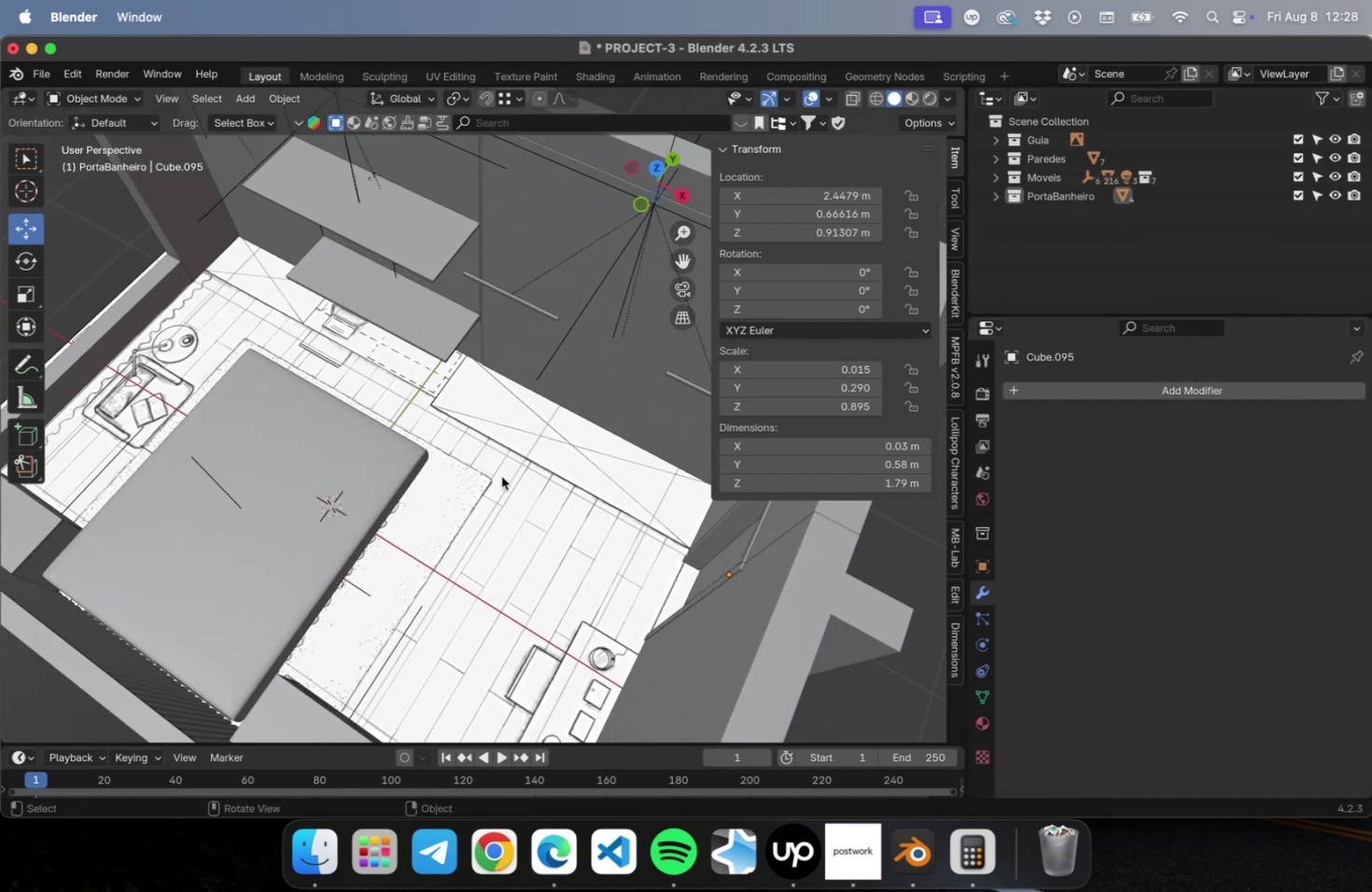 
key(Meta+S)
 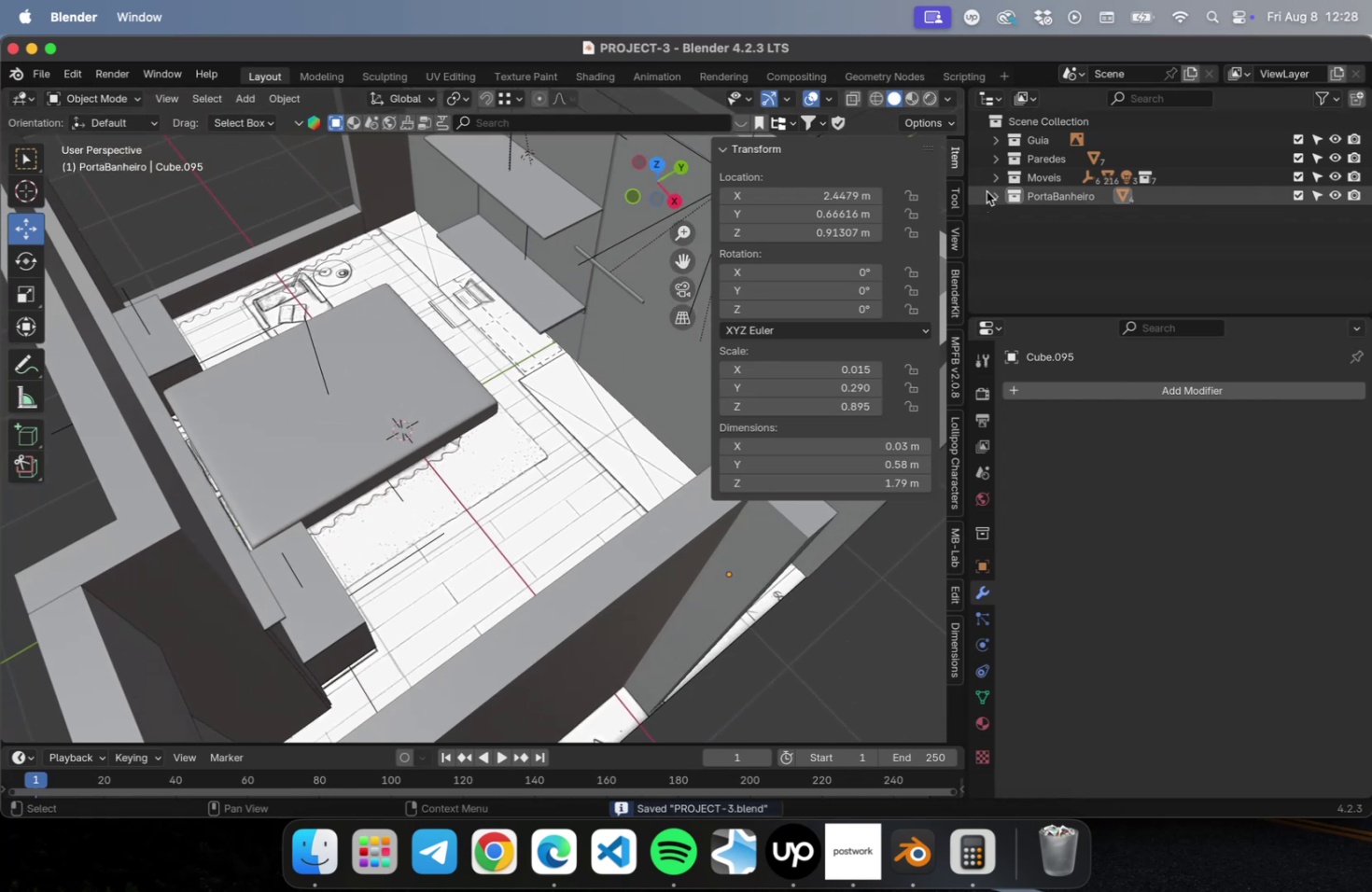 
scroll: coordinate [1092, 234], scroll_direction: down, amount: 10.0
 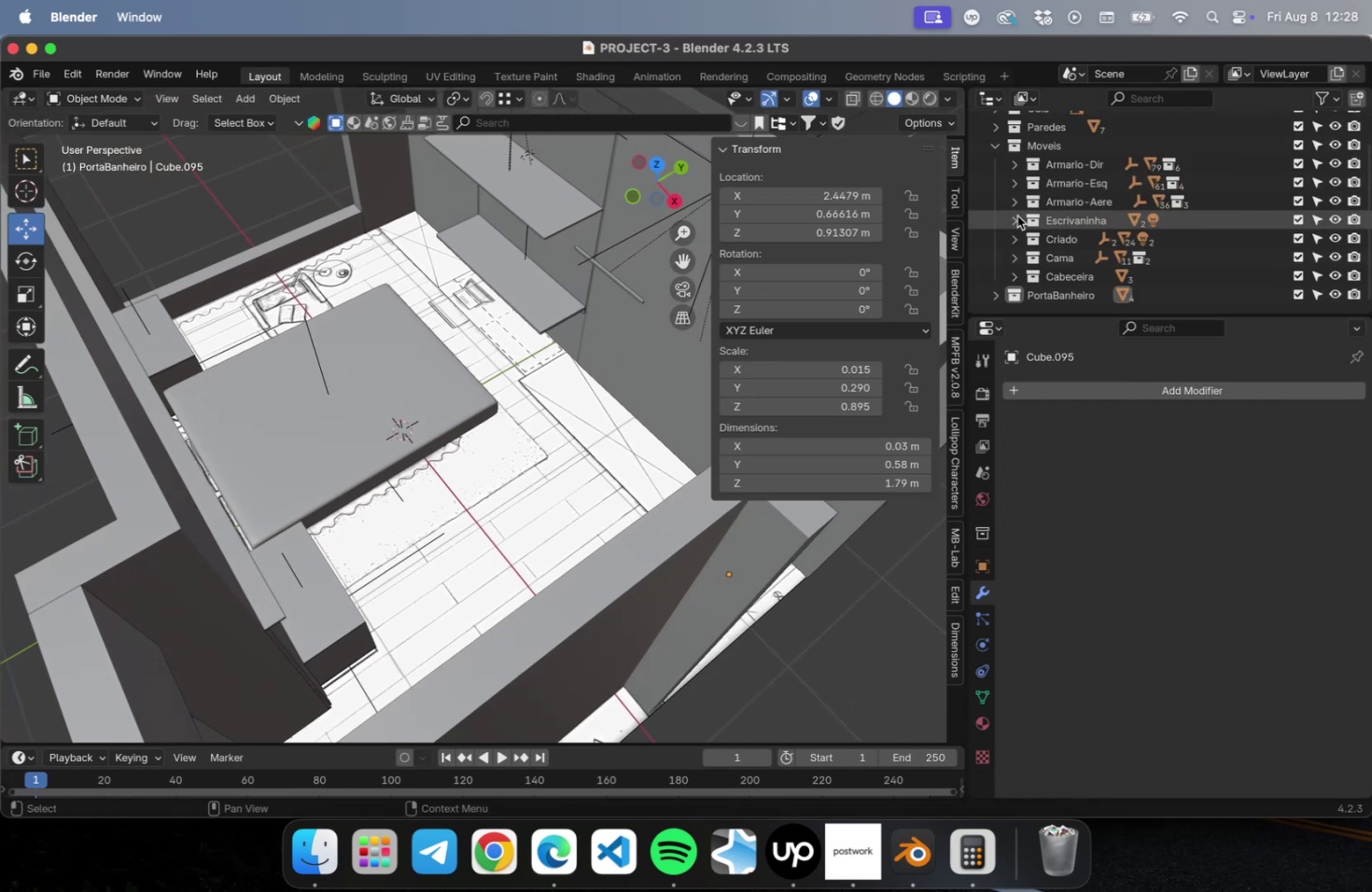 
left_click([1012, 257])
 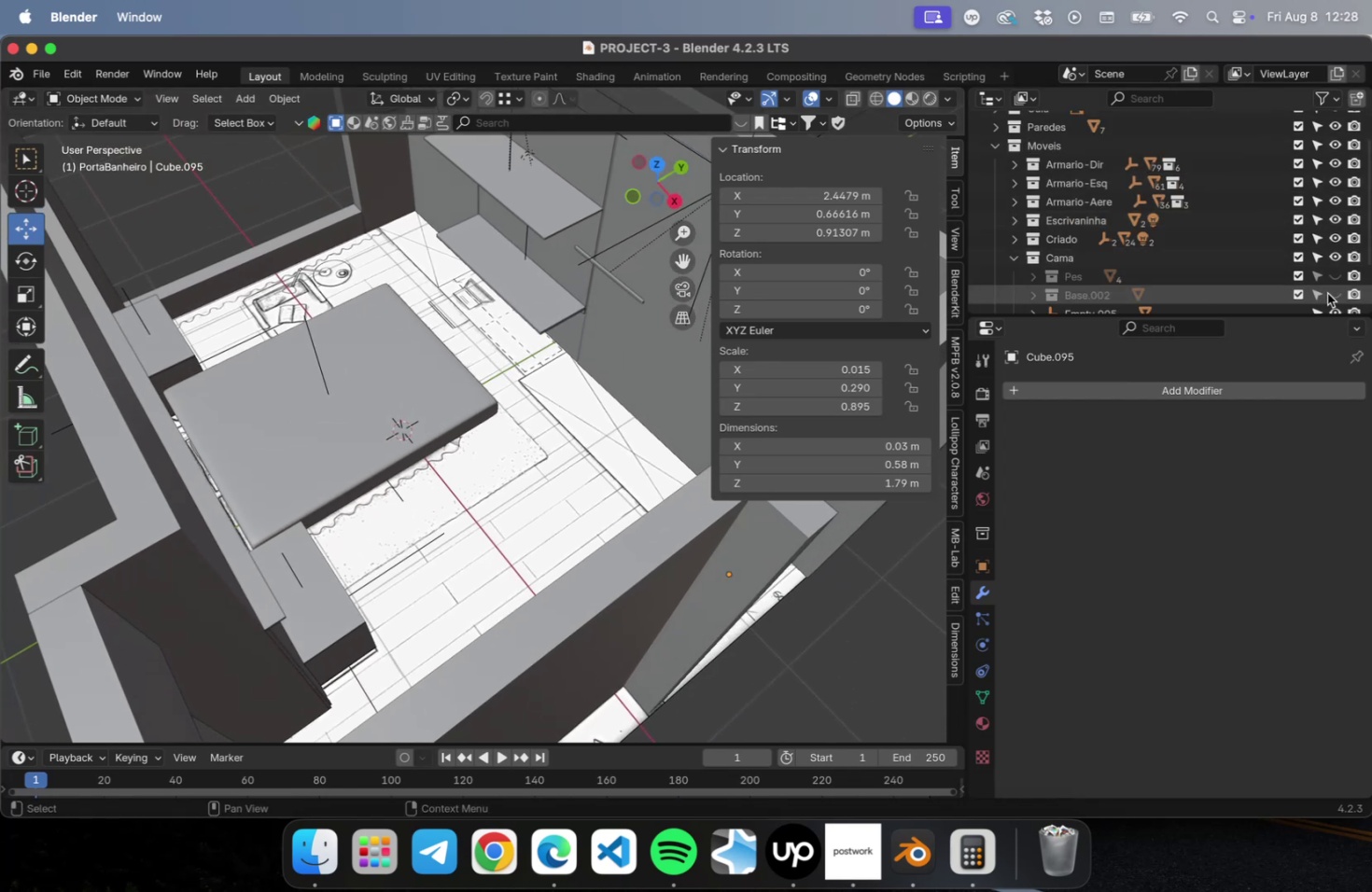 
left_click([1330, 292])
 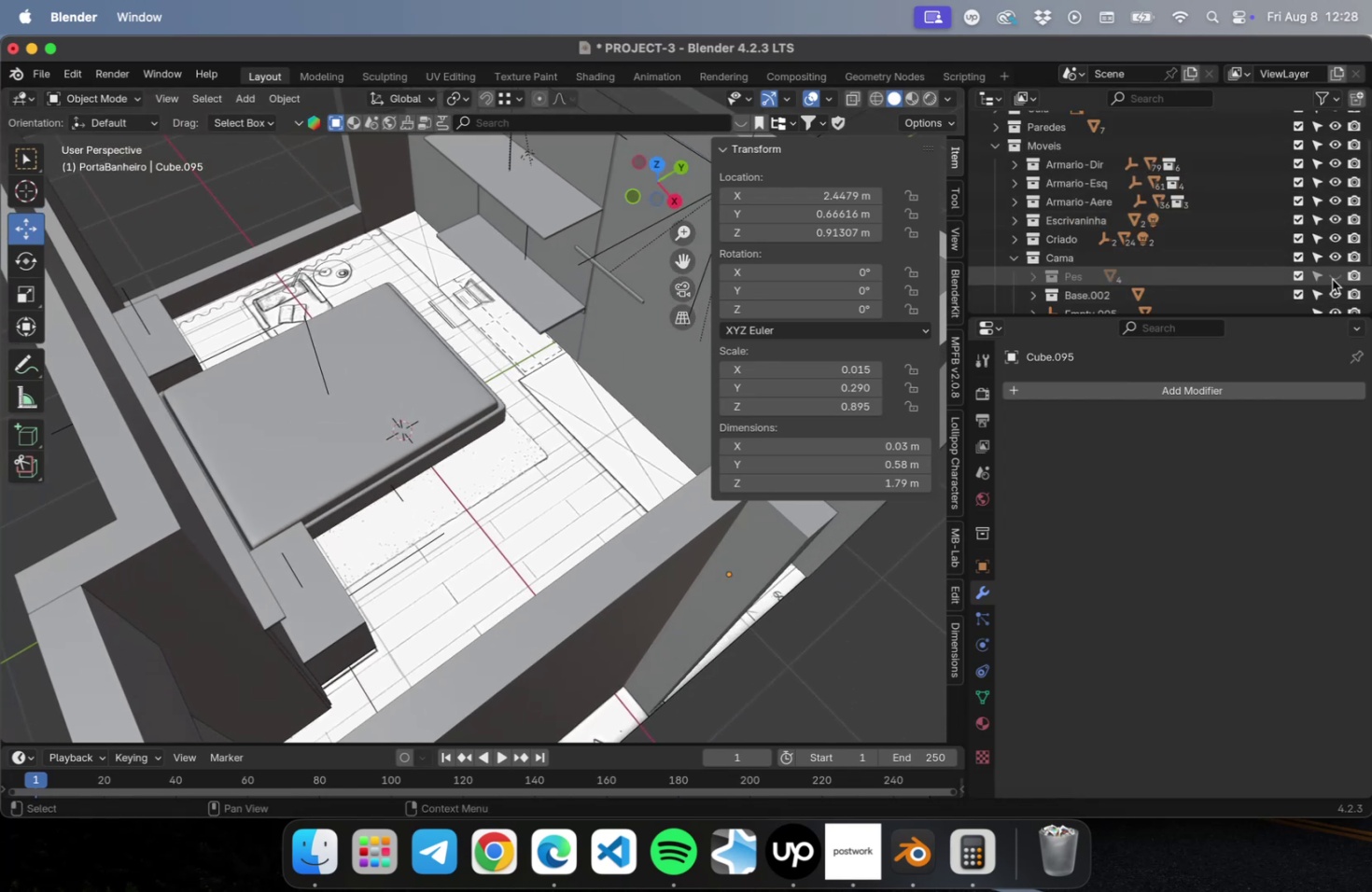 
left_click([1332, 279])
 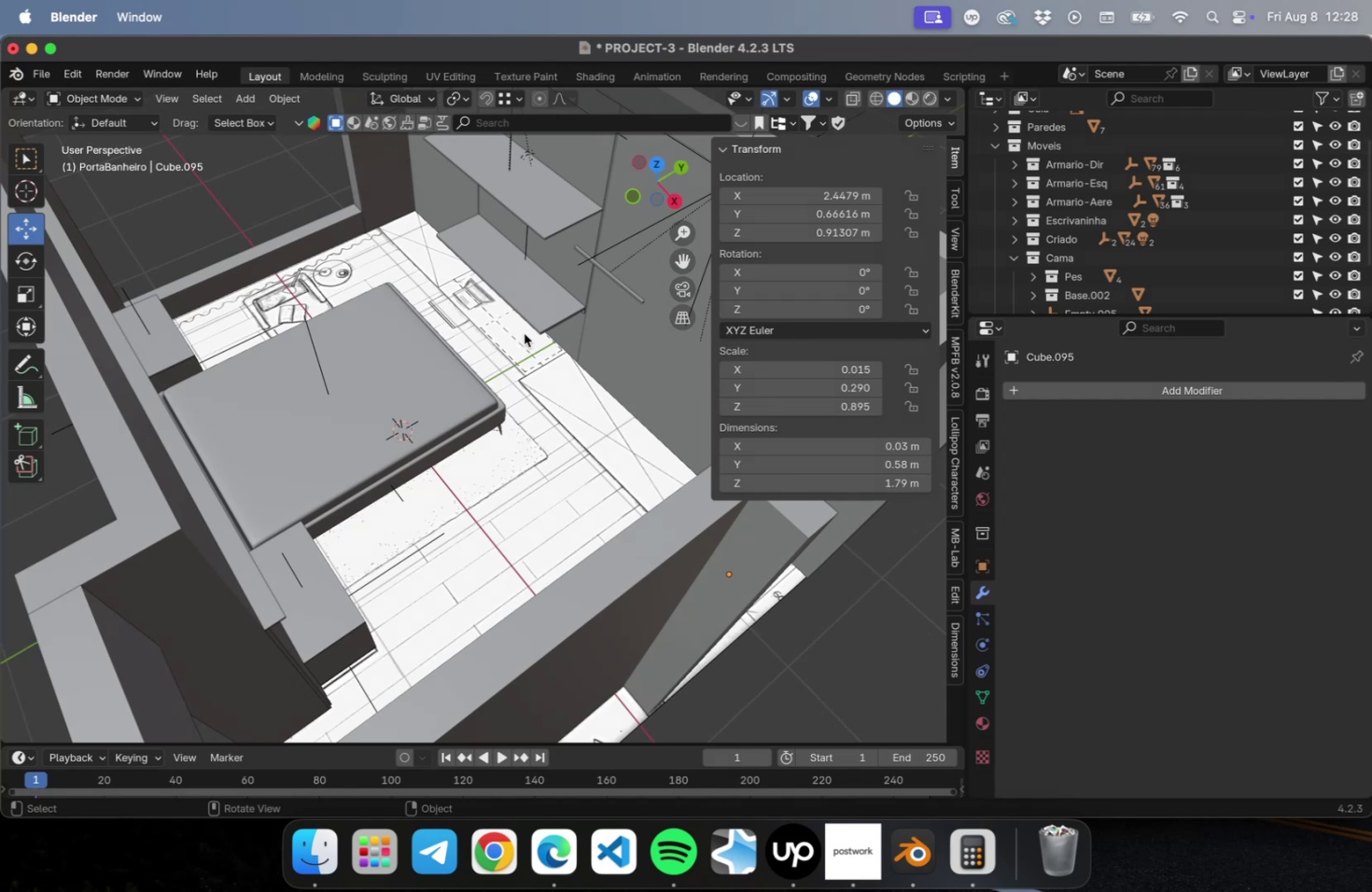 
wait(9.87)
 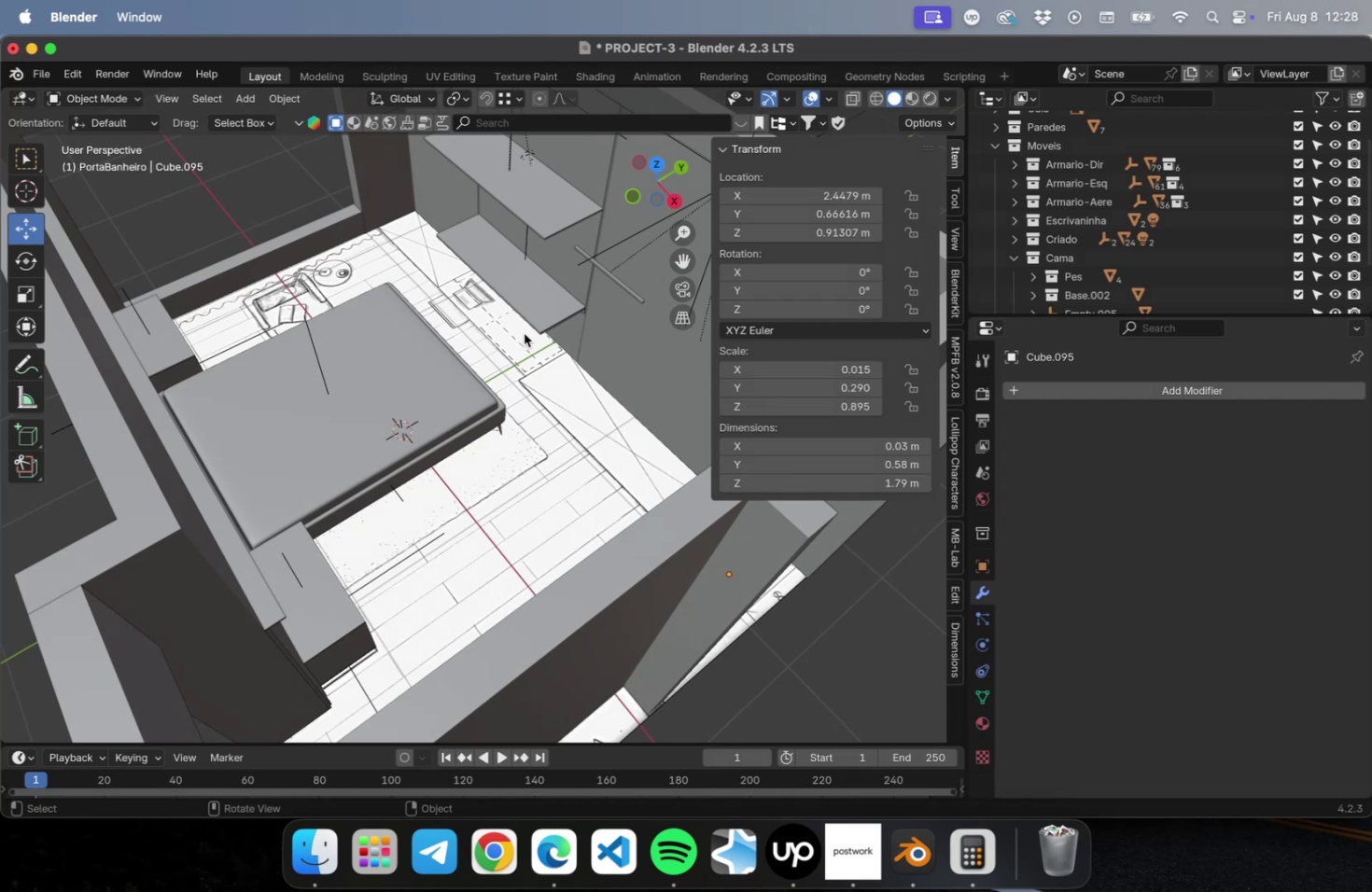 
hold_key(key=ShiftLeft, duration=1.05)
 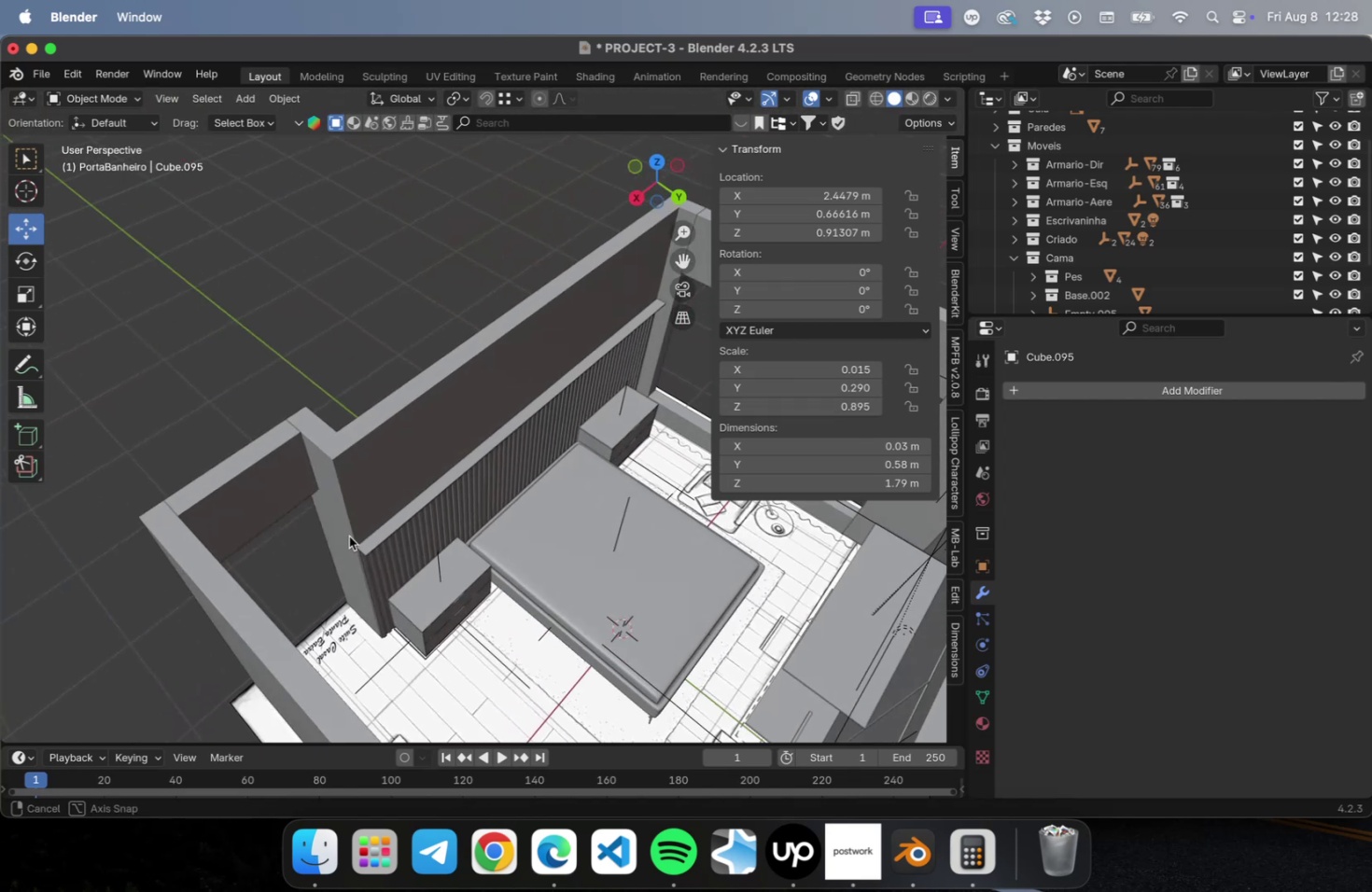 
hold_key(key=ShiftLeft, duration=0.47)
 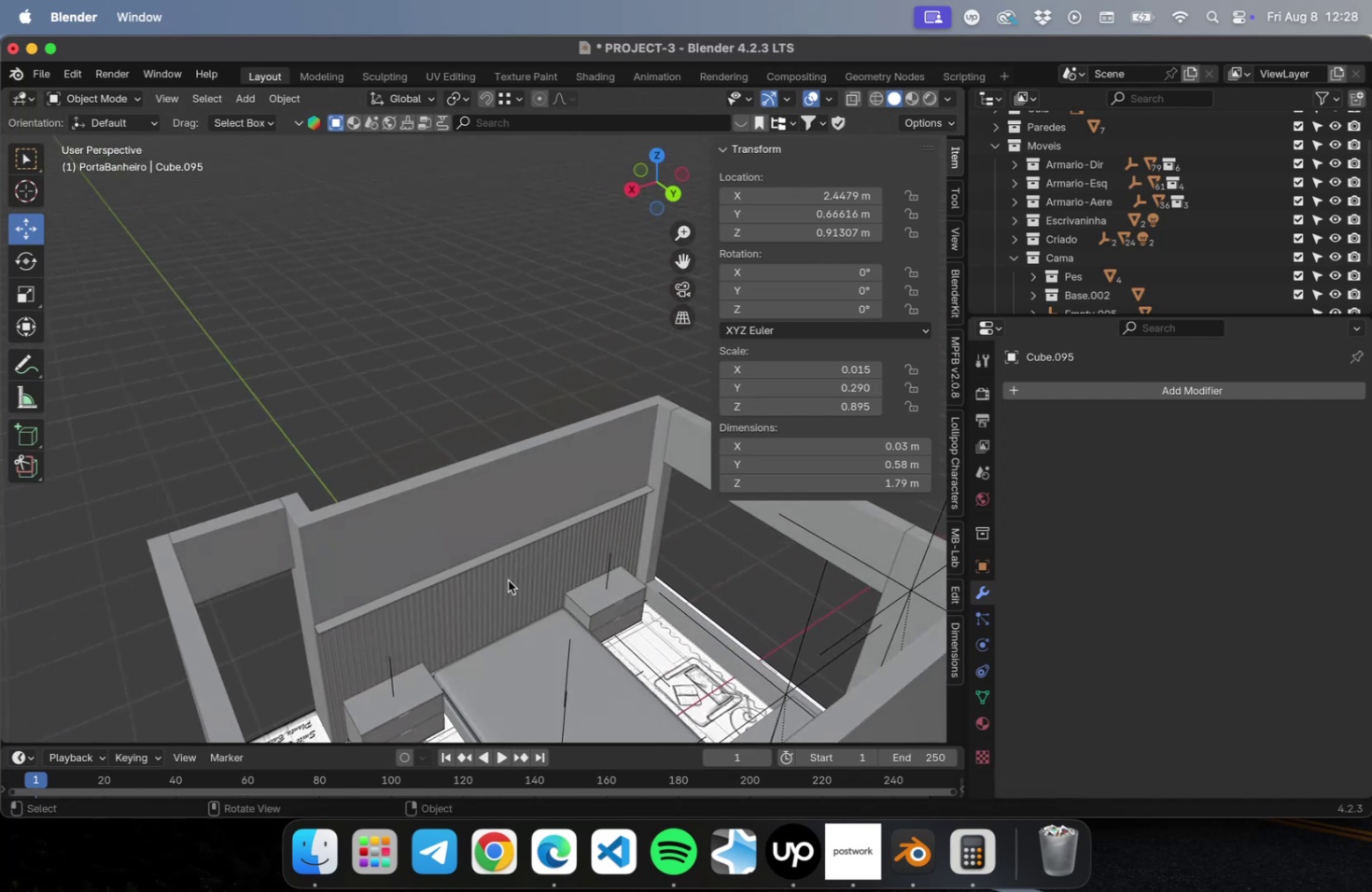 
key(Meta+S)
 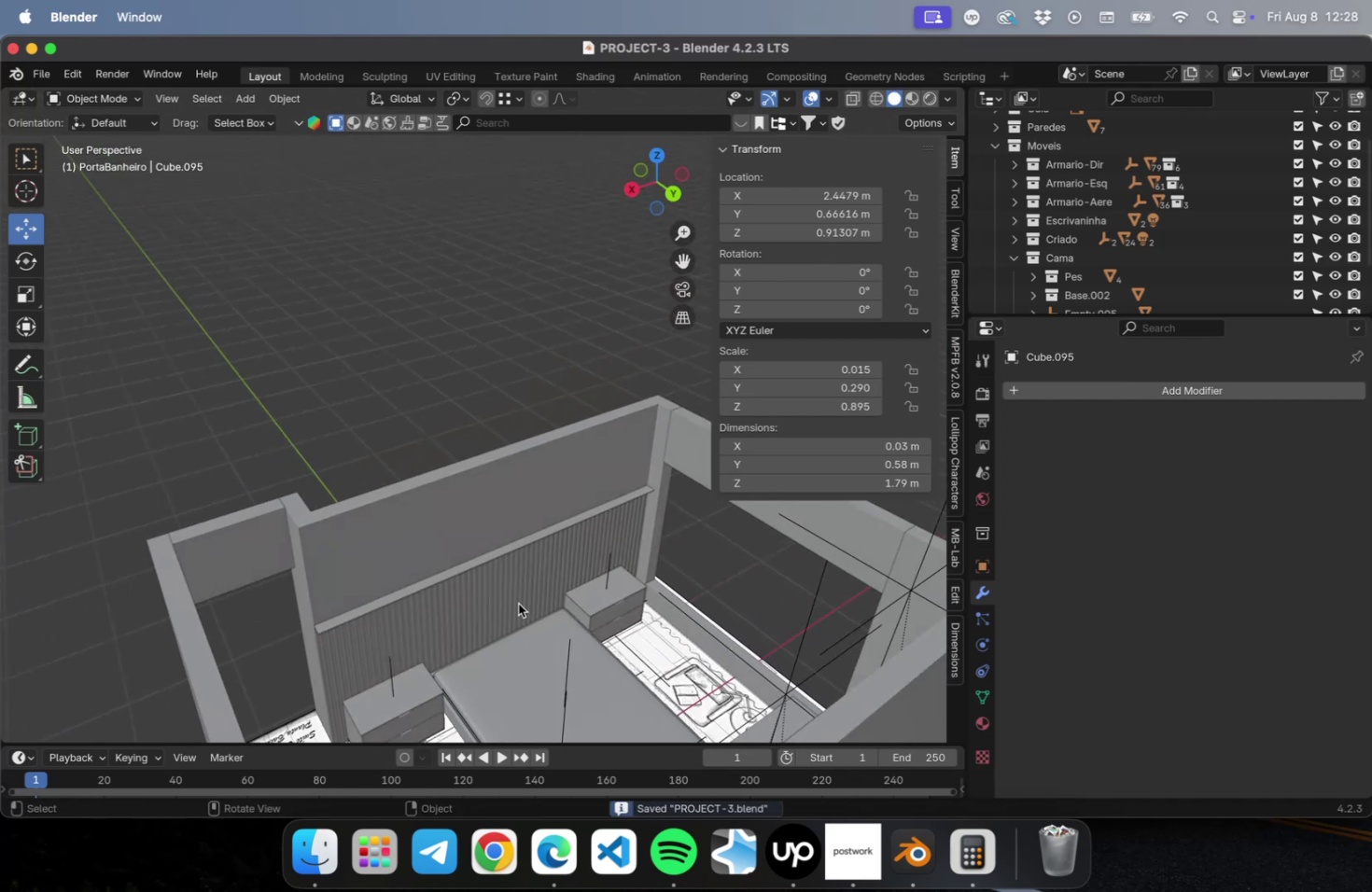 
hold_key(key=ShiftLeft, duration=0.44)
 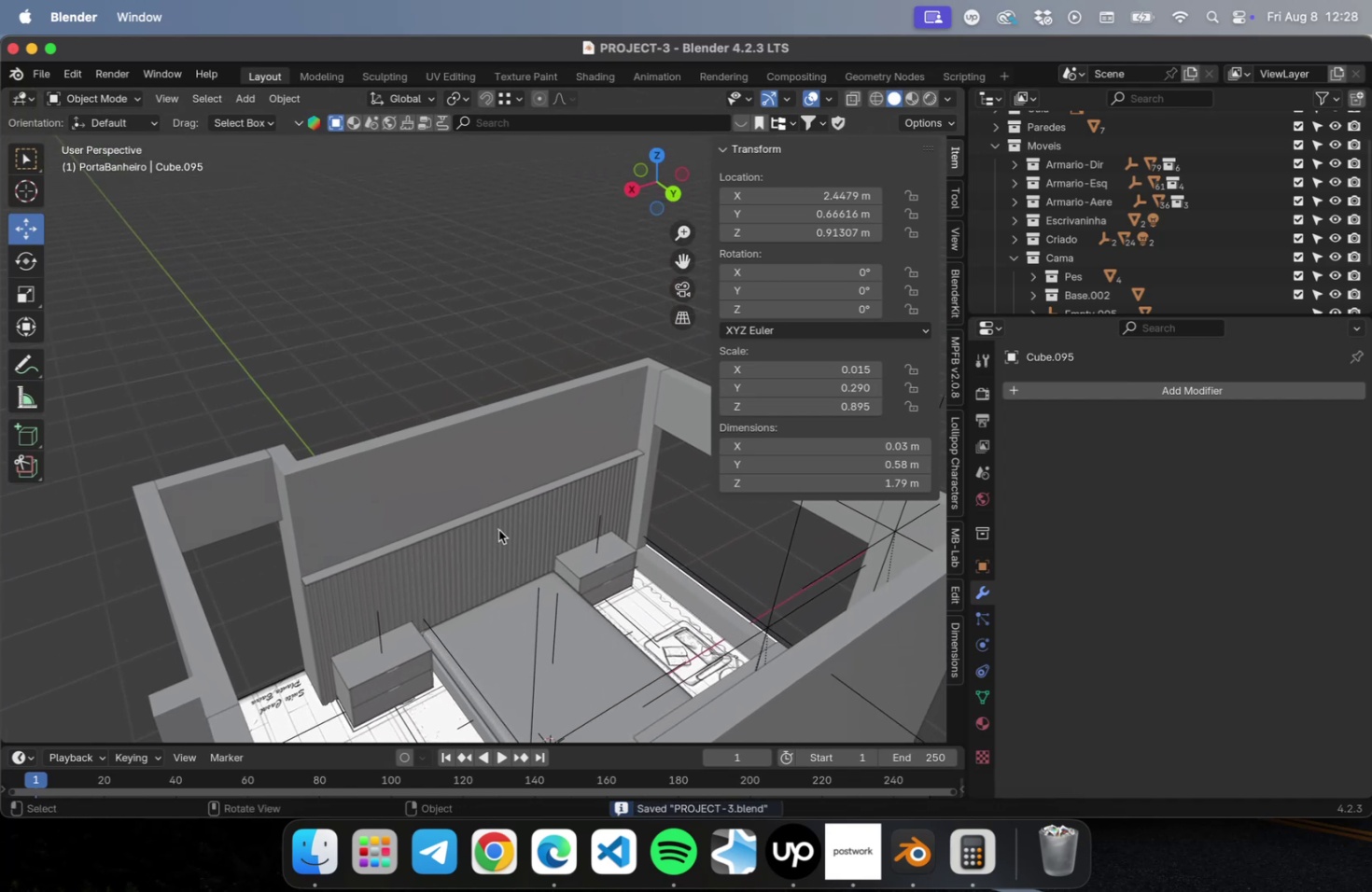 
scroll: coordinate [507, 548], scroll_direction: up, amount: 3.0
 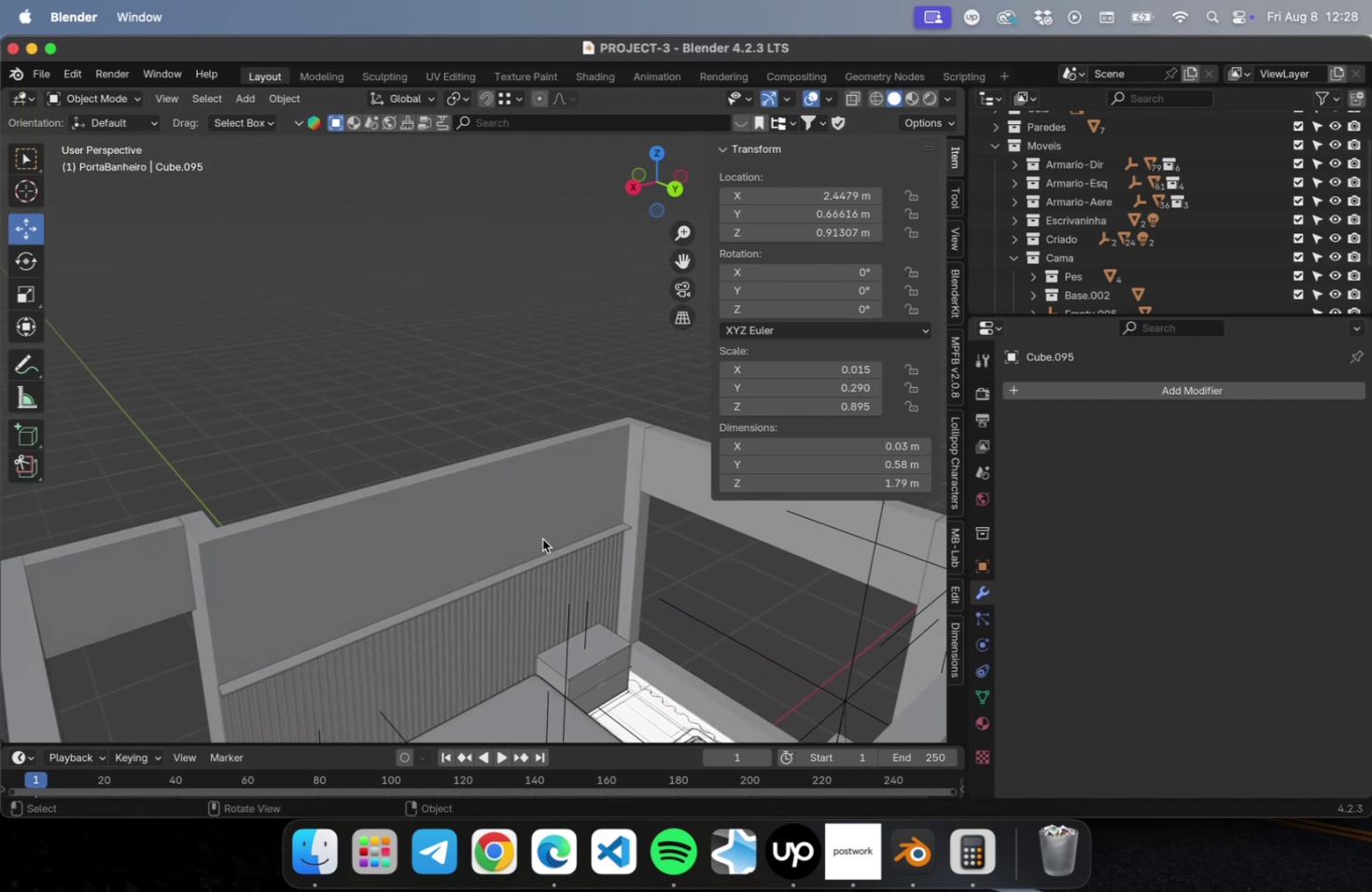 
wait(8.46)
 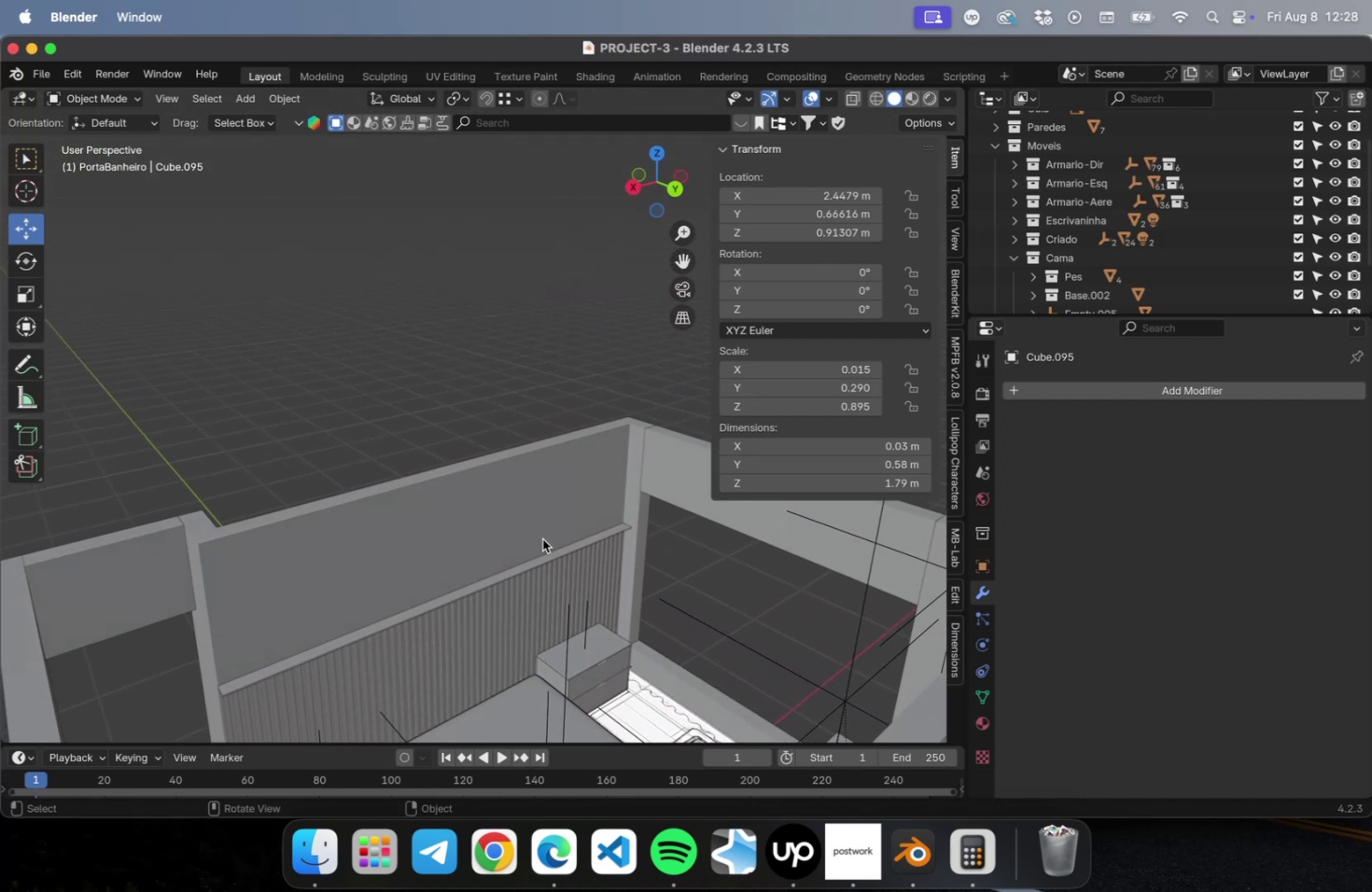 
left_click([1011, 258])
 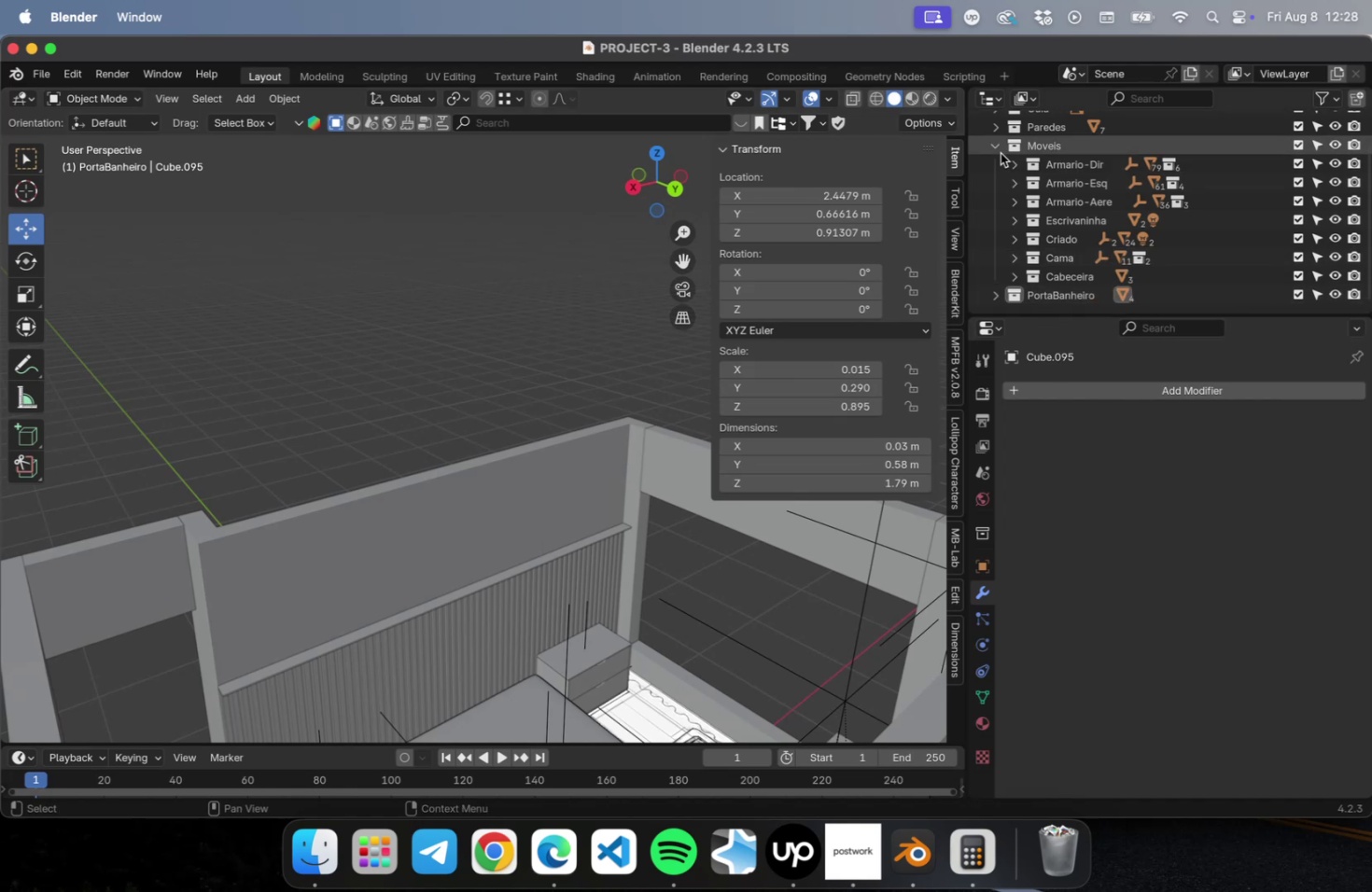 
left_click([995, 146])
 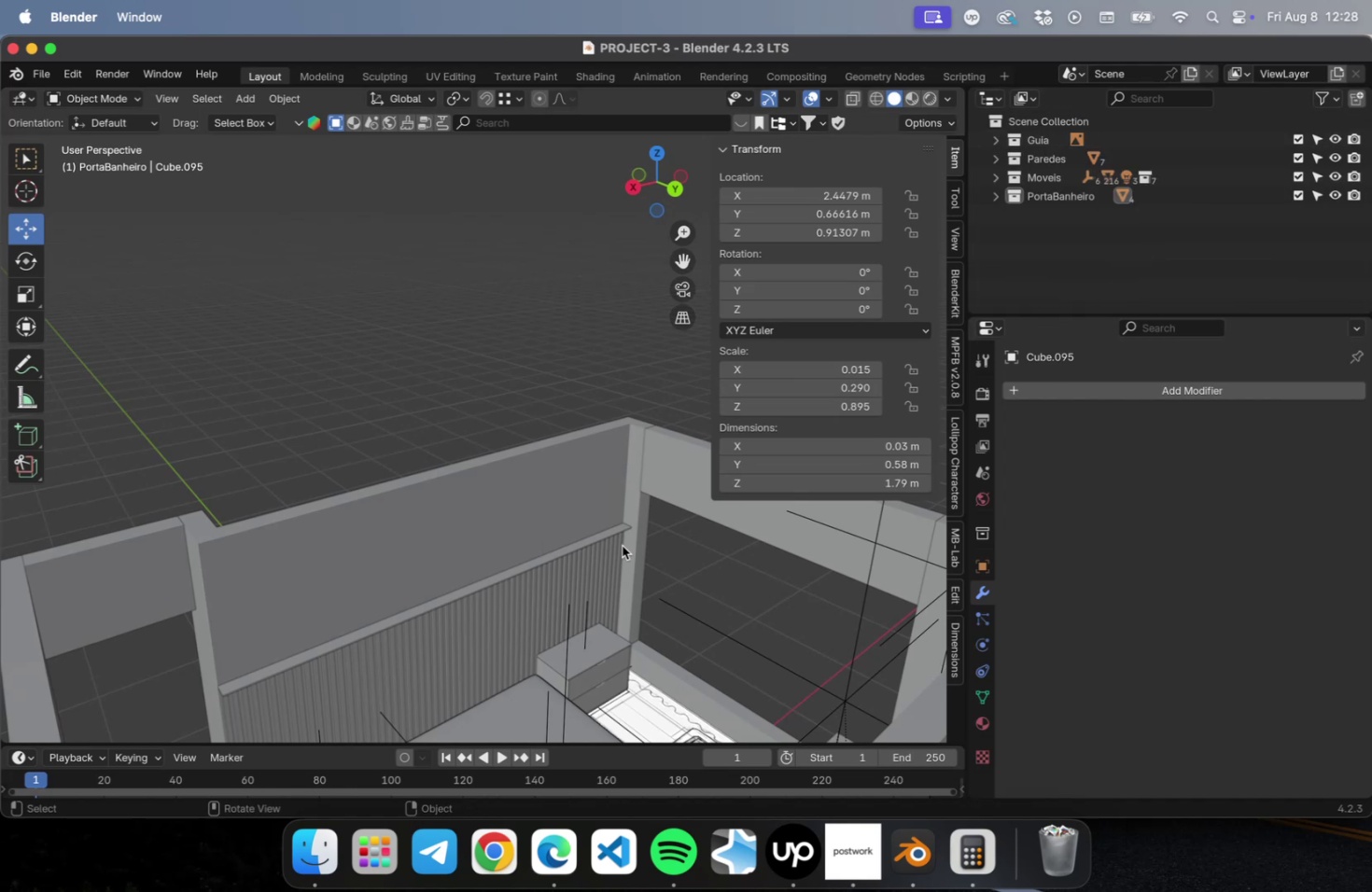 
key(Meta+S)
 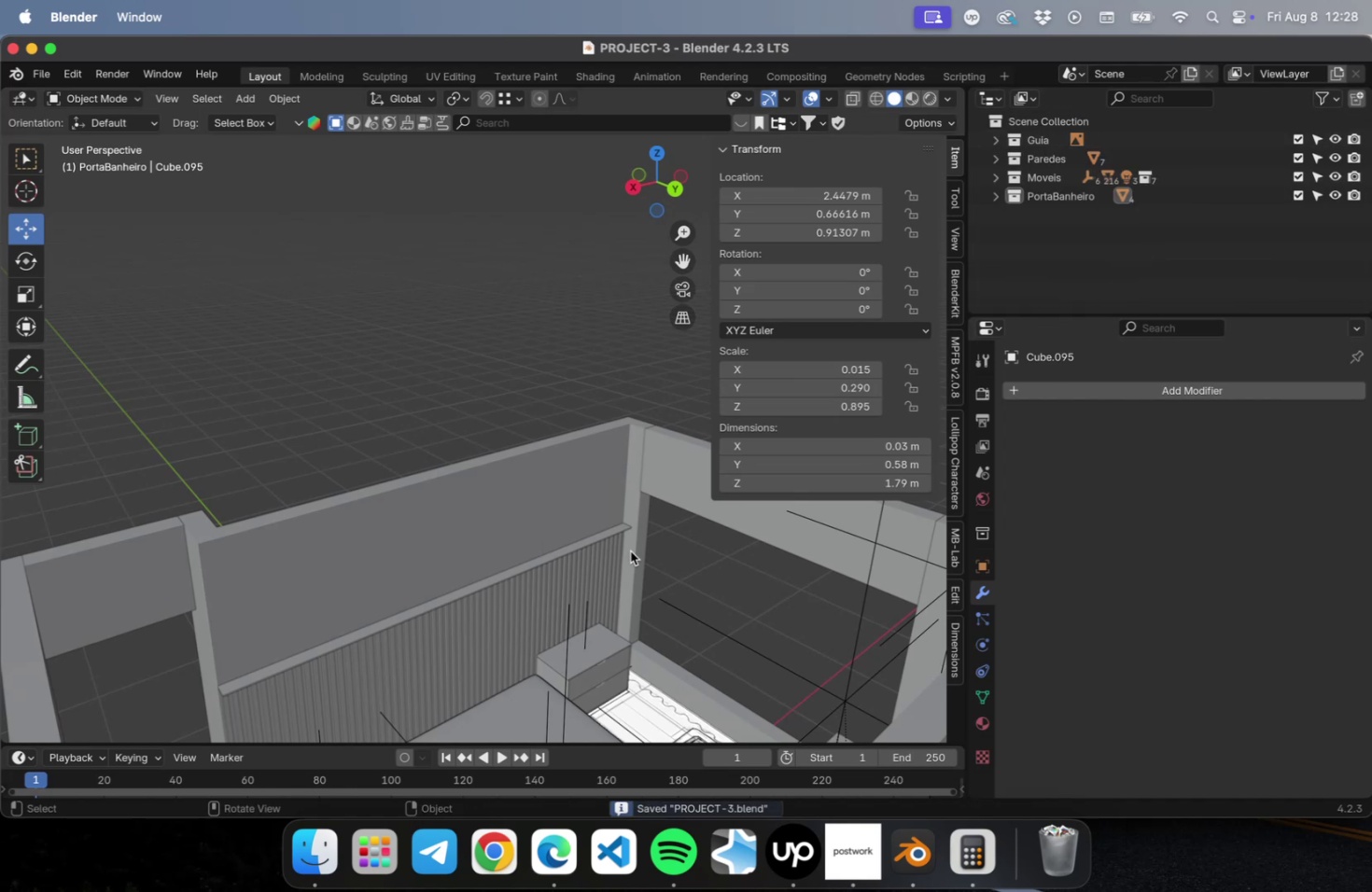 
hold_key(key=ShiftLeft, duration=0.96)
 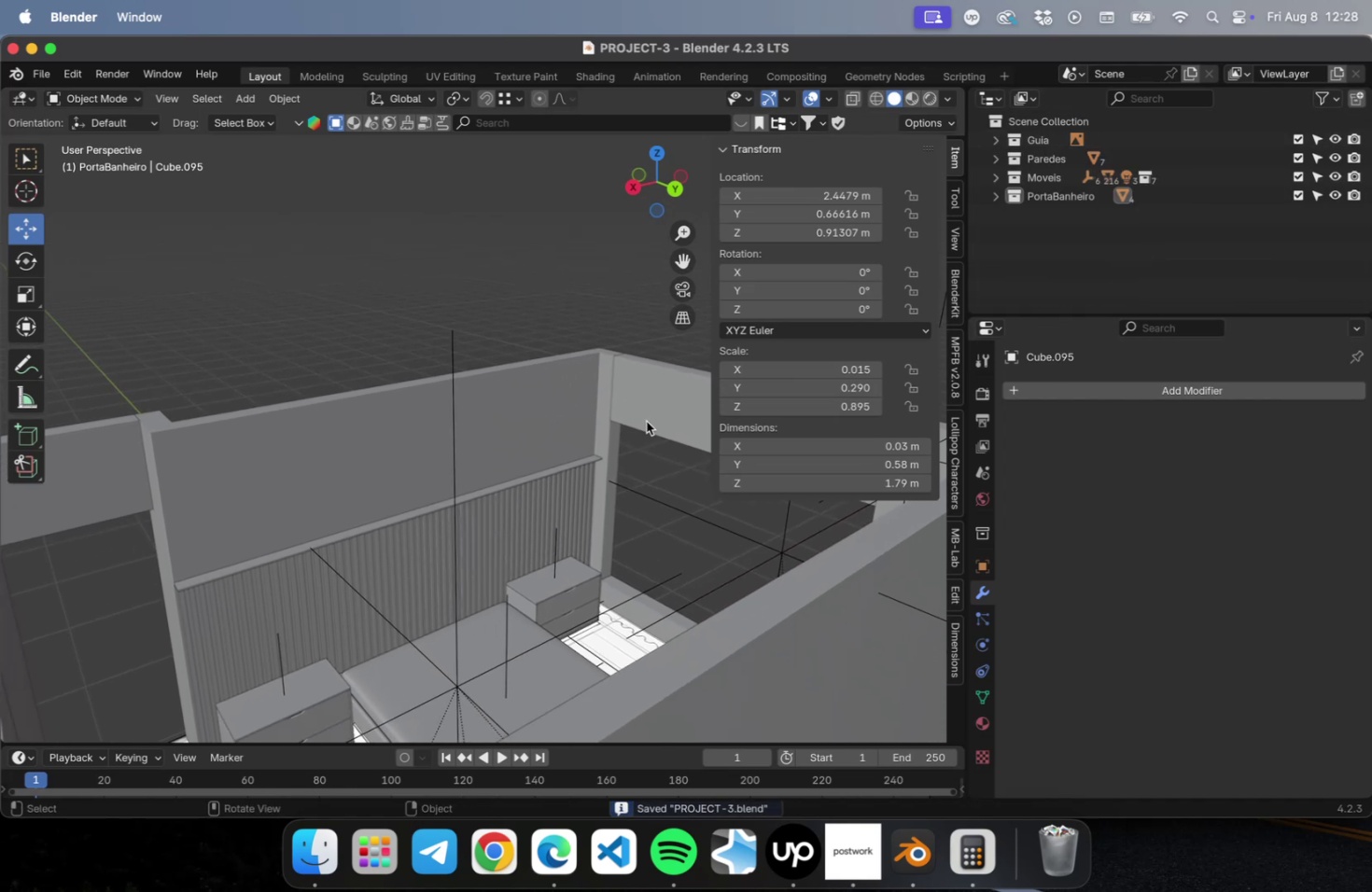 
scroll: coordinate [646, 426], scroll_direction: down, amount: 15.0
 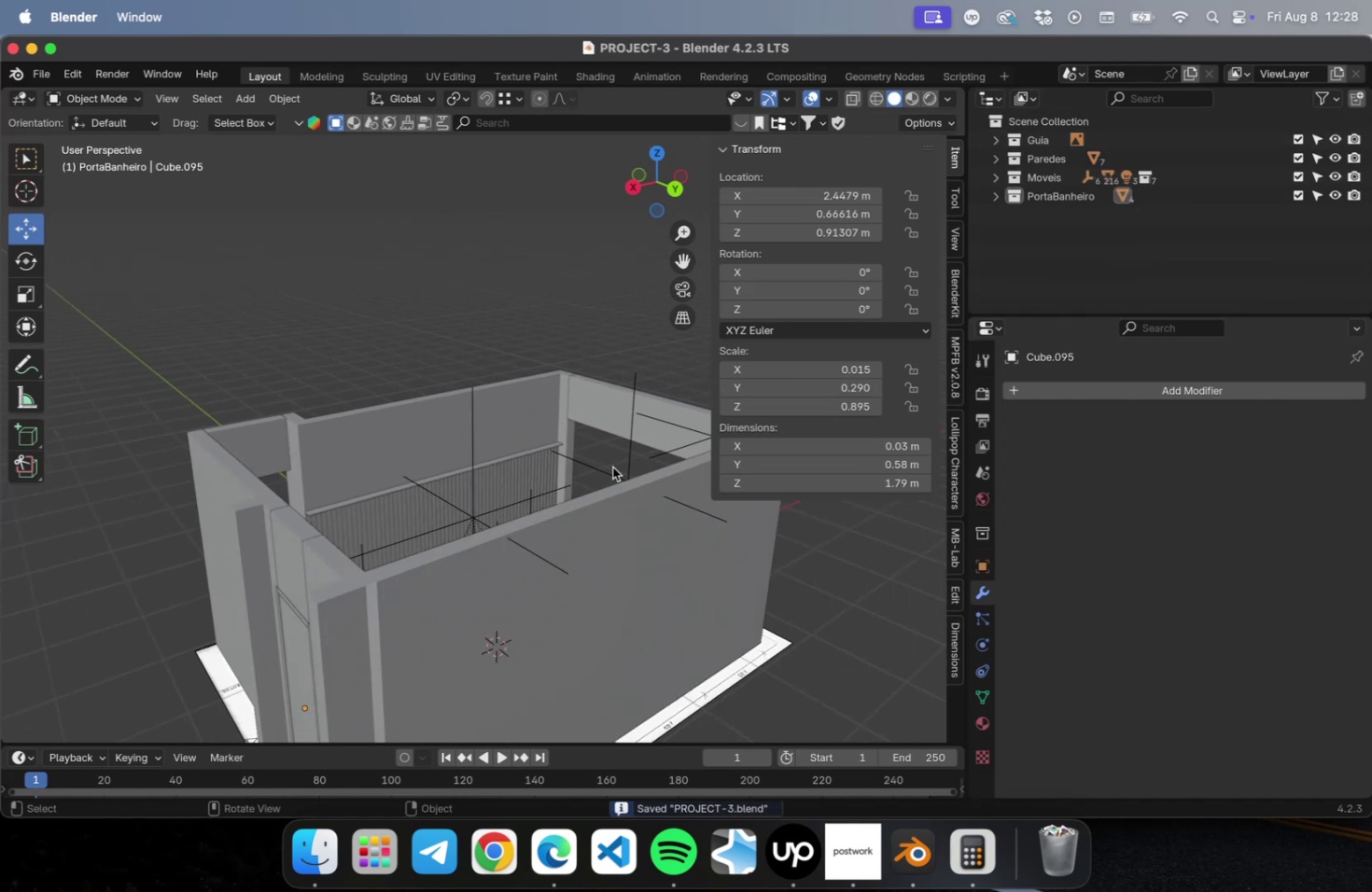 
left_click([612, 467])
 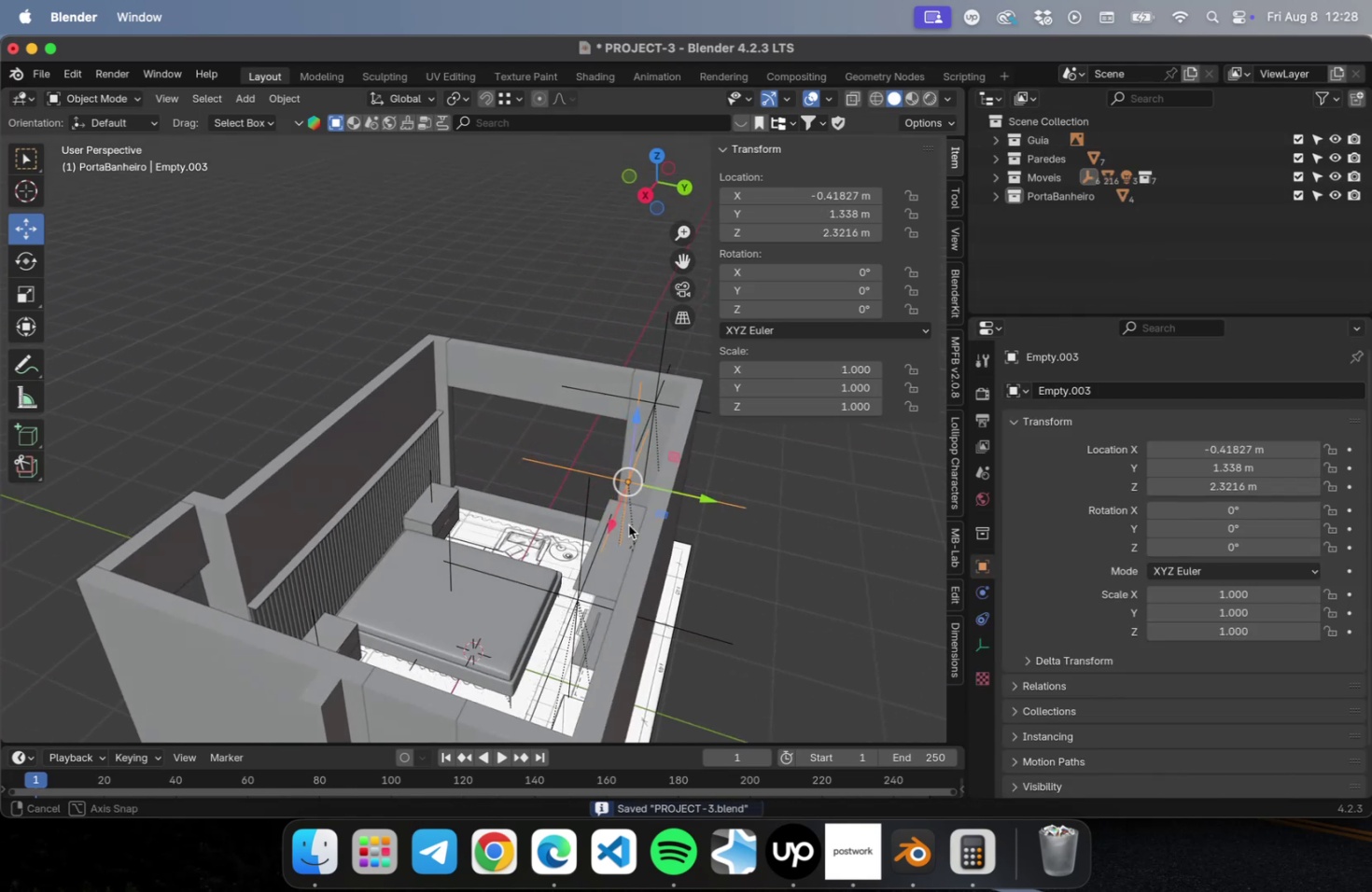 
key(Meta+S)
 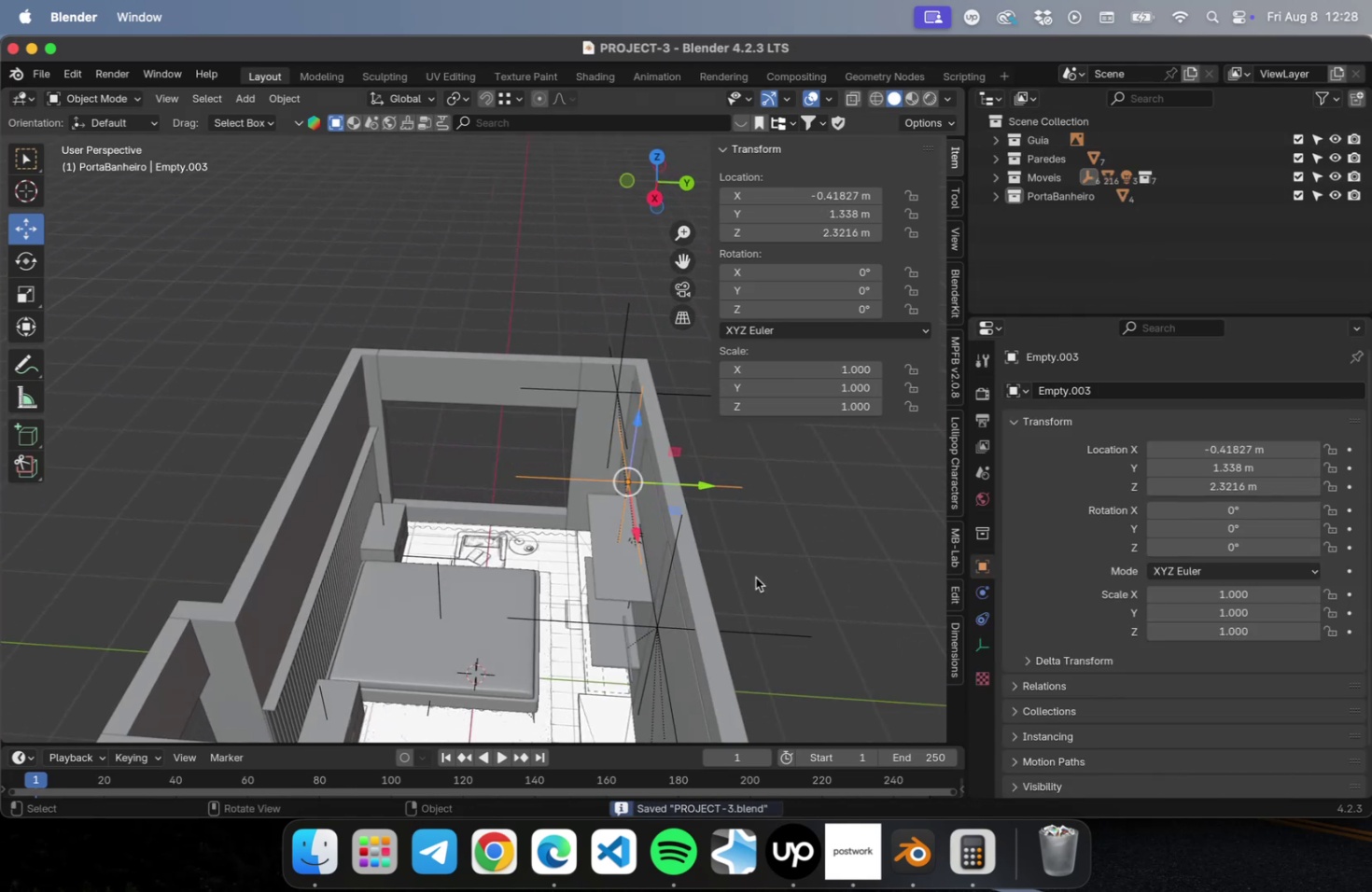 
left_click([756, 577])
 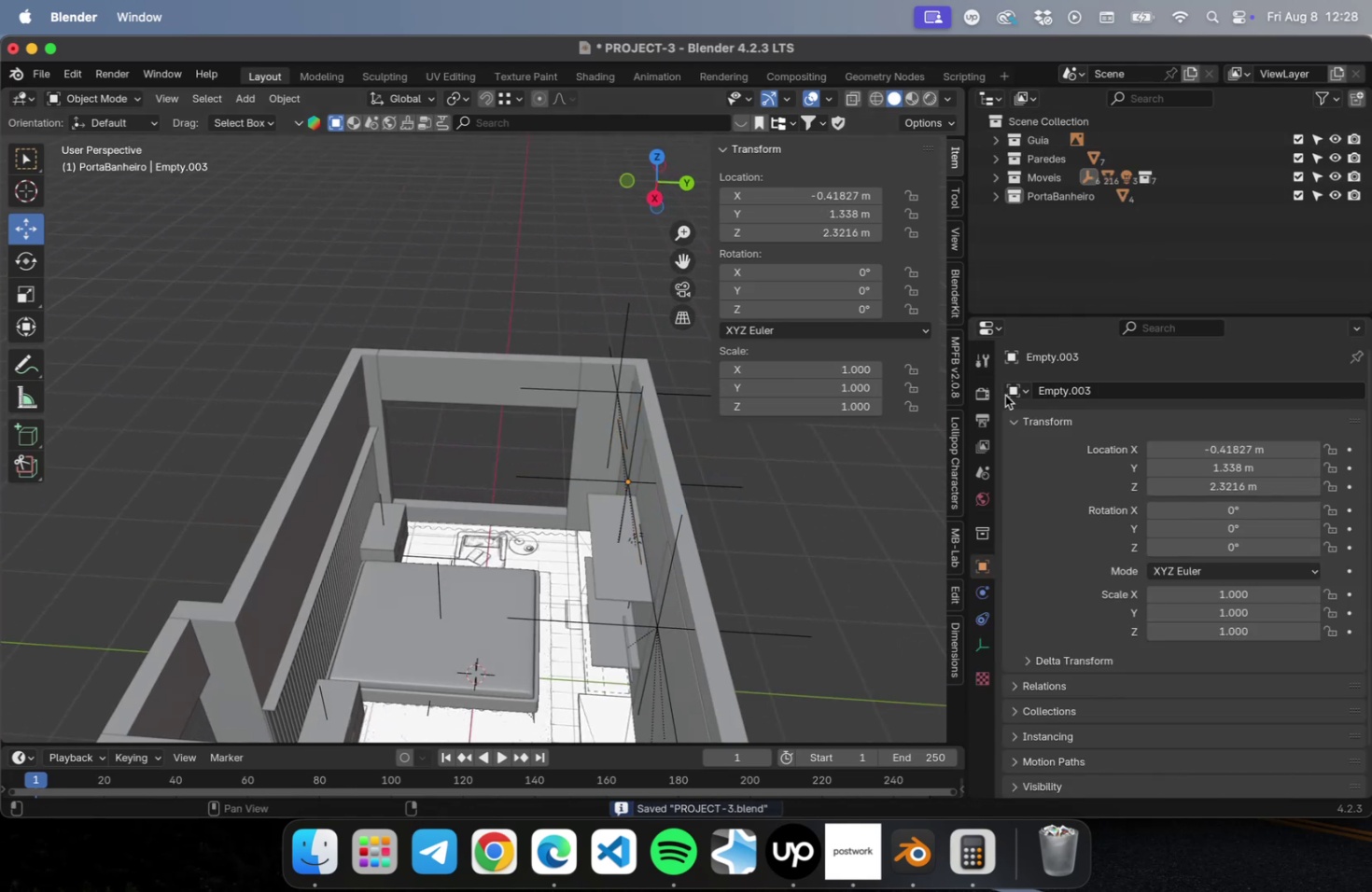 
left_click([1085, 259])
 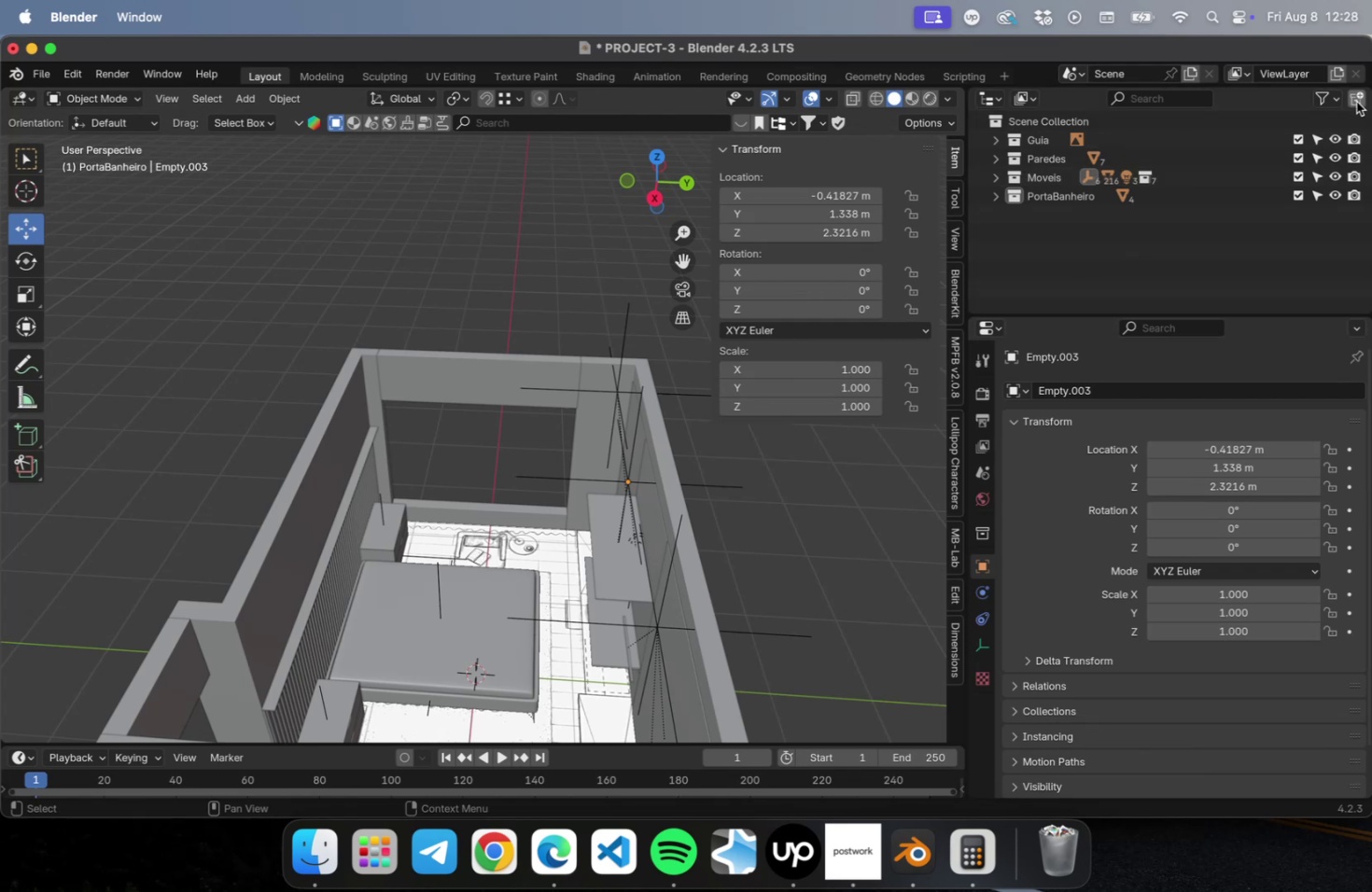 
left_click([1355, 101])
 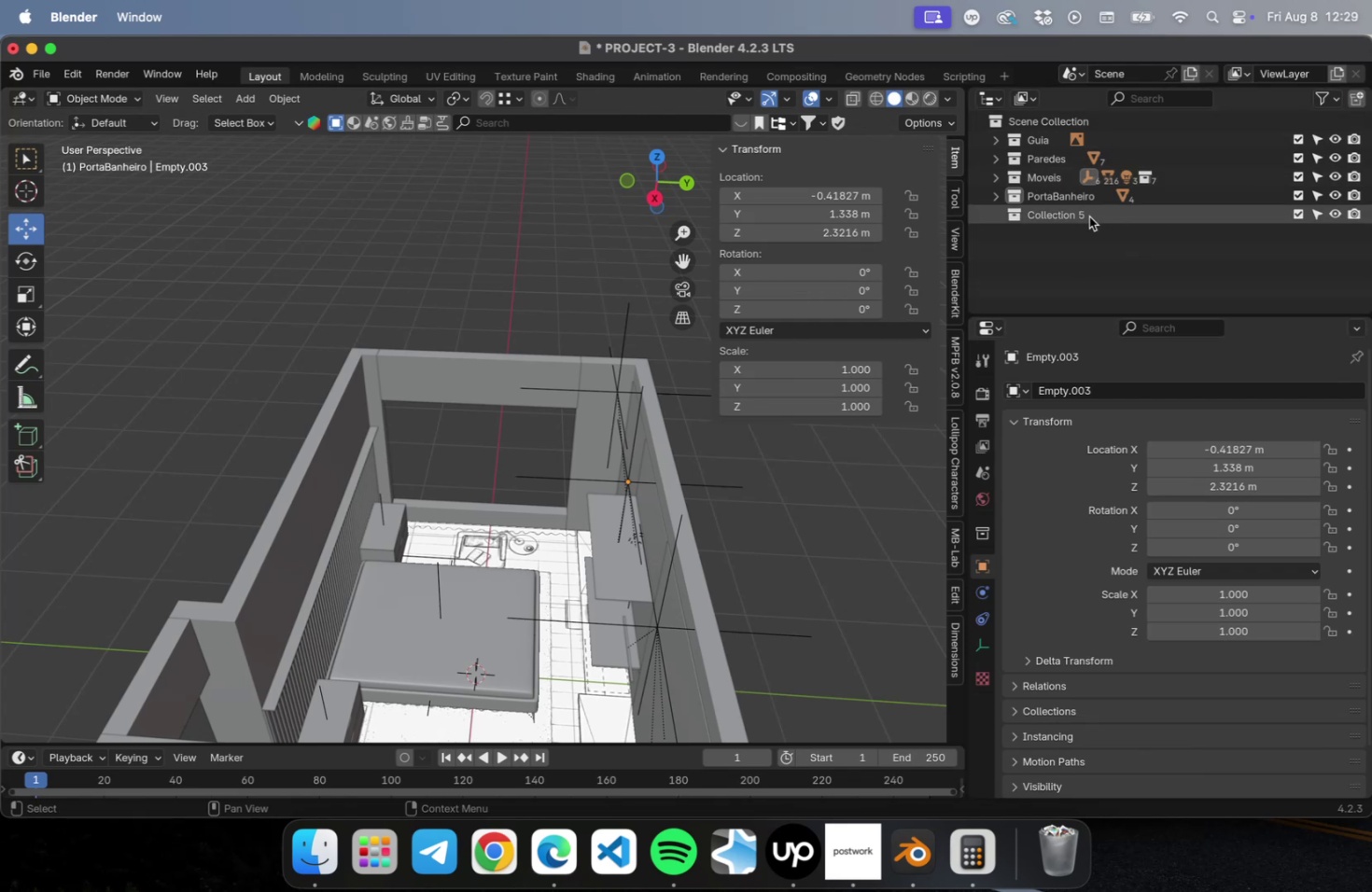 
double_click([1088, 216])
 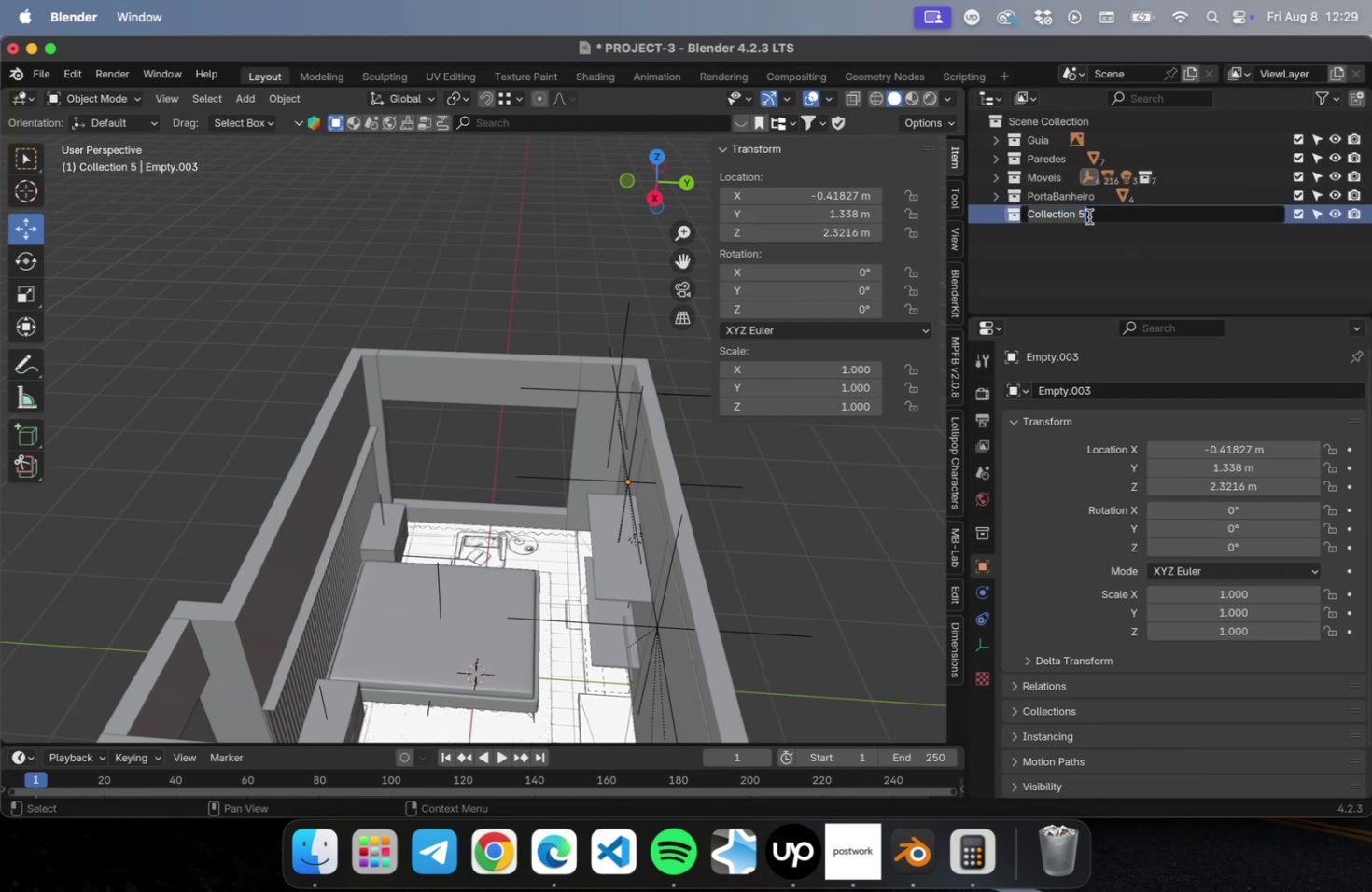 
type(Poltrona)
 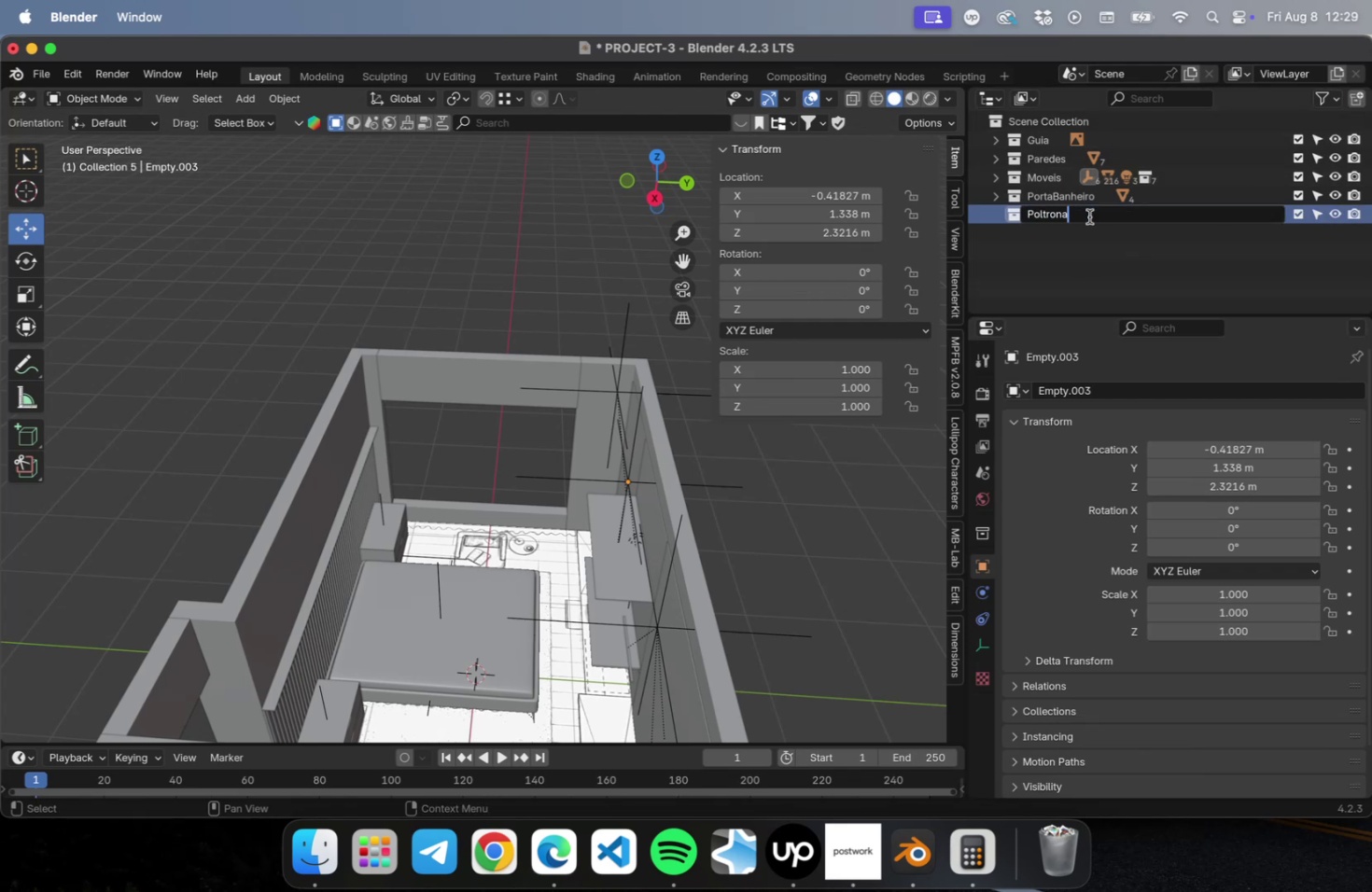 
key(Enter)
 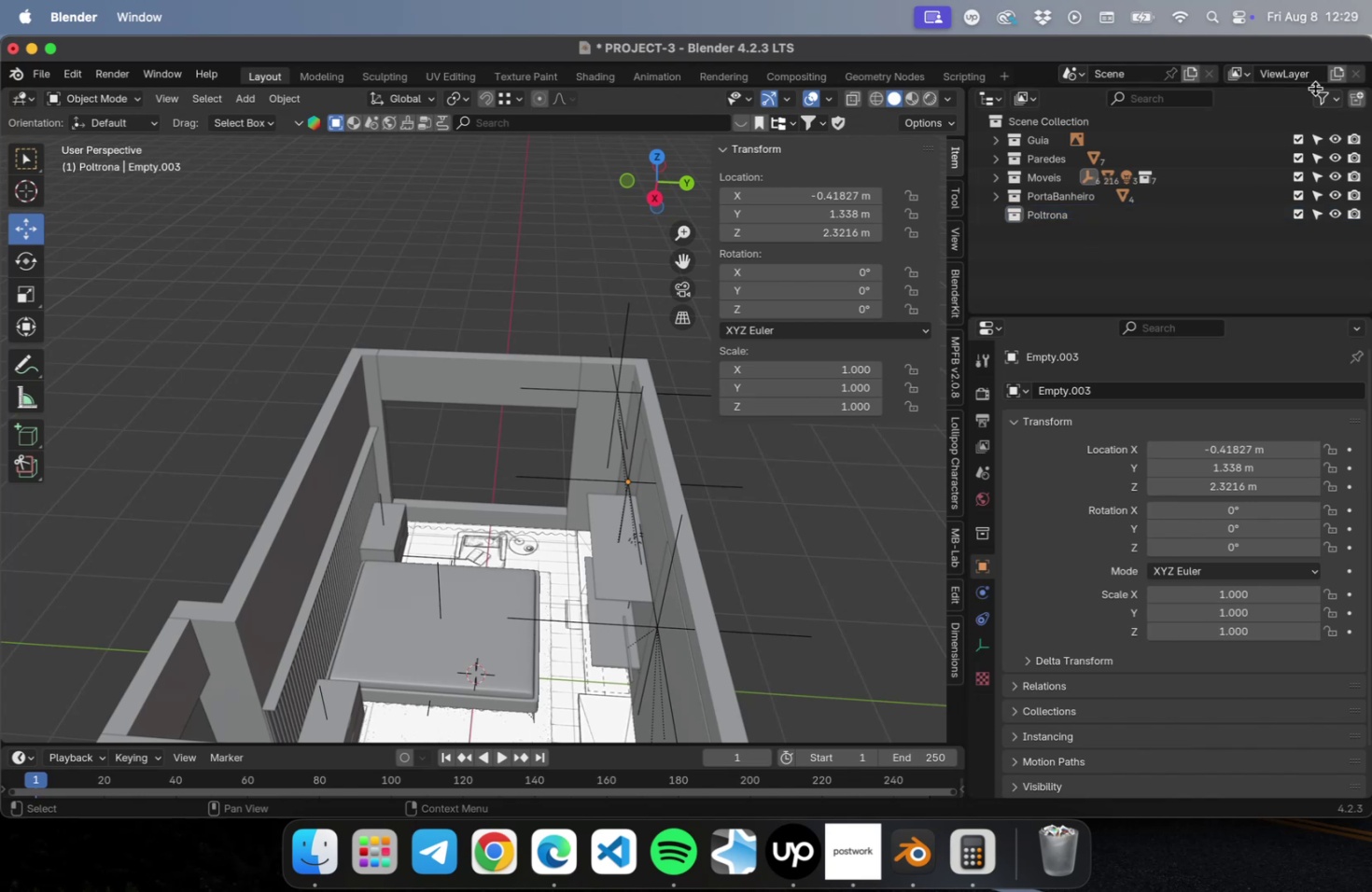 
left_click([1357, 101])
 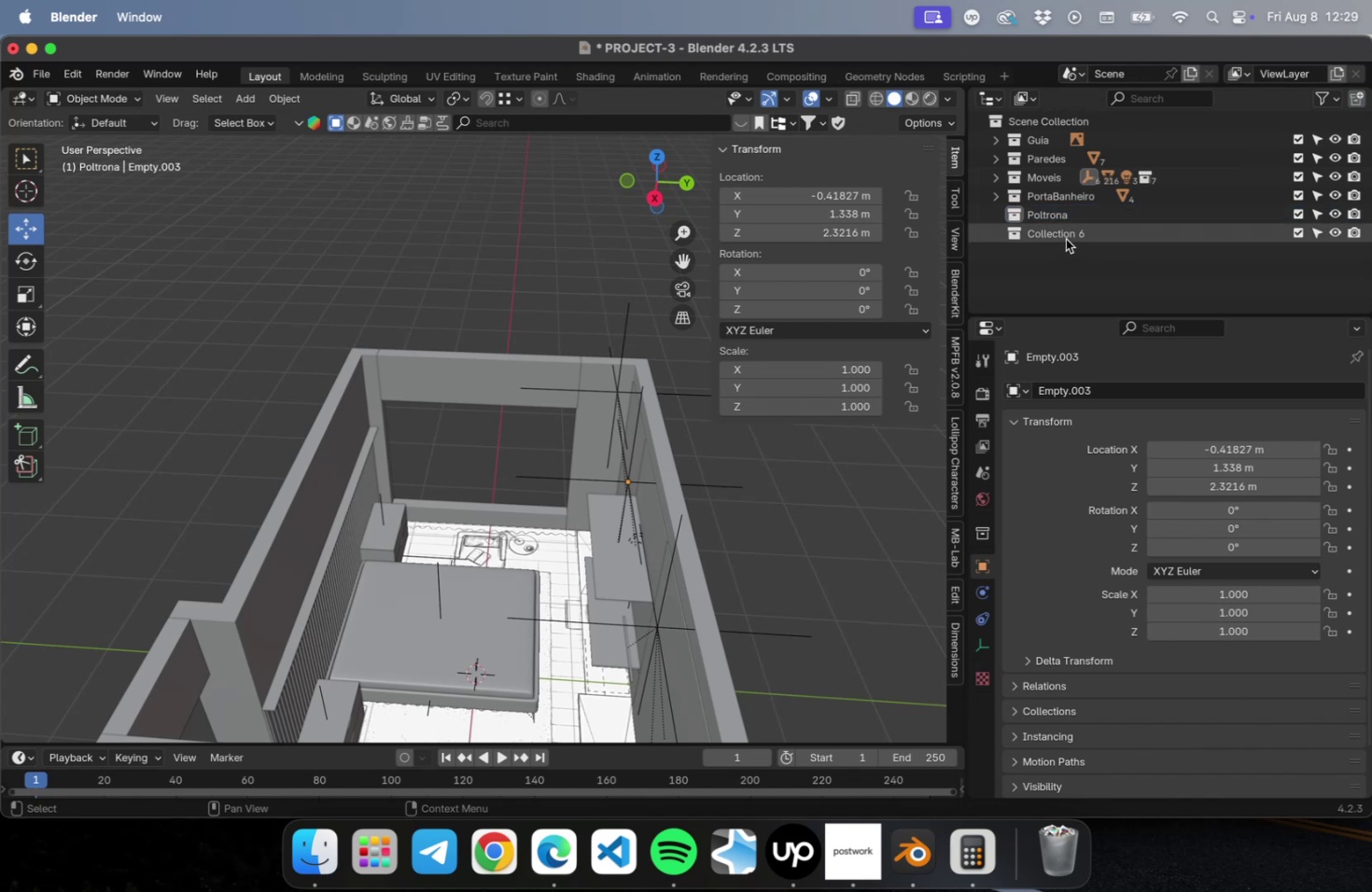 
double_click([1065, 239])
 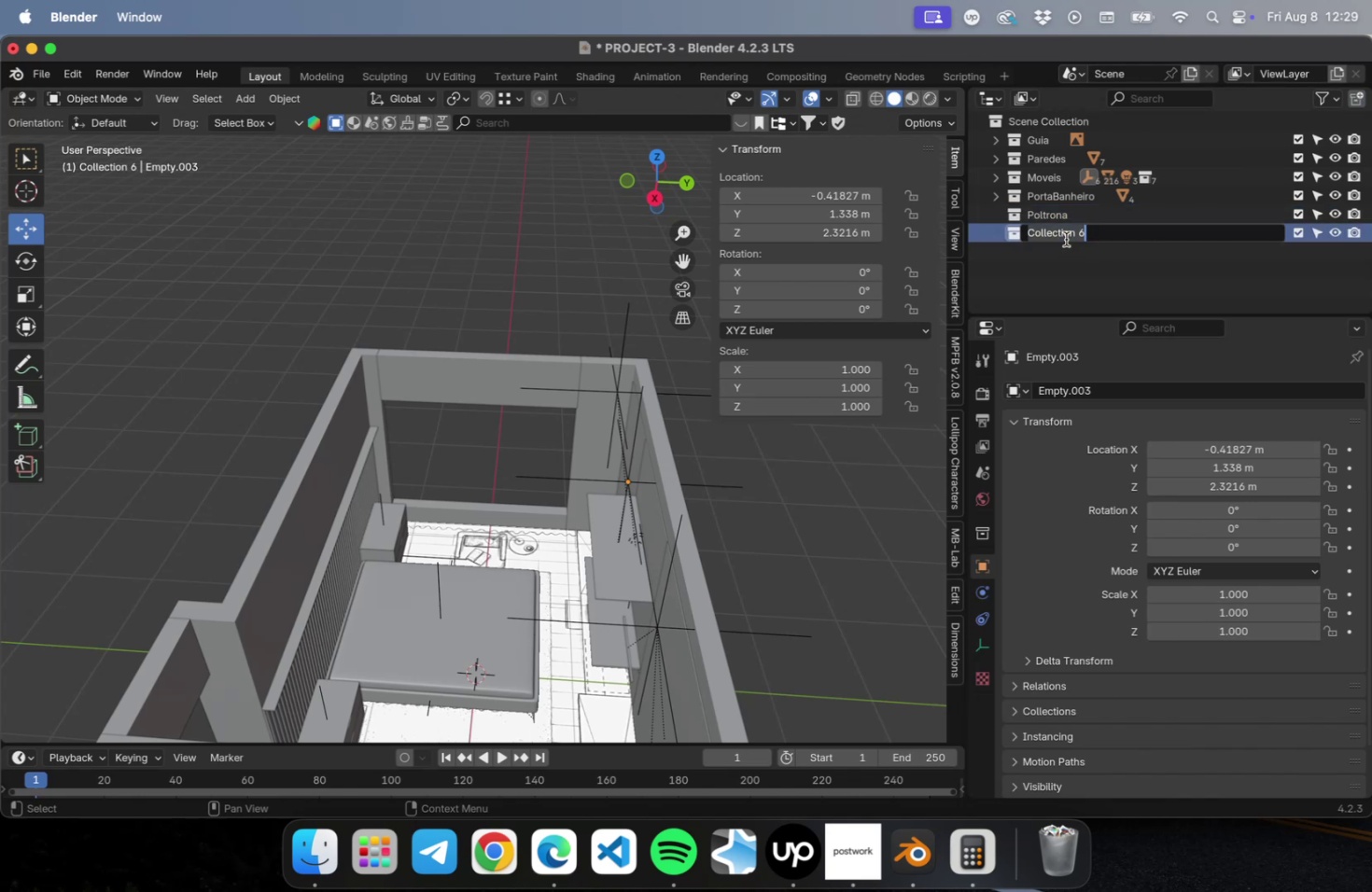 
type(Cadeira)
 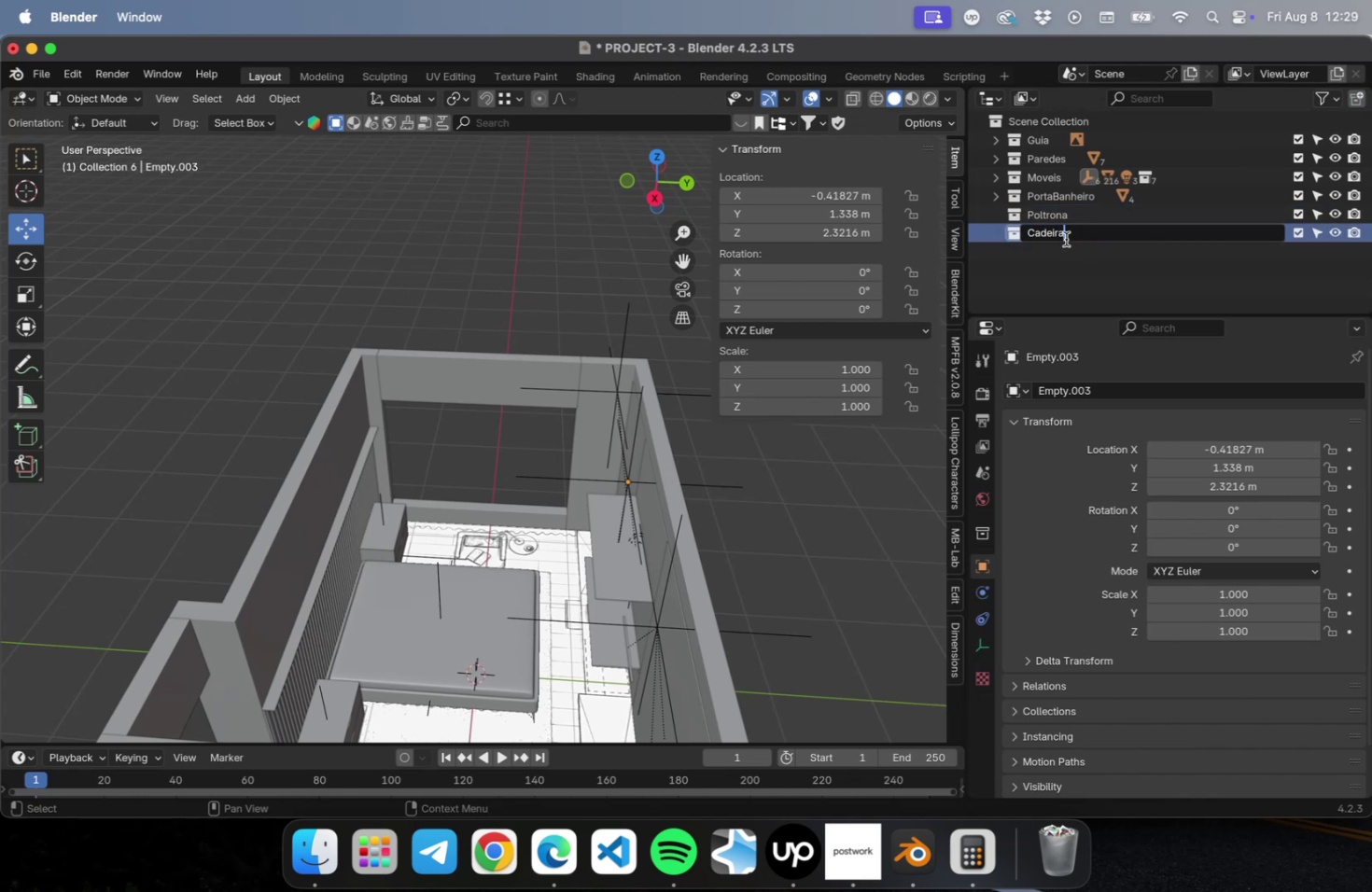 
key(Enter)
 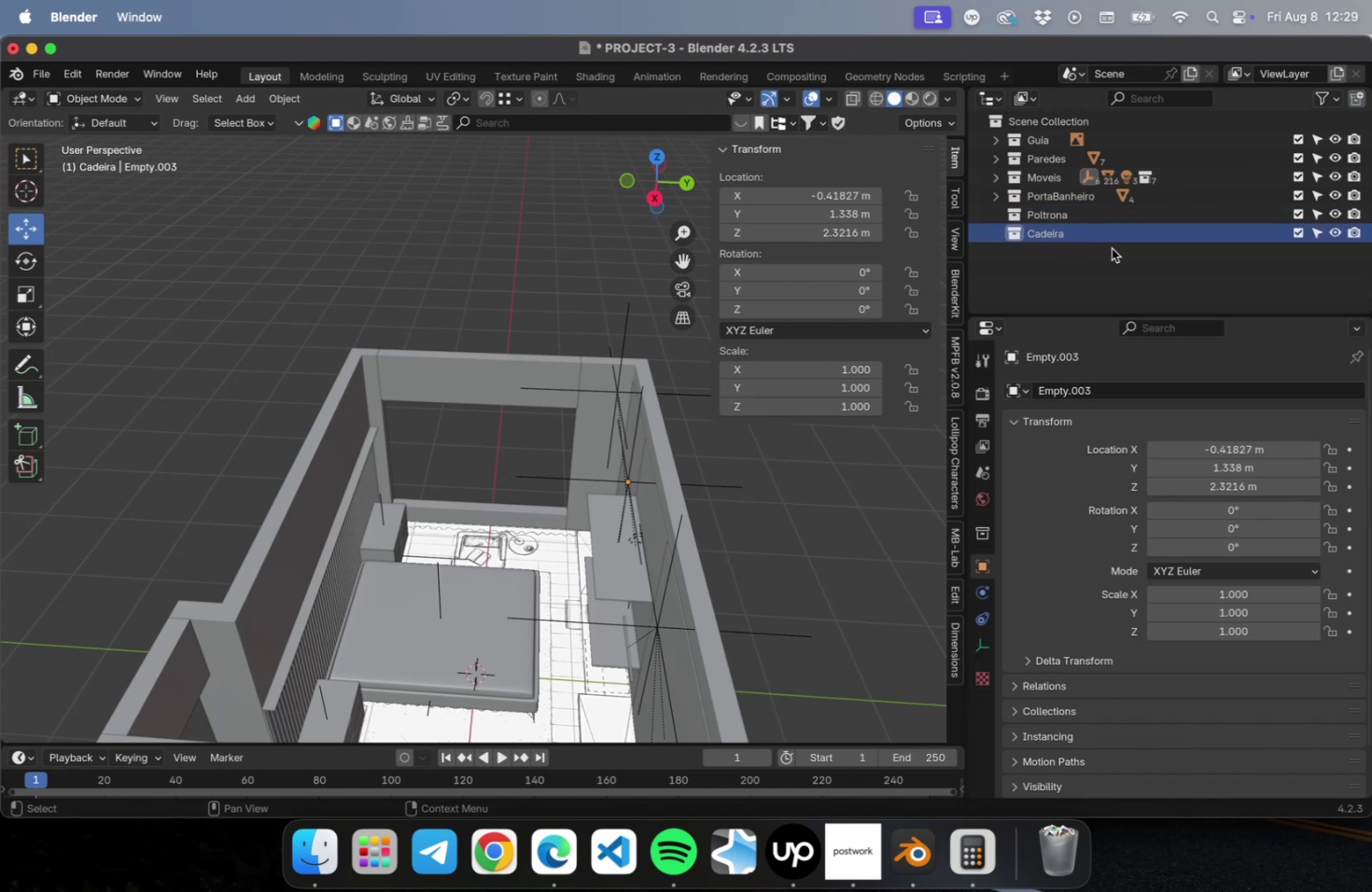 
left_click([1115, 256])
 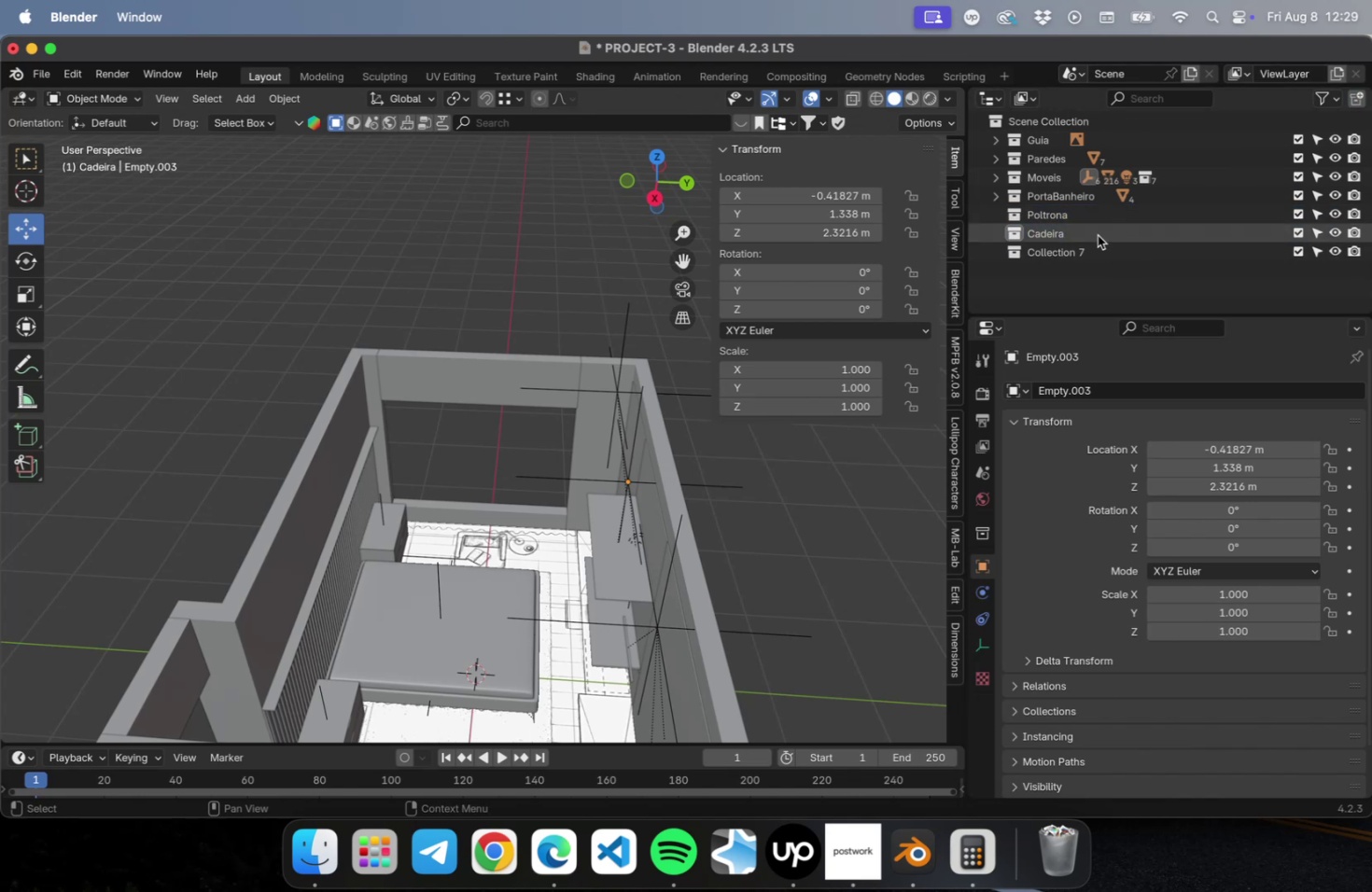 
double_click([1076, 247])
 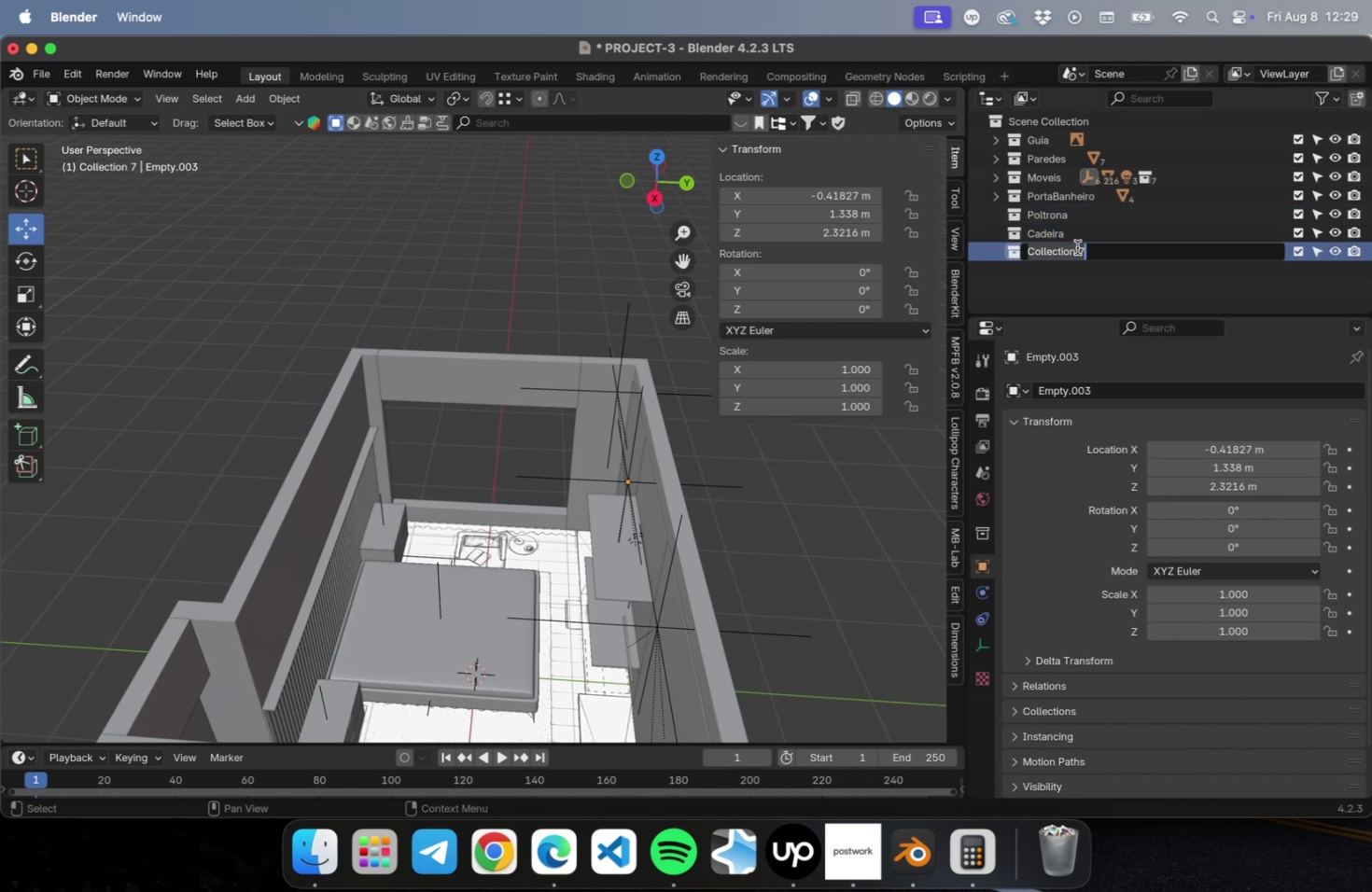 
type(Cortina)
 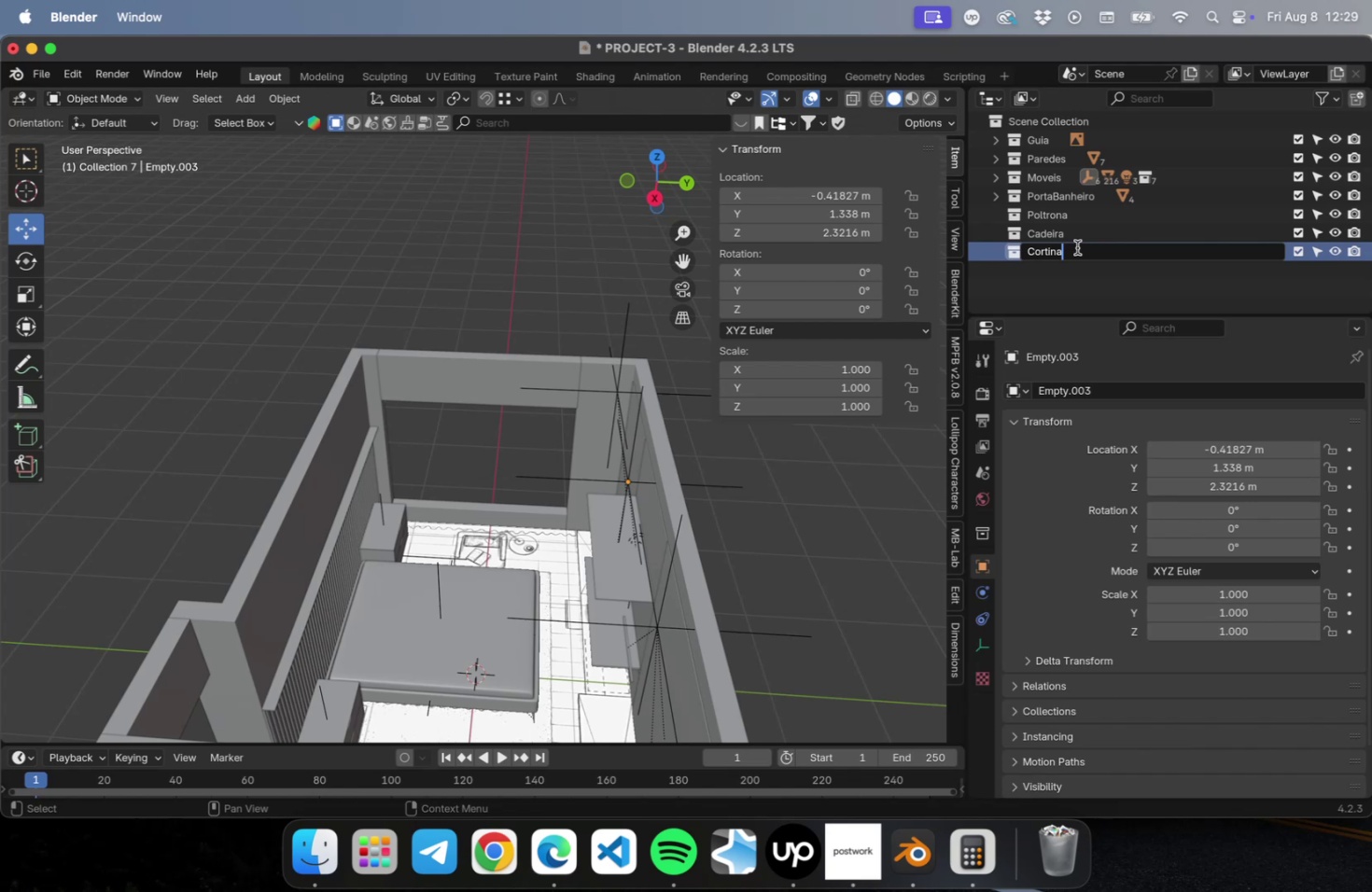 
key(Enter)
 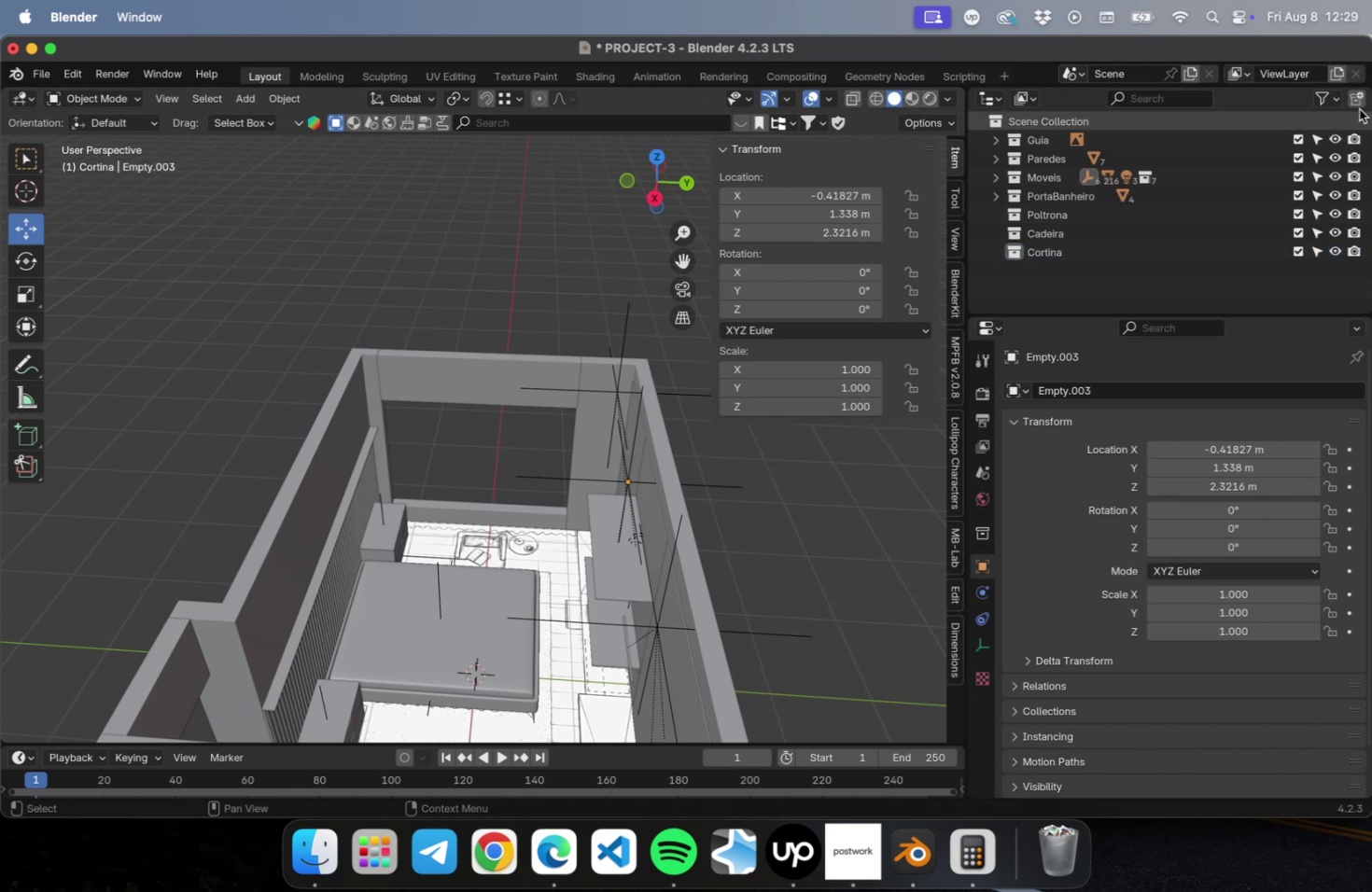 
left_click([1355, 100])
 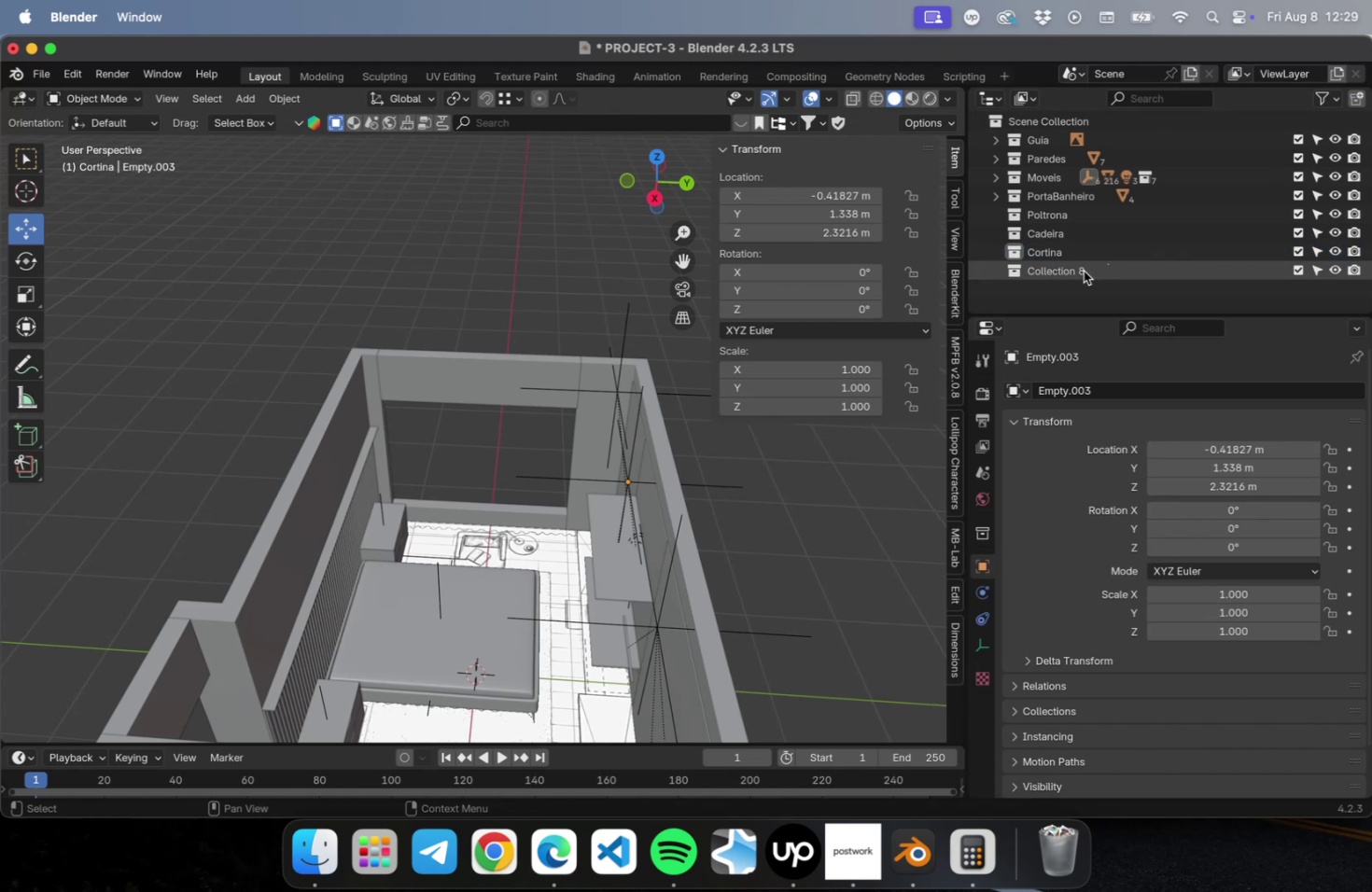 
double_click([1082, 271])
 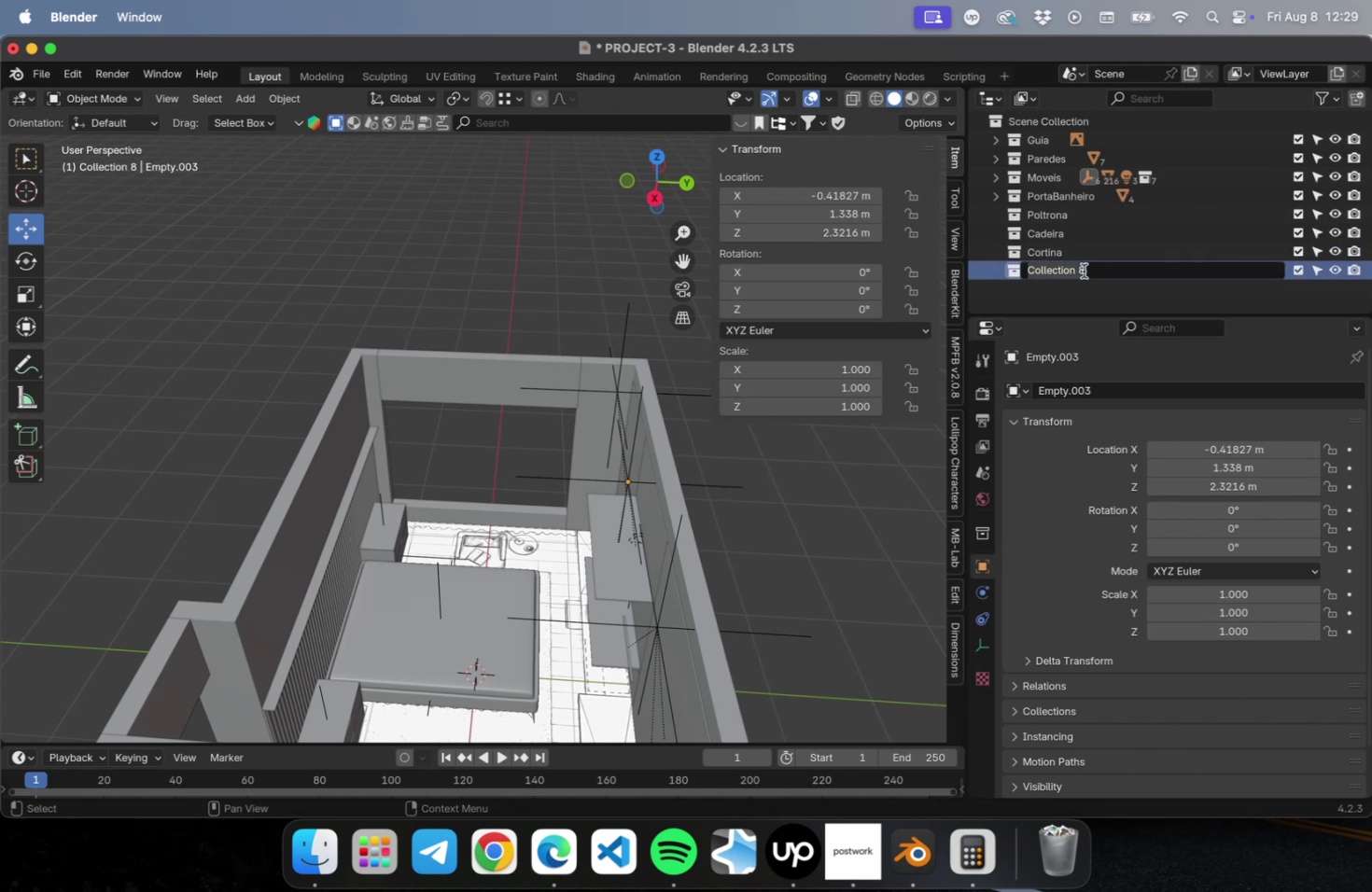 
type(Pendente)
 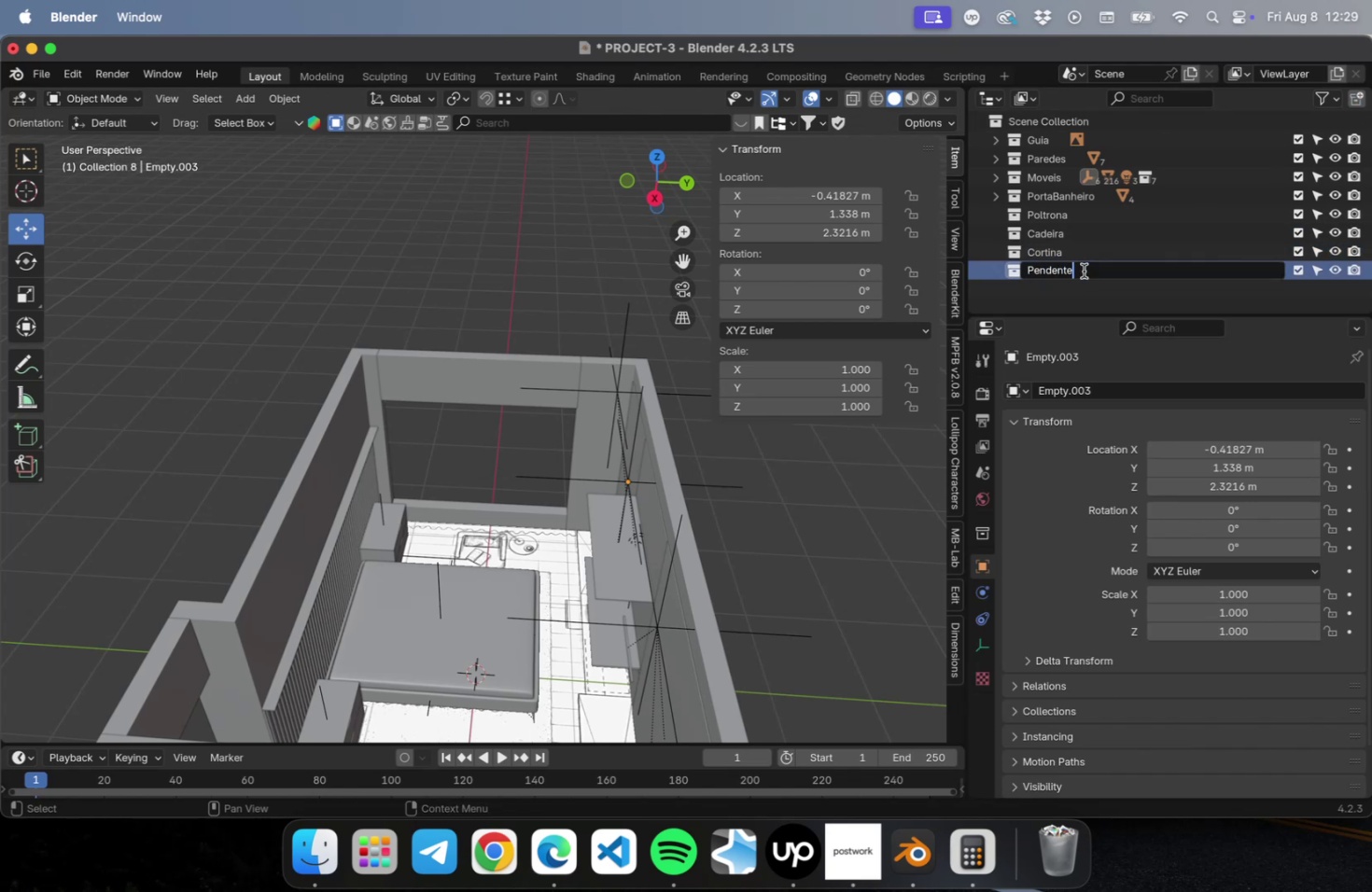 
key(Enter)
 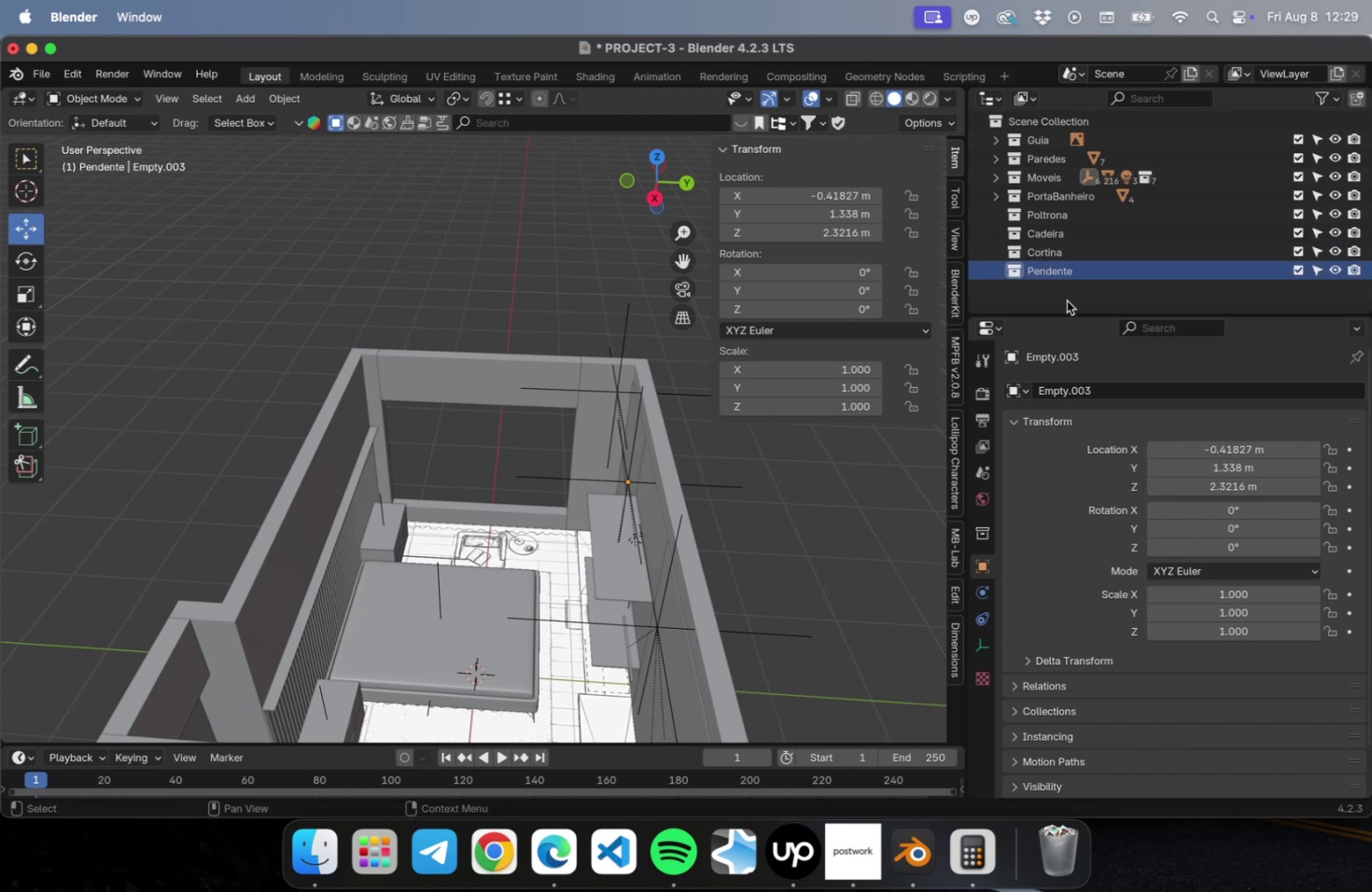 
wait(5.64)
 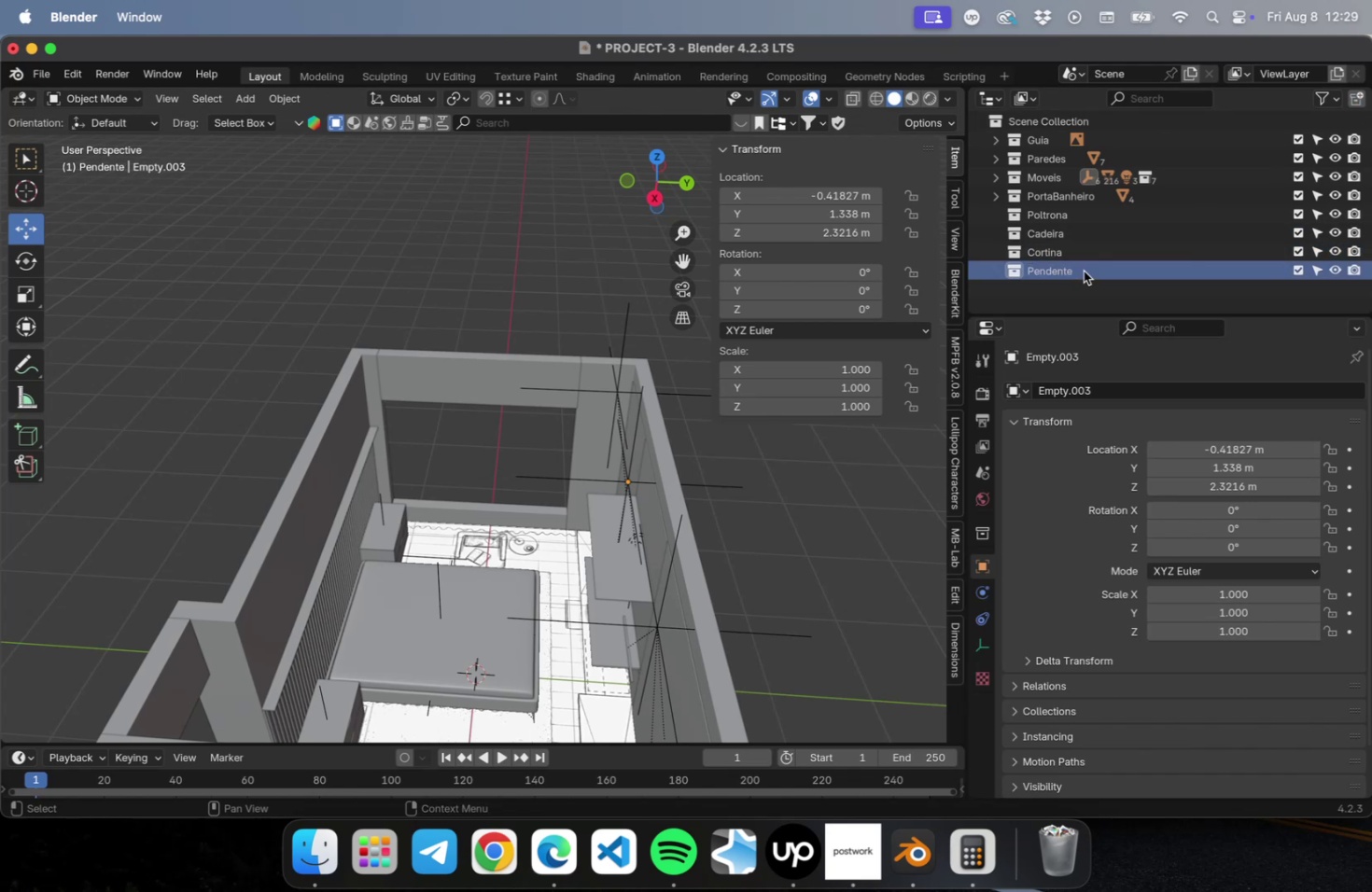 
left_click([1358, 99])
 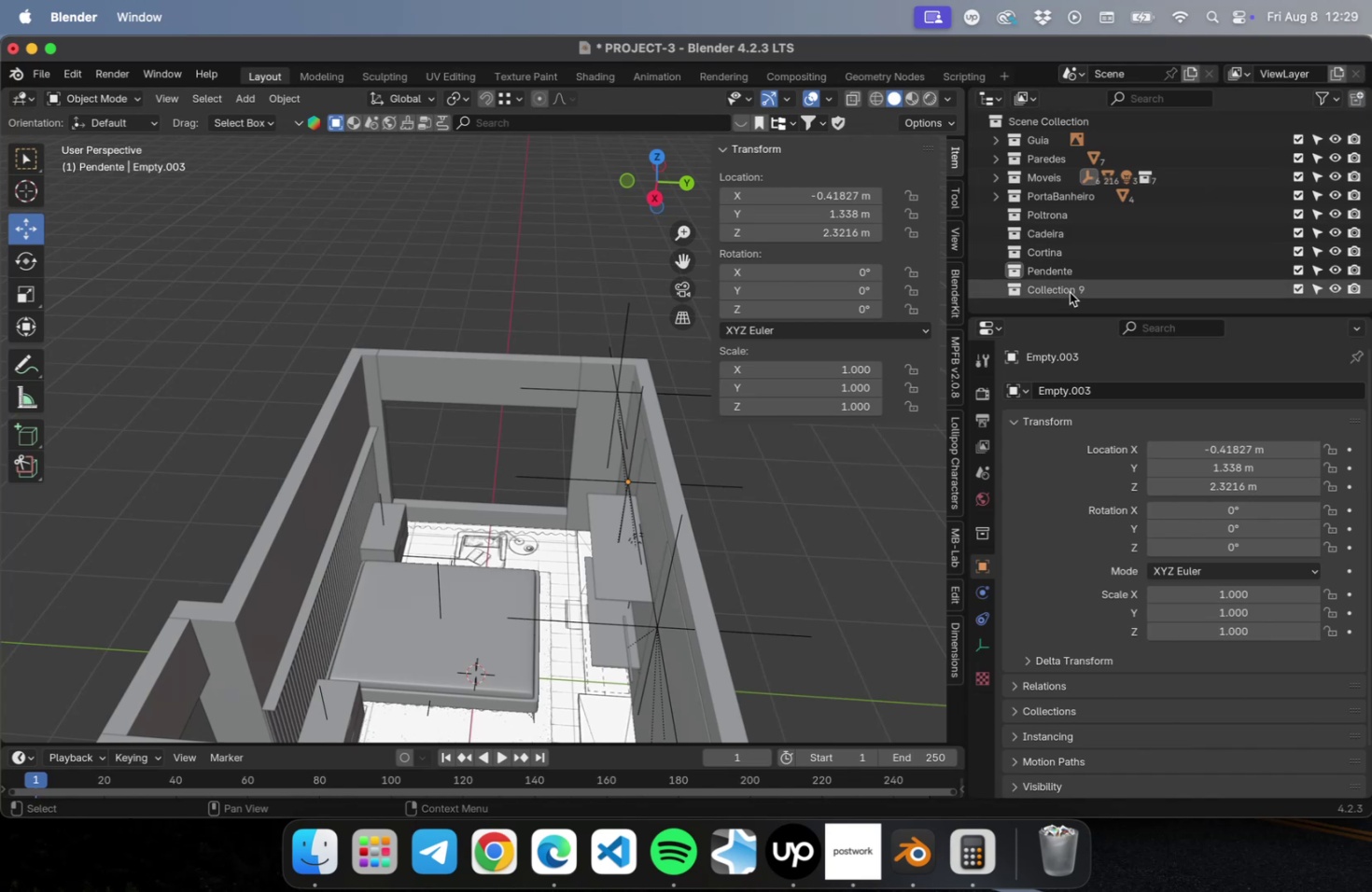 
double_click([1069, 292])
 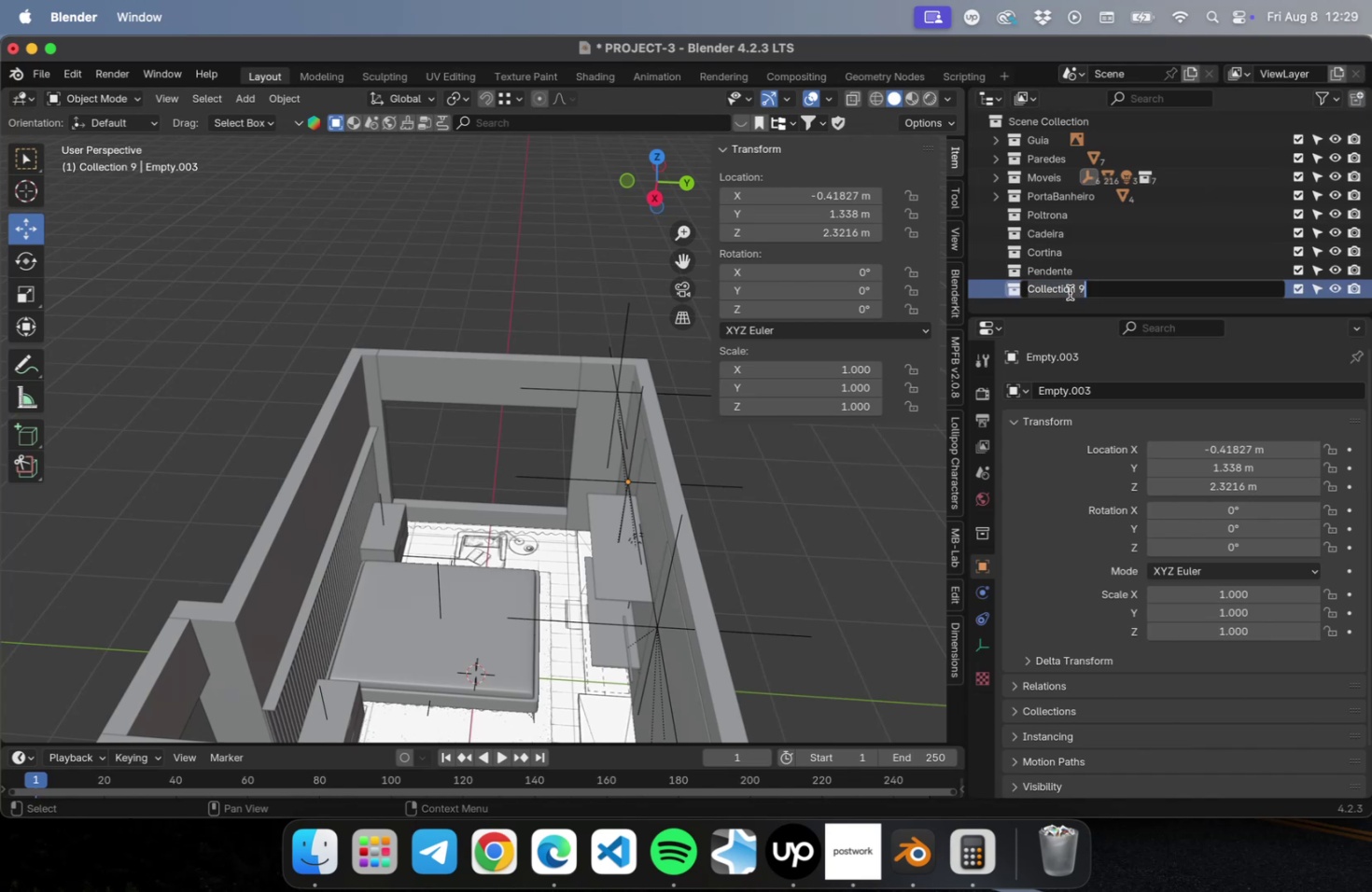 
type(Lustre)
 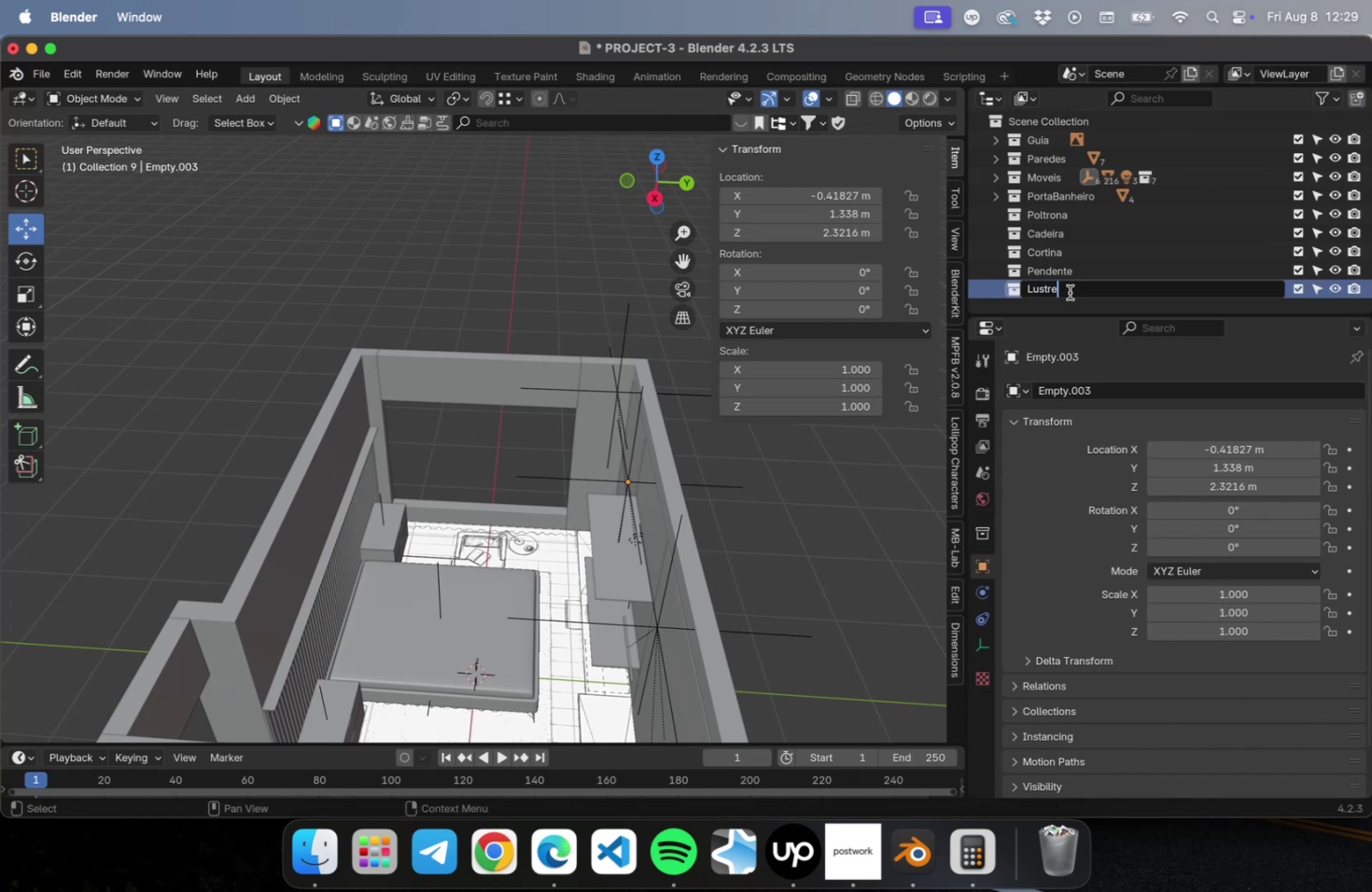 
key(Enter)
 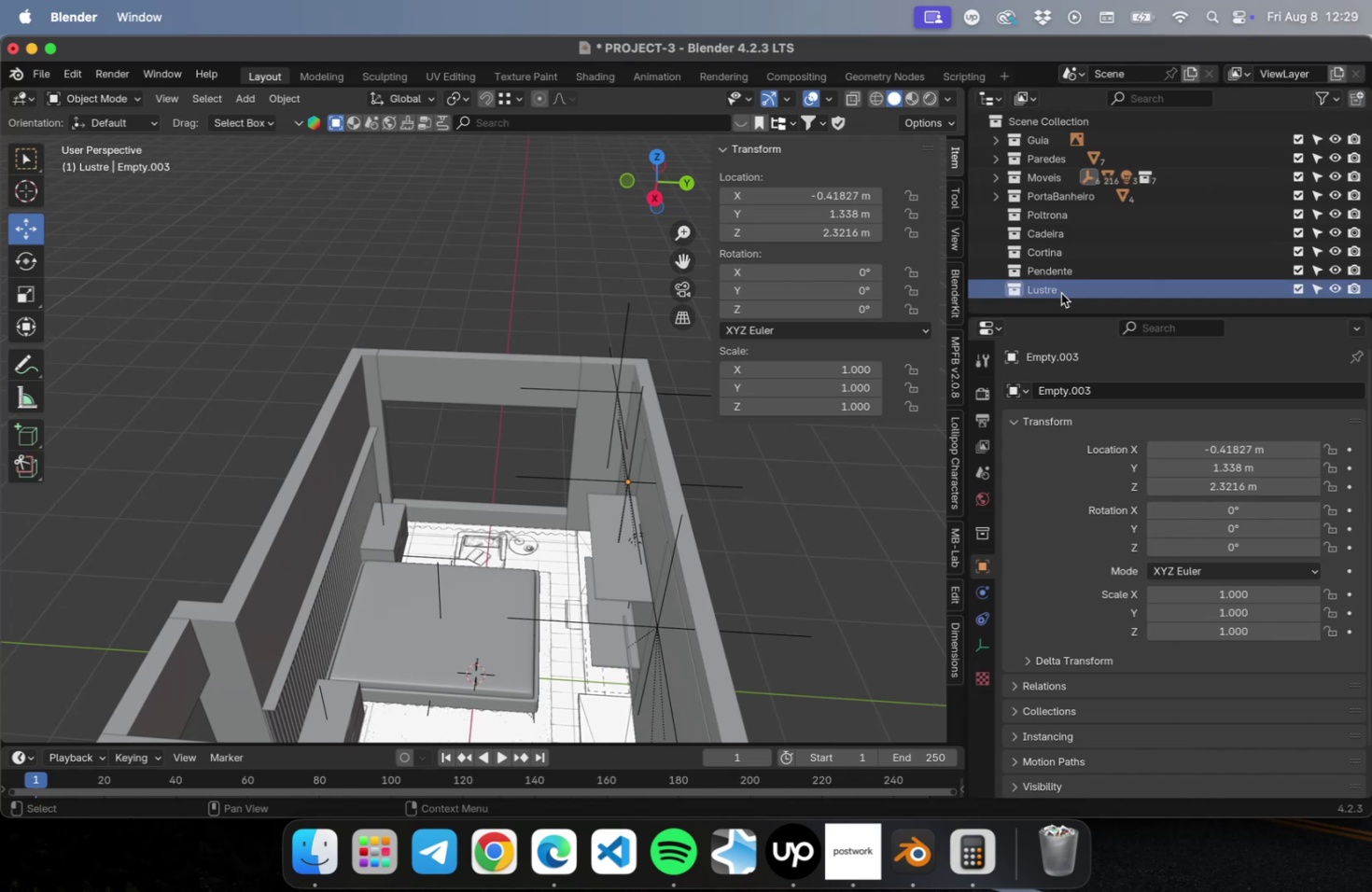 
scroll: coordinate [1037, 308], scroll_direction: down, amount: 15.0
 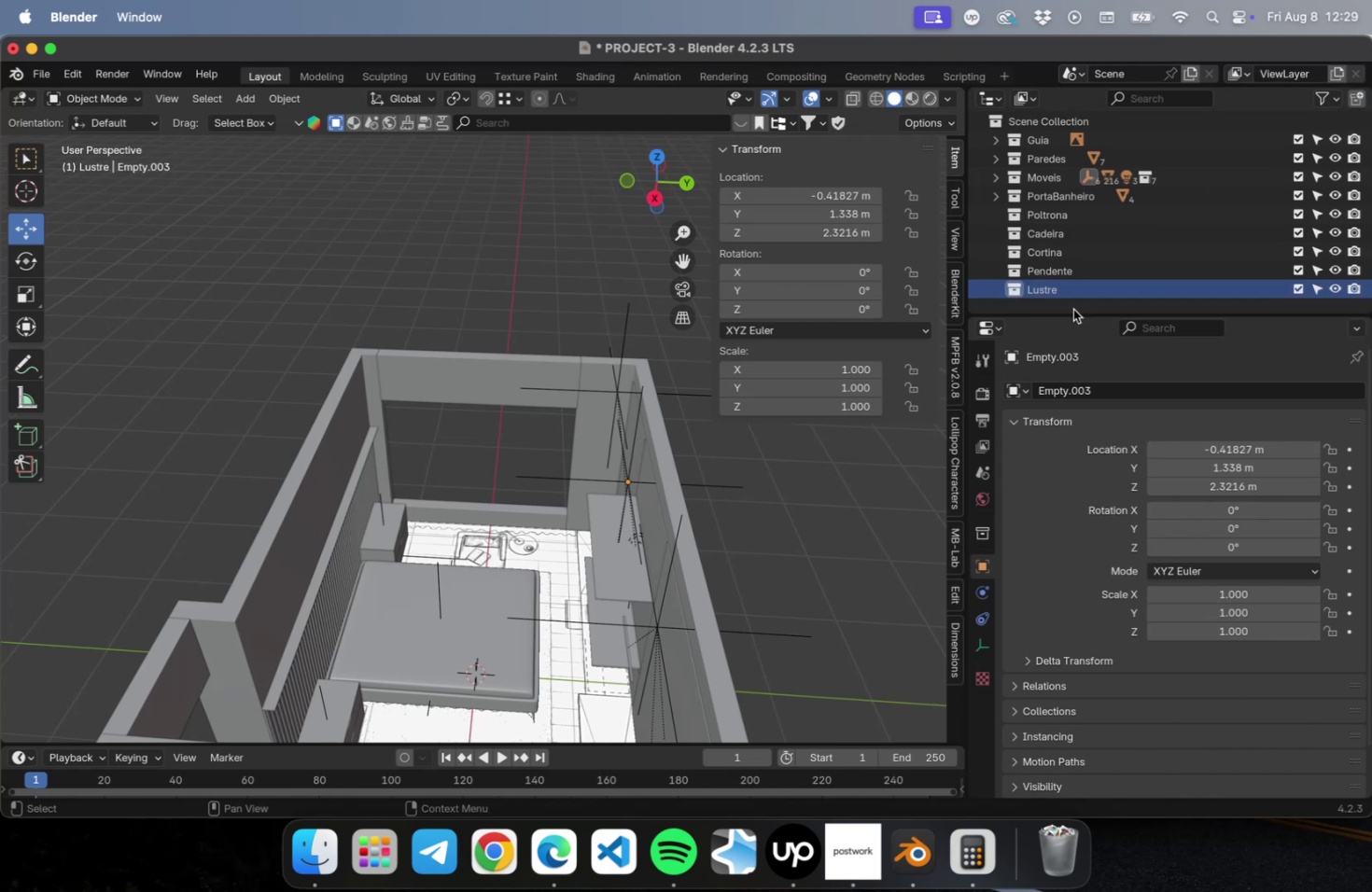 
left_click([1072, 309])
 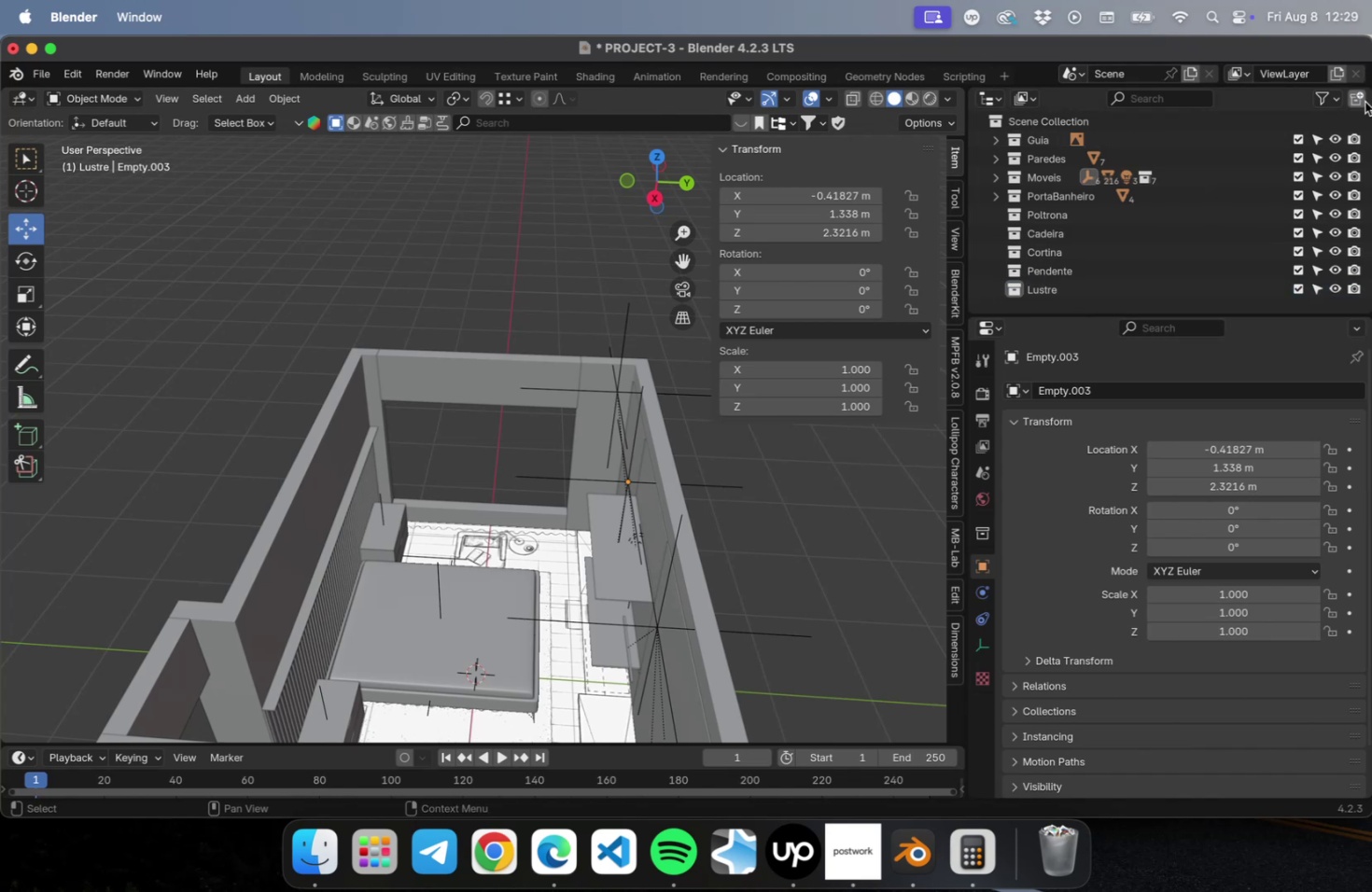 
left_click([1359, 100])
 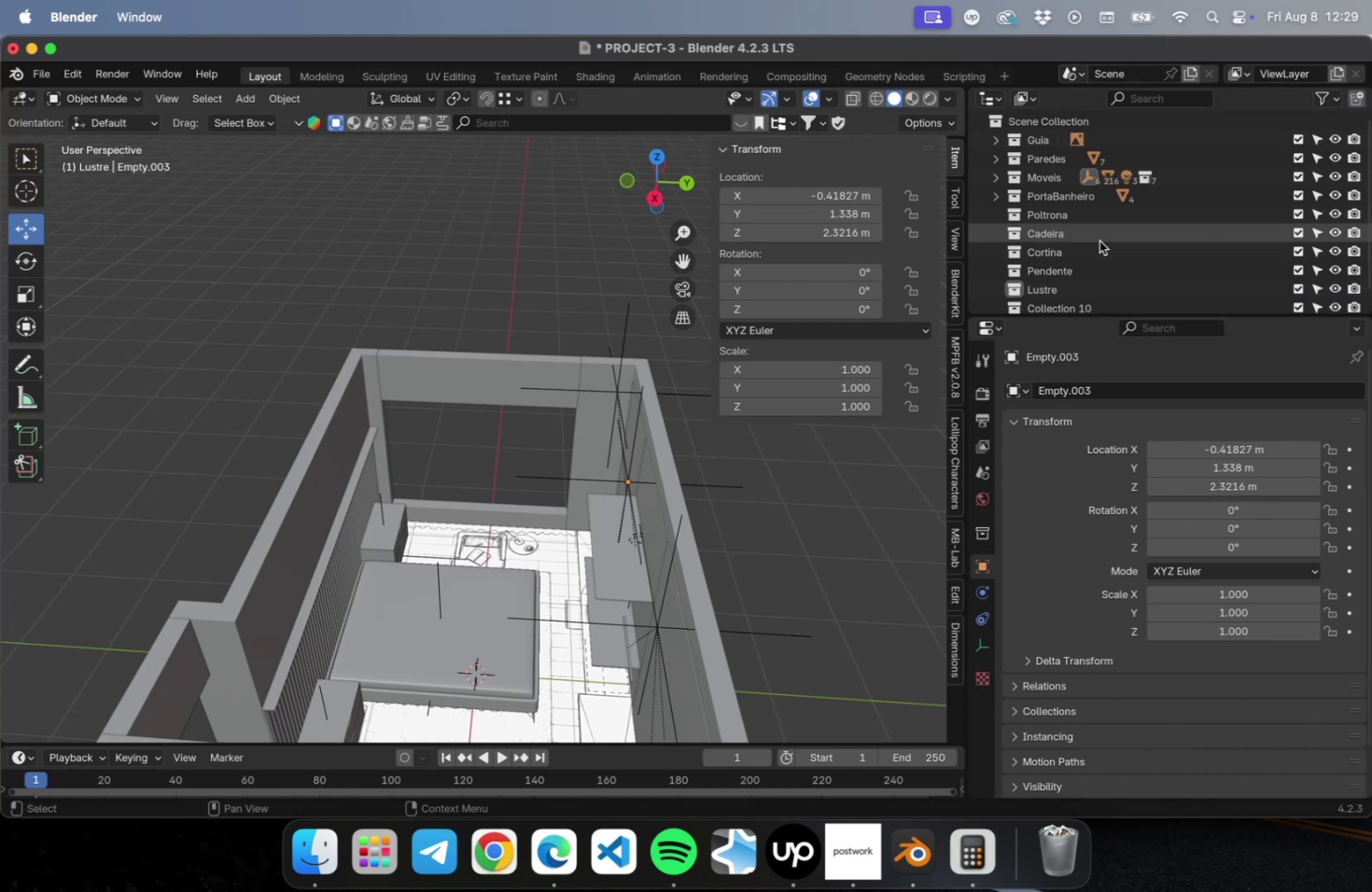 
scroll: coordinate [1085, 248], scroll_direction: down, amount: 15.0
 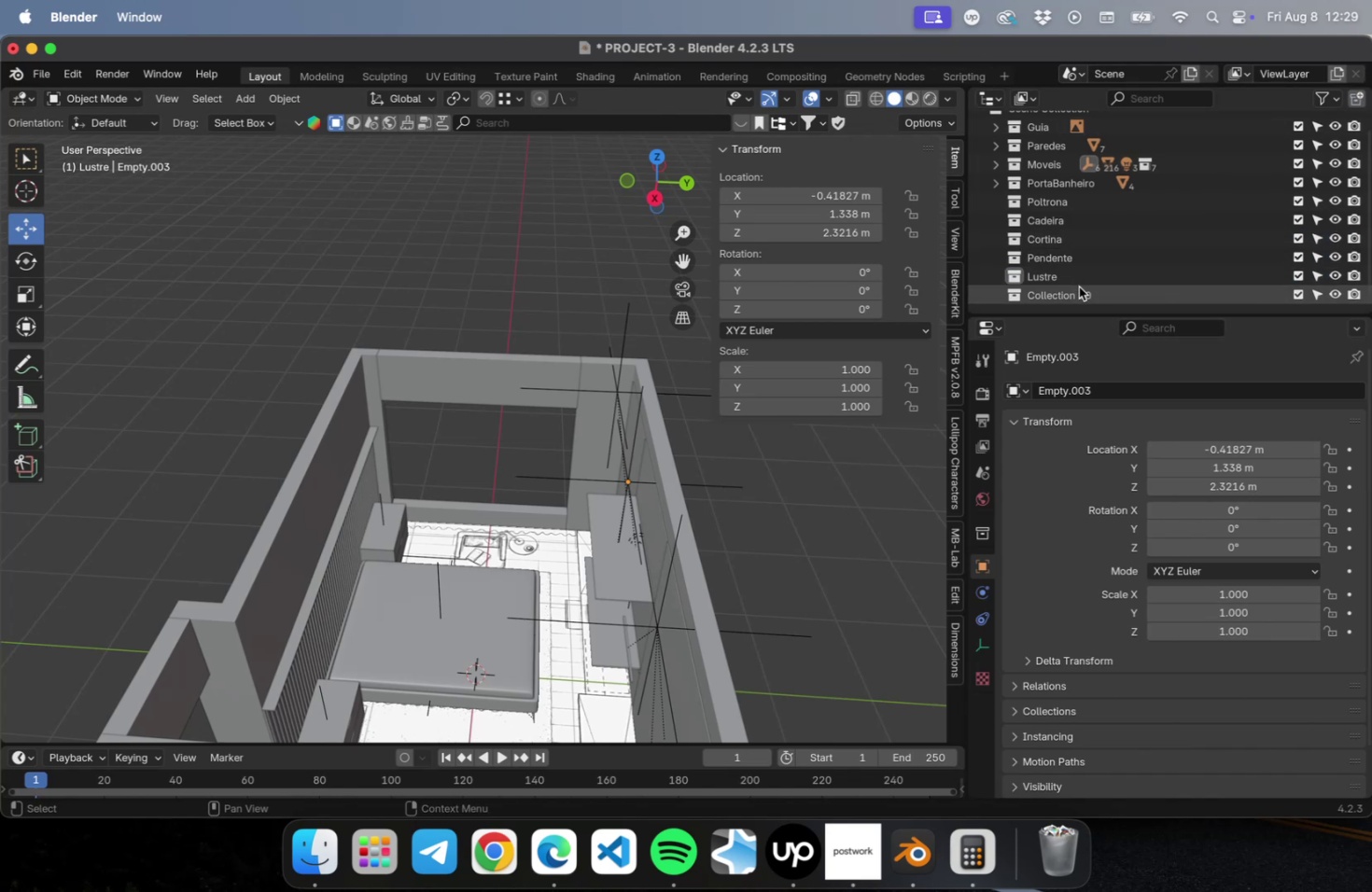 
double_click([1078, 286])
 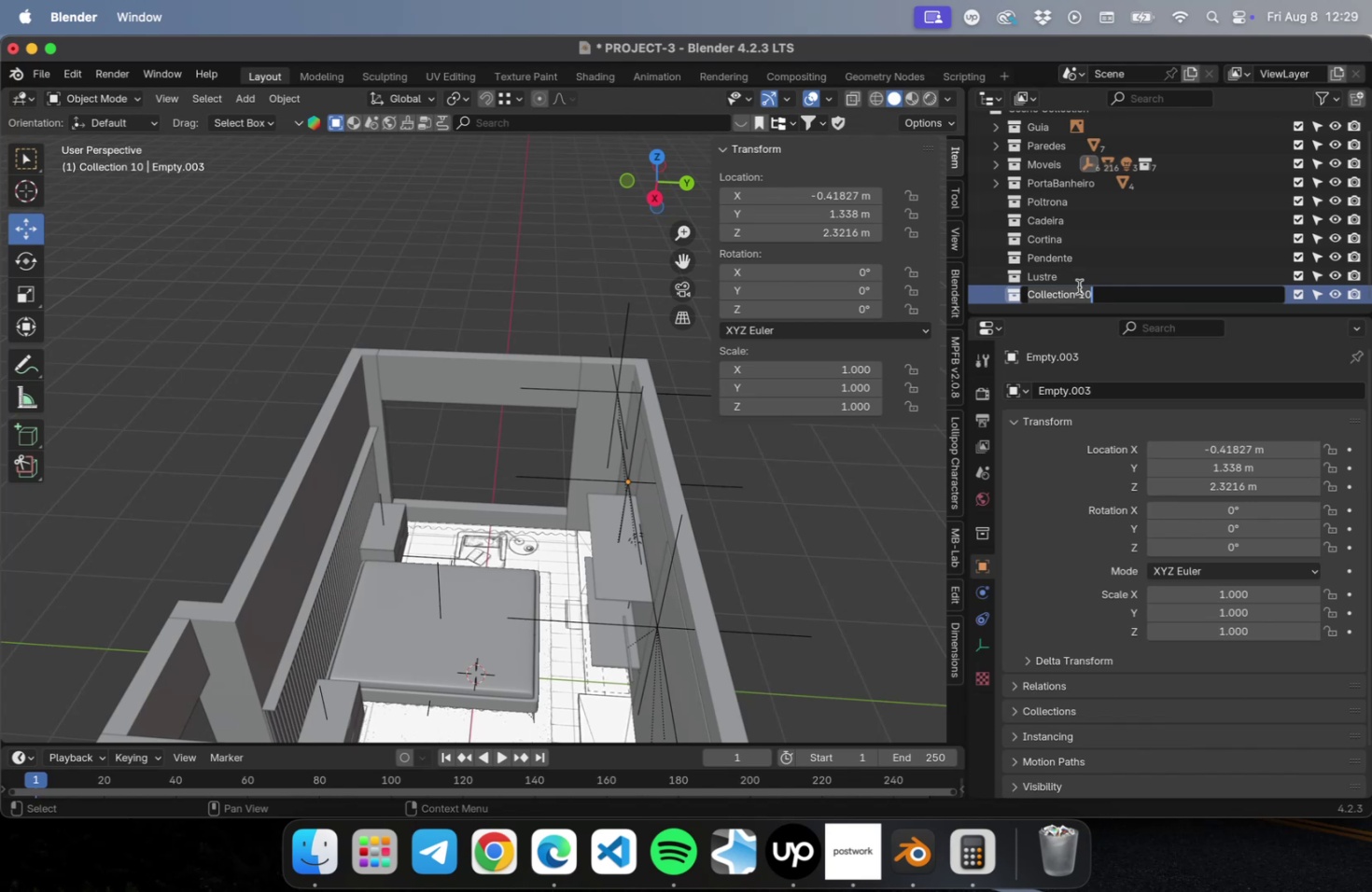 
type(Tv)
 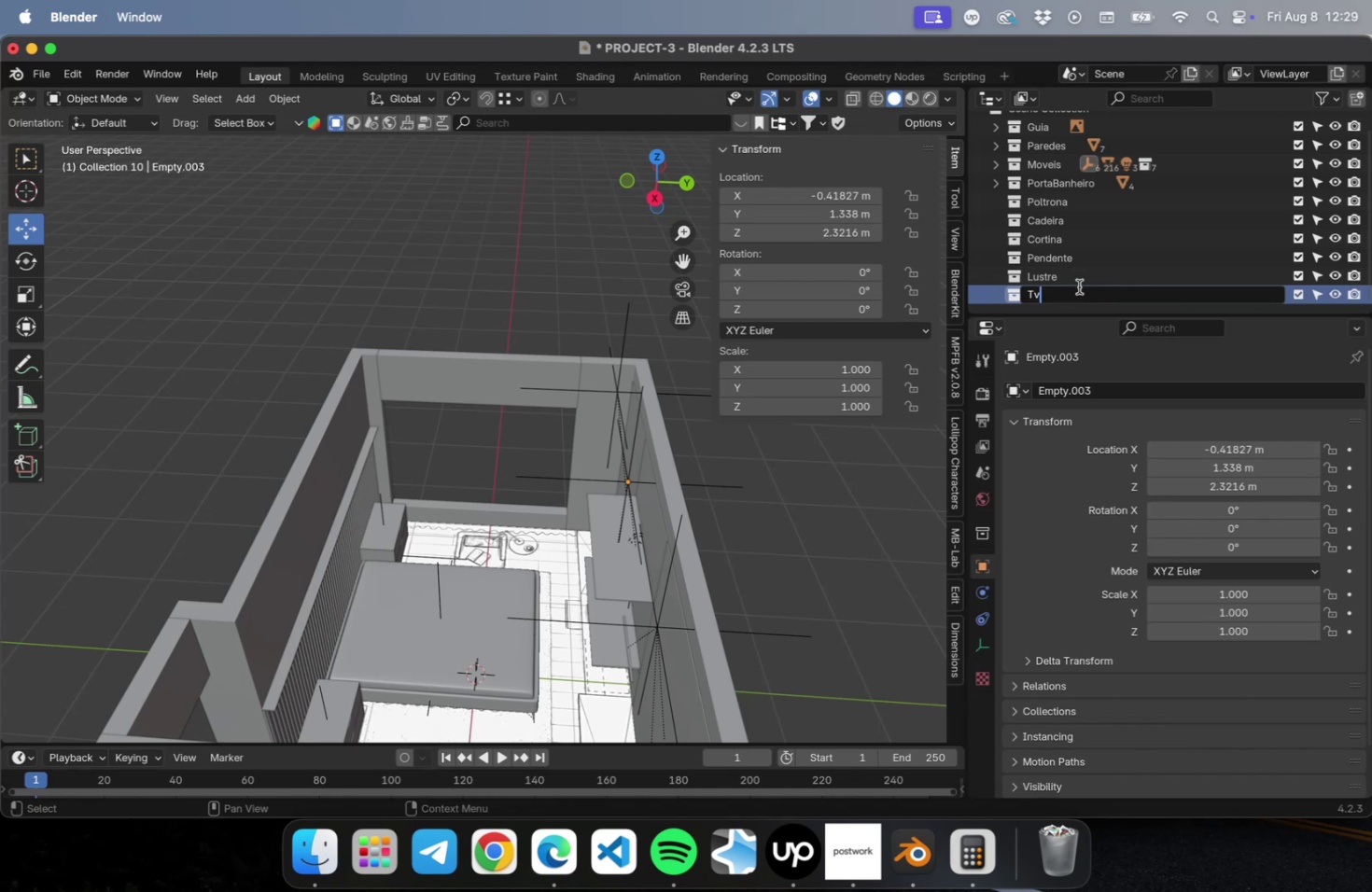 
key(Enter)
 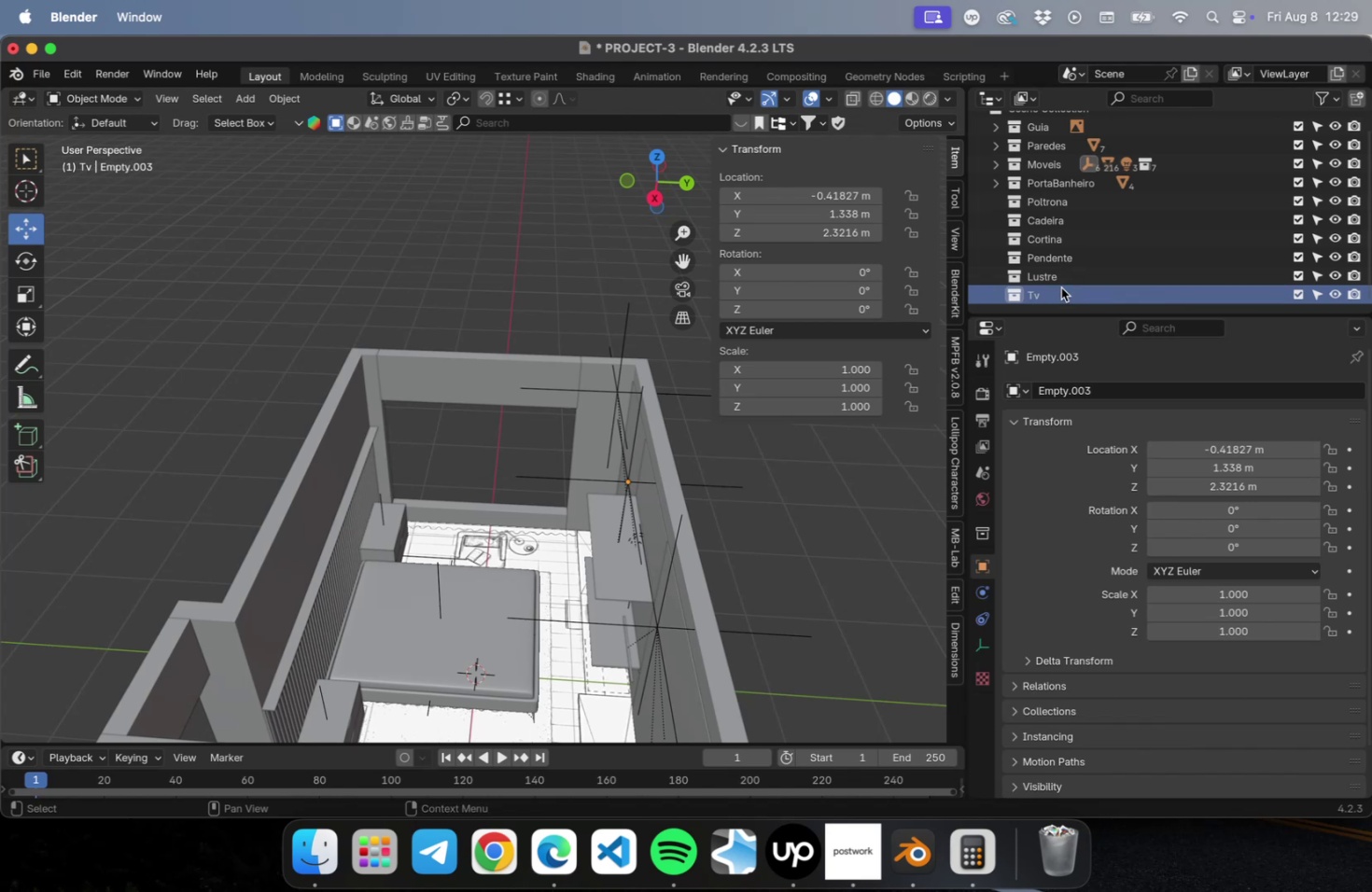 
scroll: coordinate [1043, 296], scroll_direction: down, amount: 30.0
 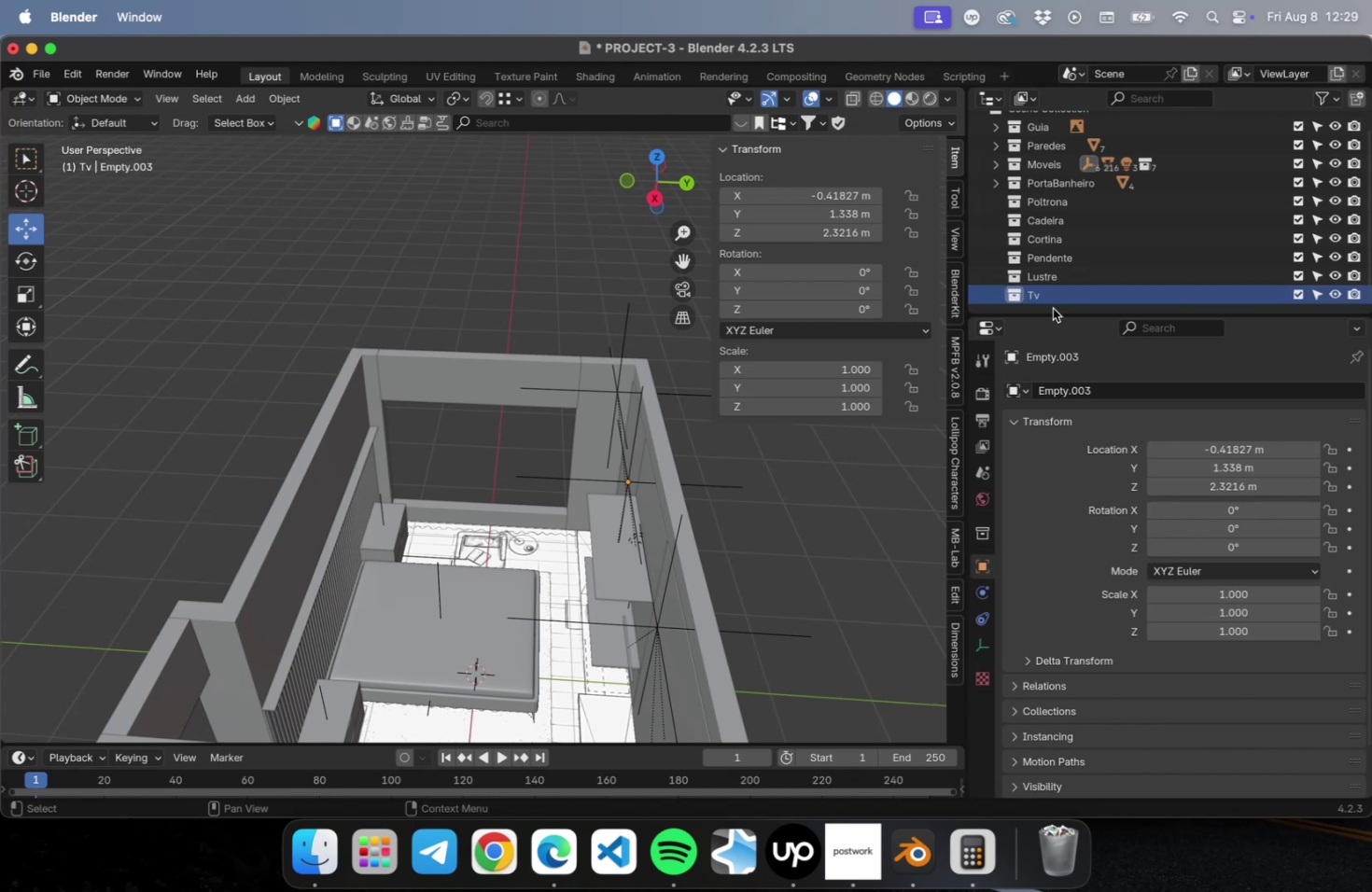 
left_click([1052, 308])
 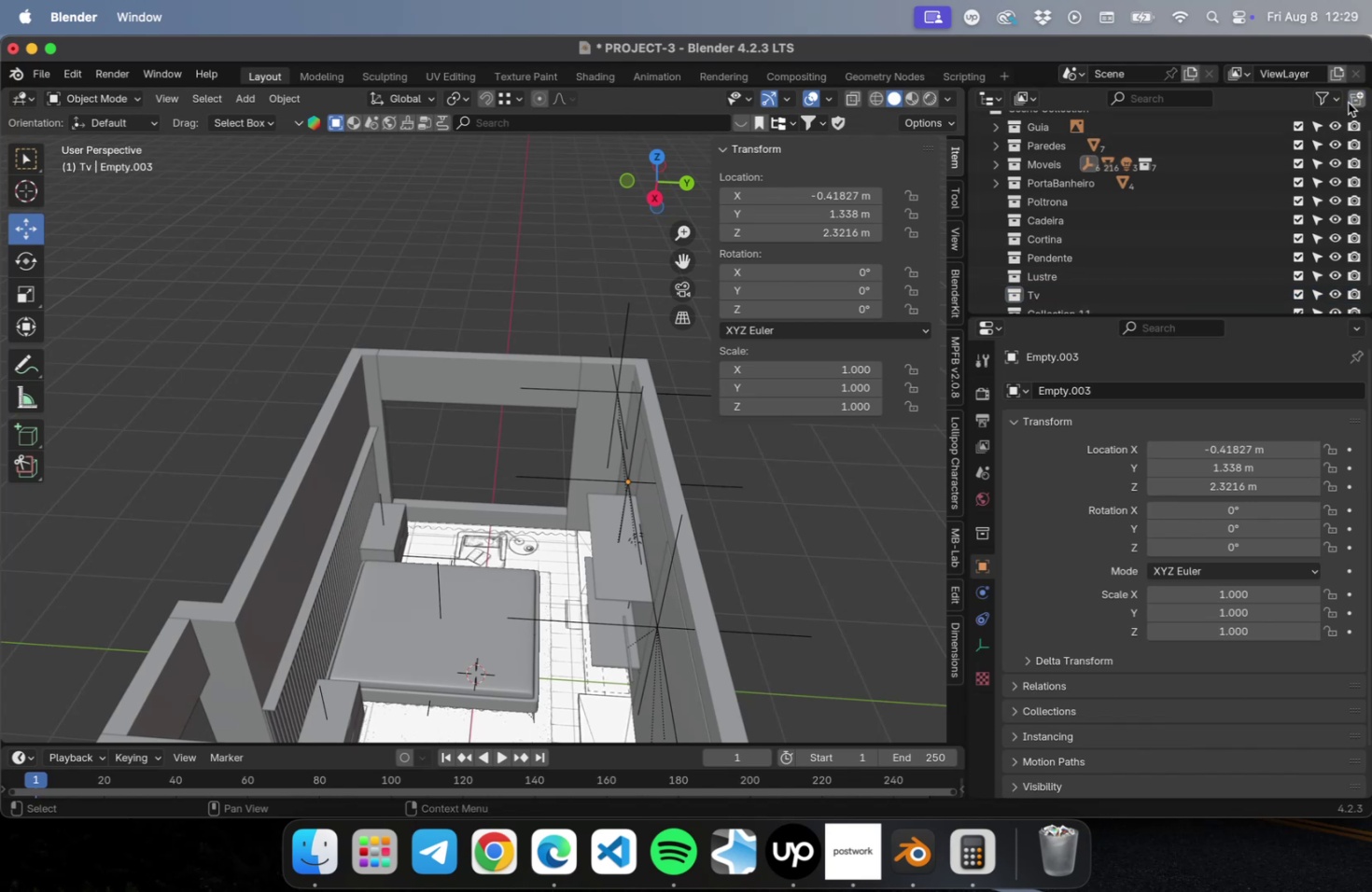 
scroll: coordinate [1100, 285], scroll_direction: down, amount: 22.0
 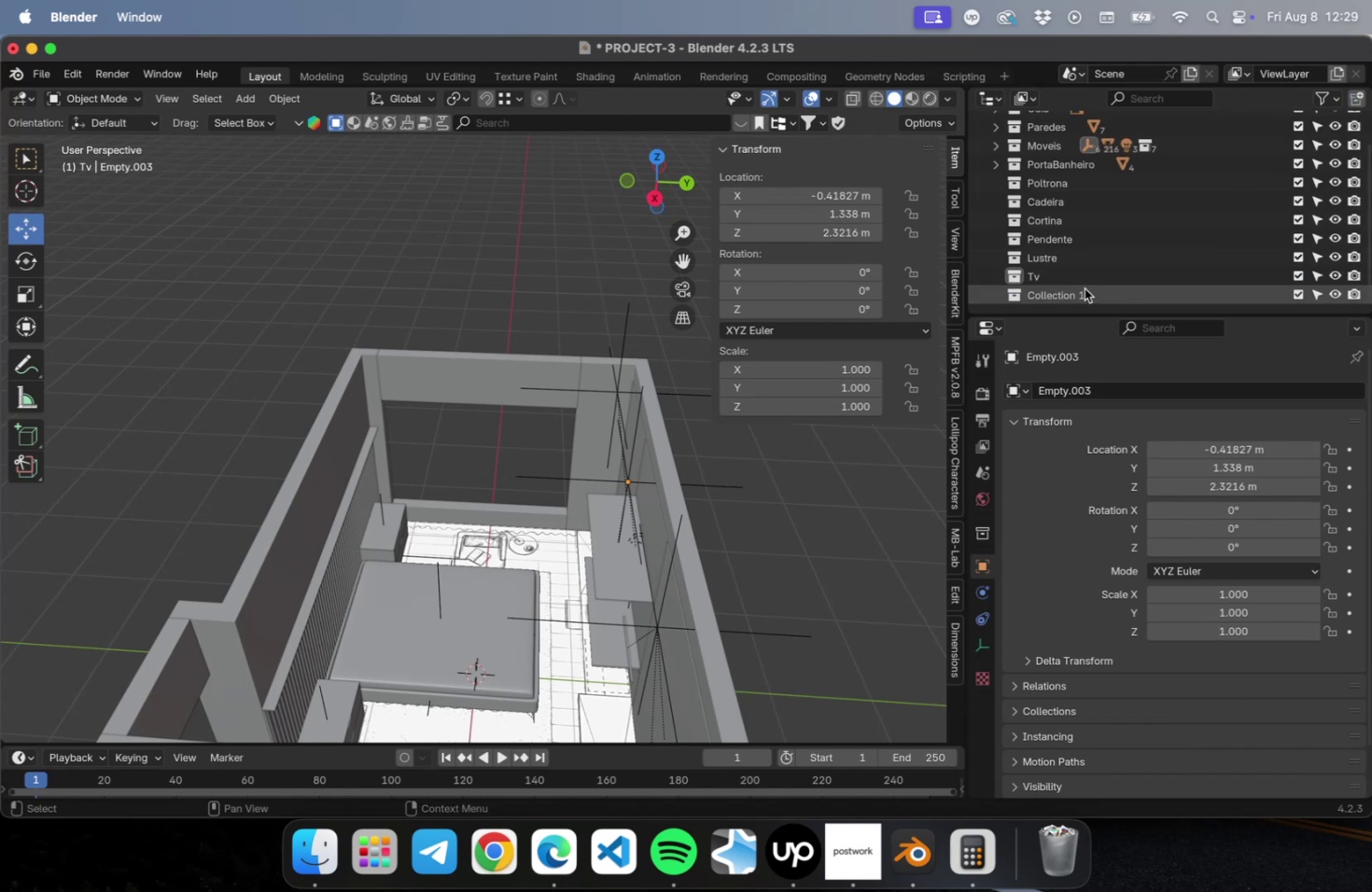 
double_click([1084, 288])
 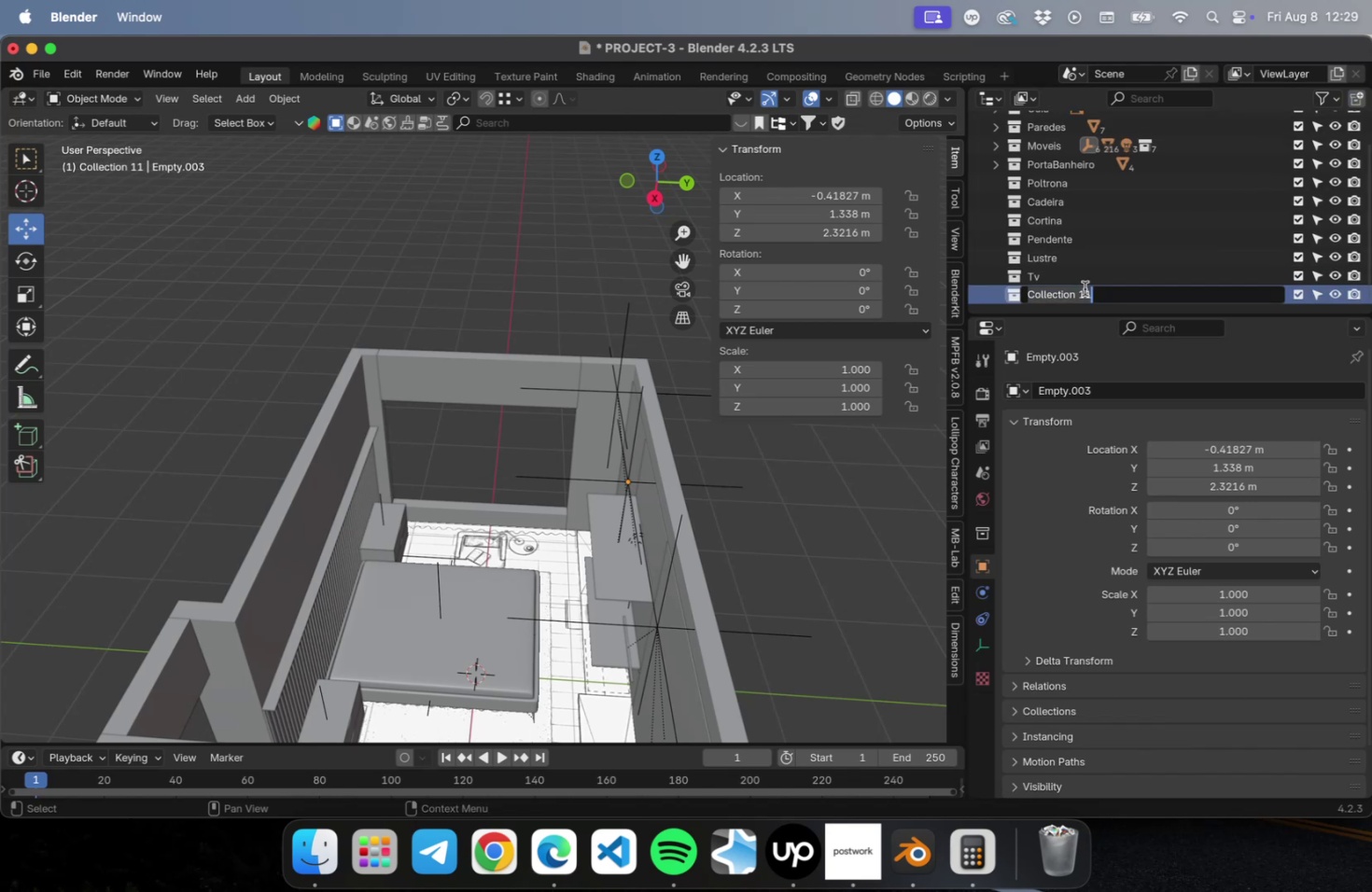 
type(VasosDec)
 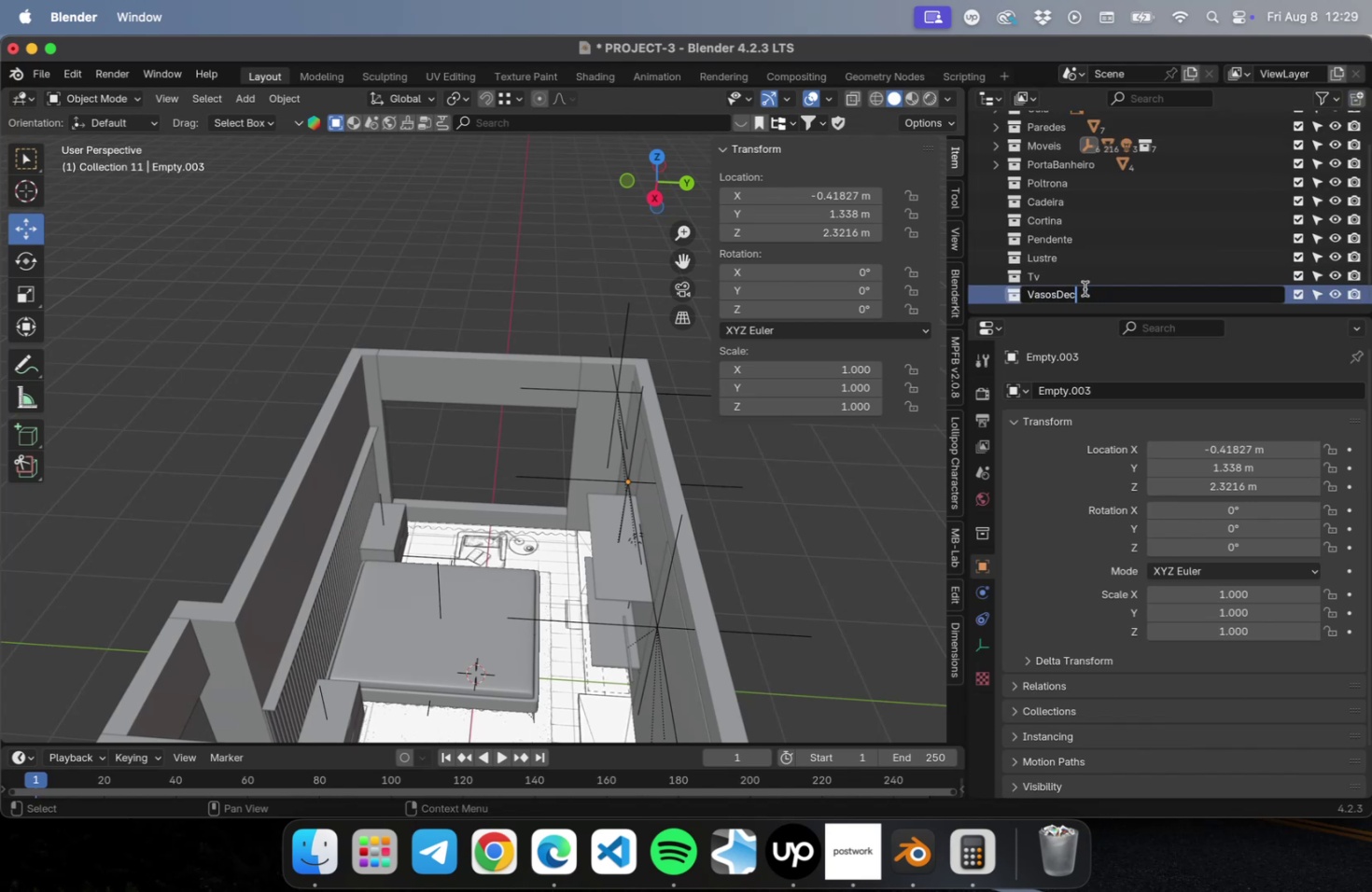 
key(Enter)
 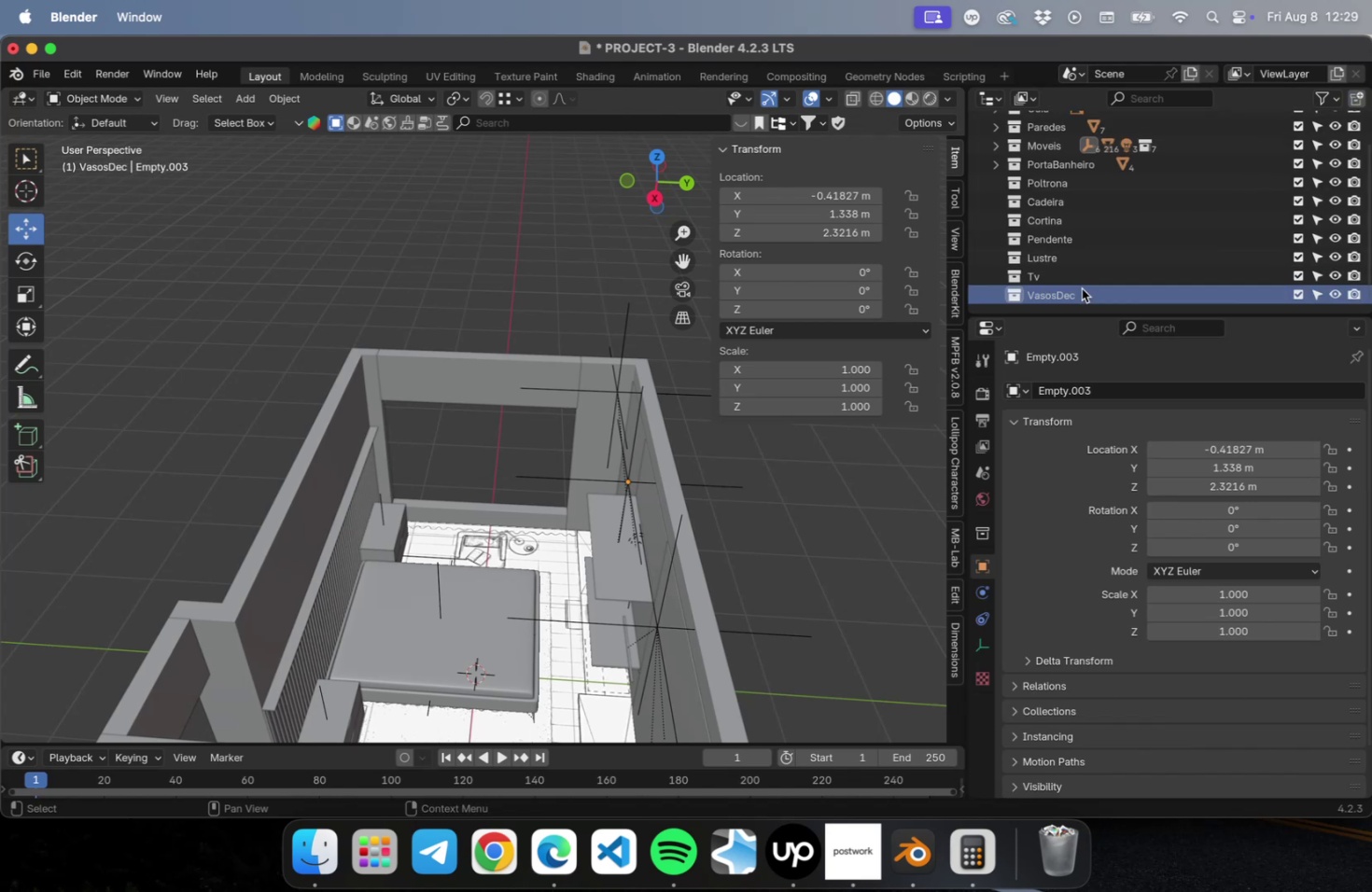 
scroll: coordinate [1183, 286], scroll_direction: down, amount: 29.0
 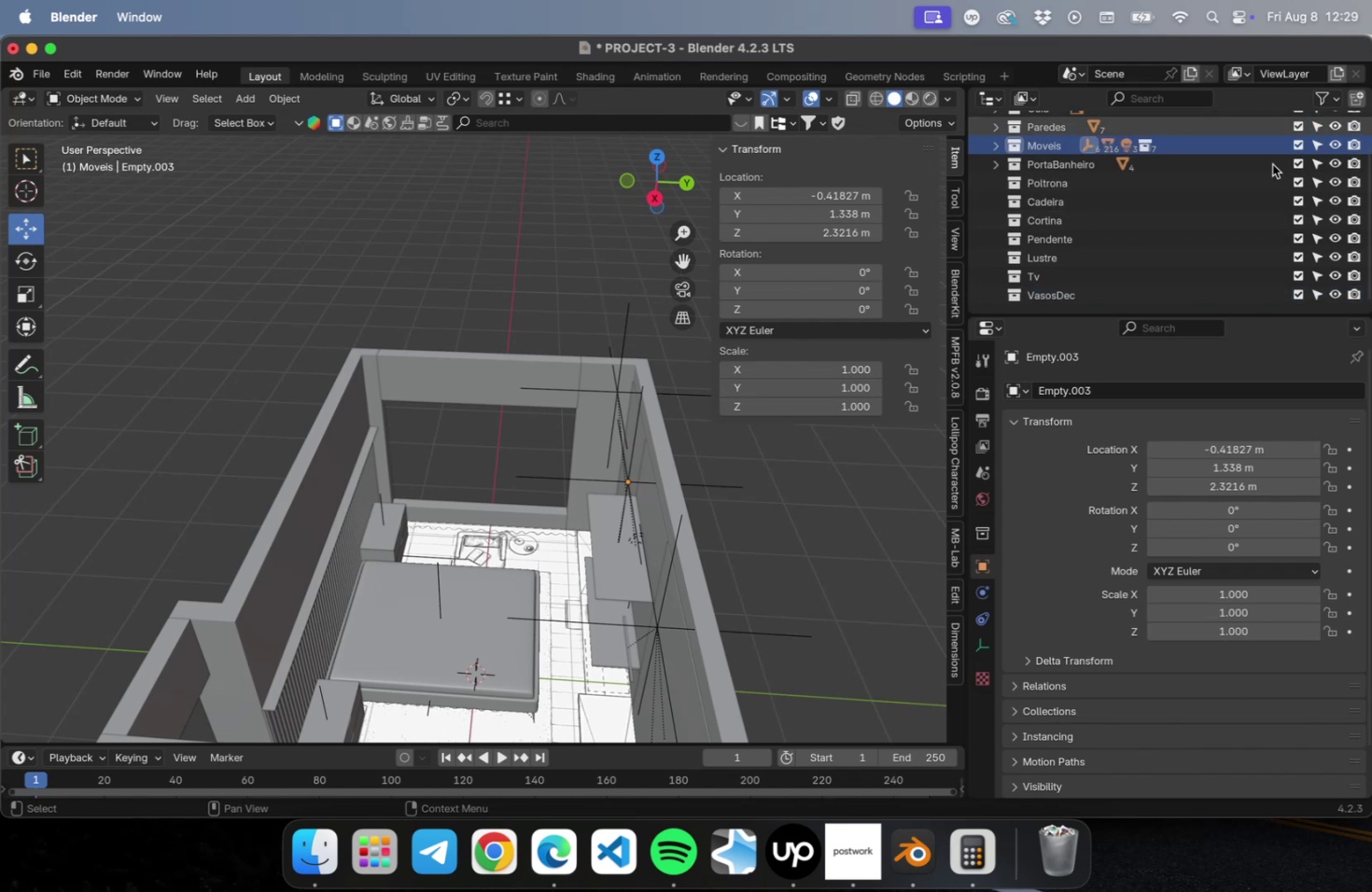 
wait(5.39)
 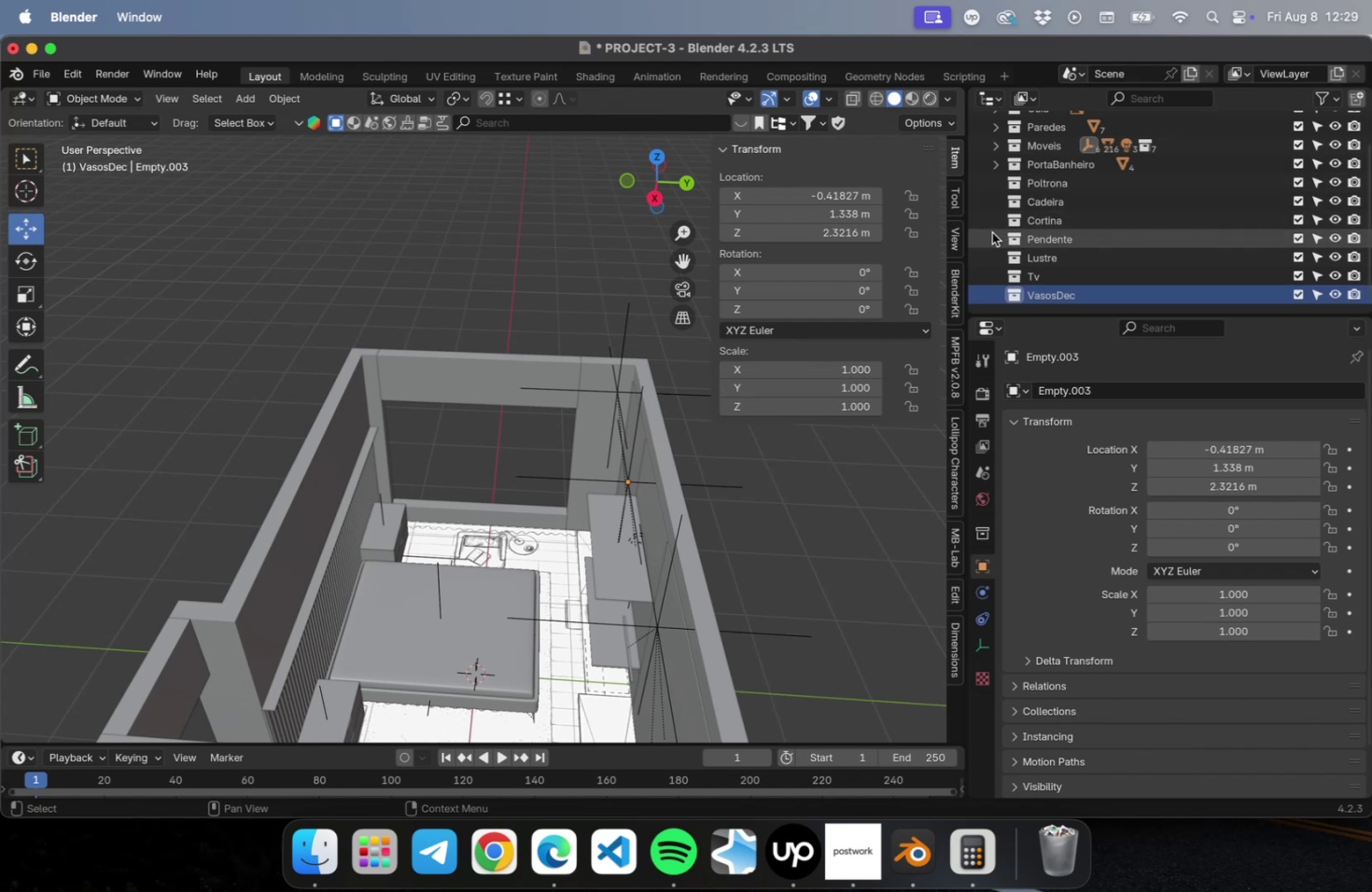 
left_click_drag(start_coordinate=[1000, 315], to_coordinate=[1002, 431])
 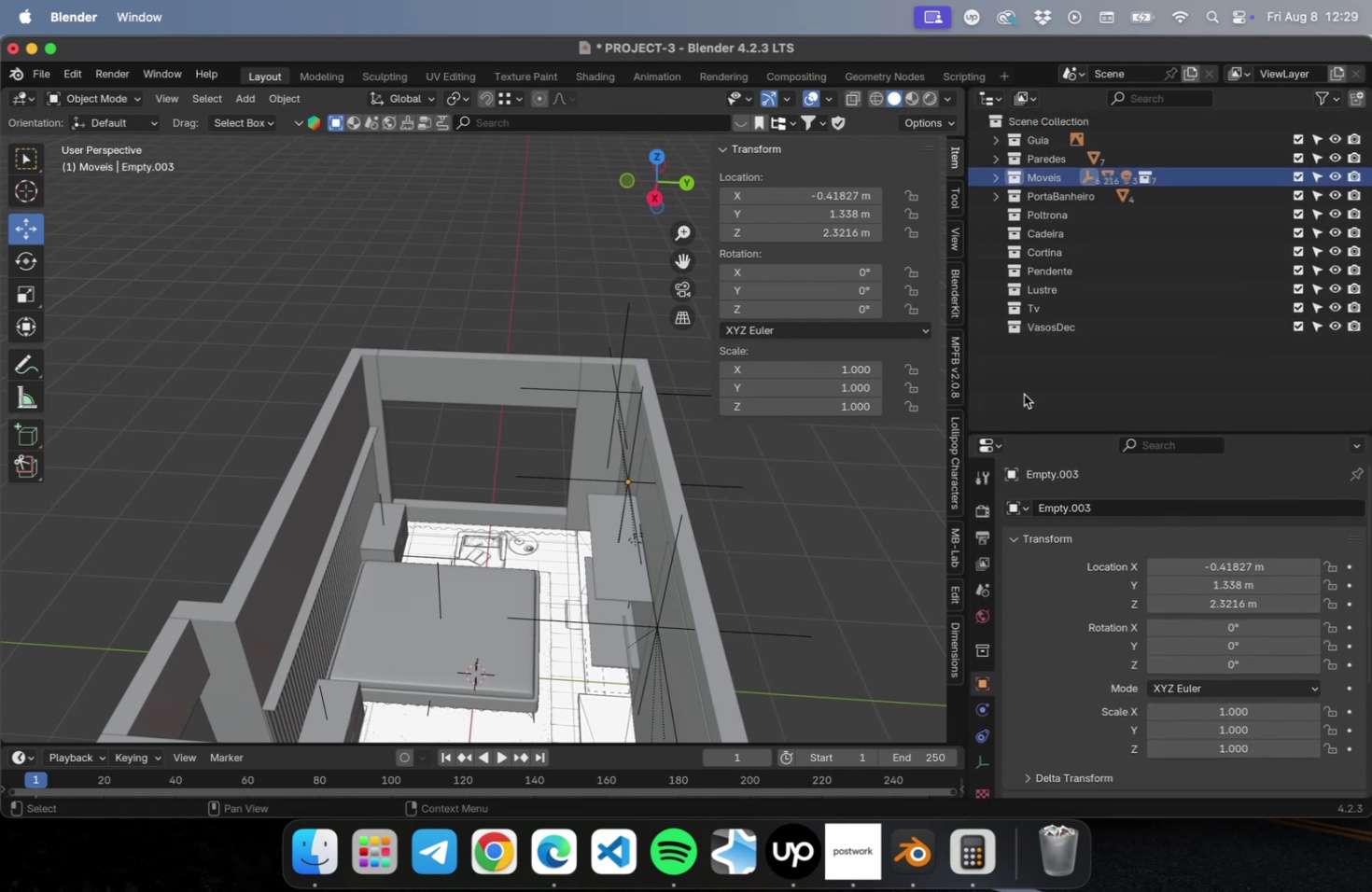 
left_click([1023, 394])
 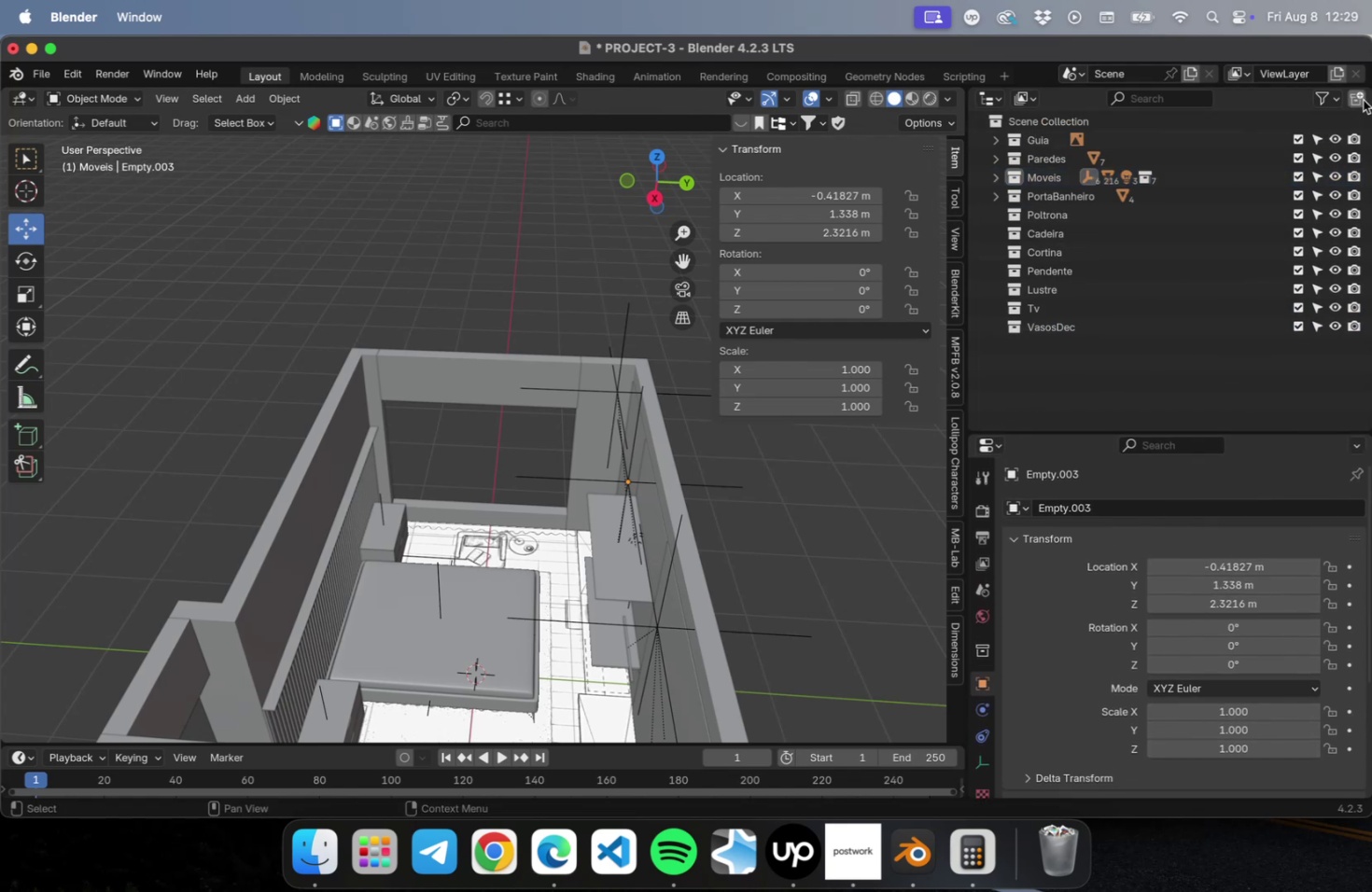 
left_click([1356, 100])
 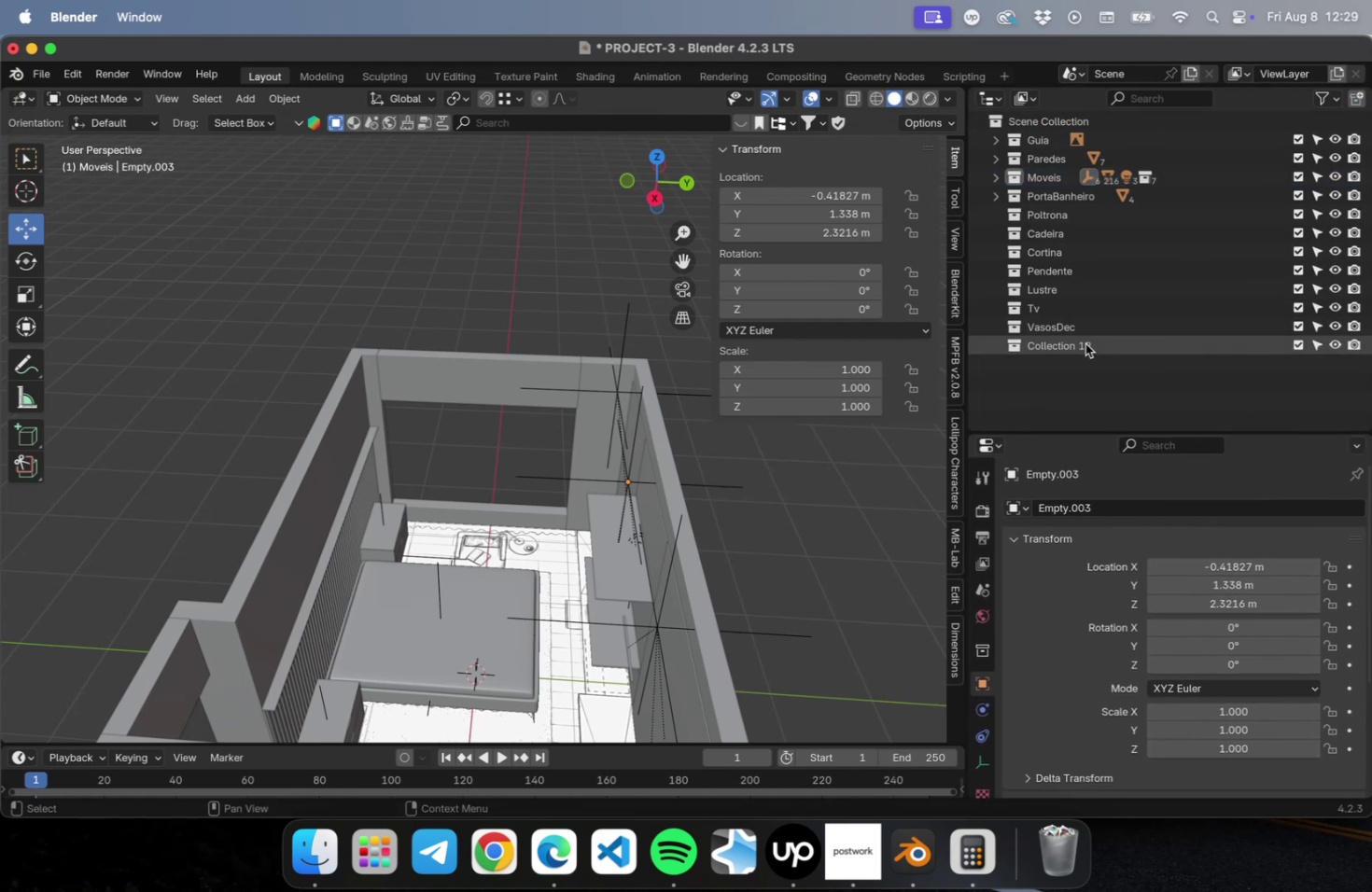 
double_click([1085, 343])
 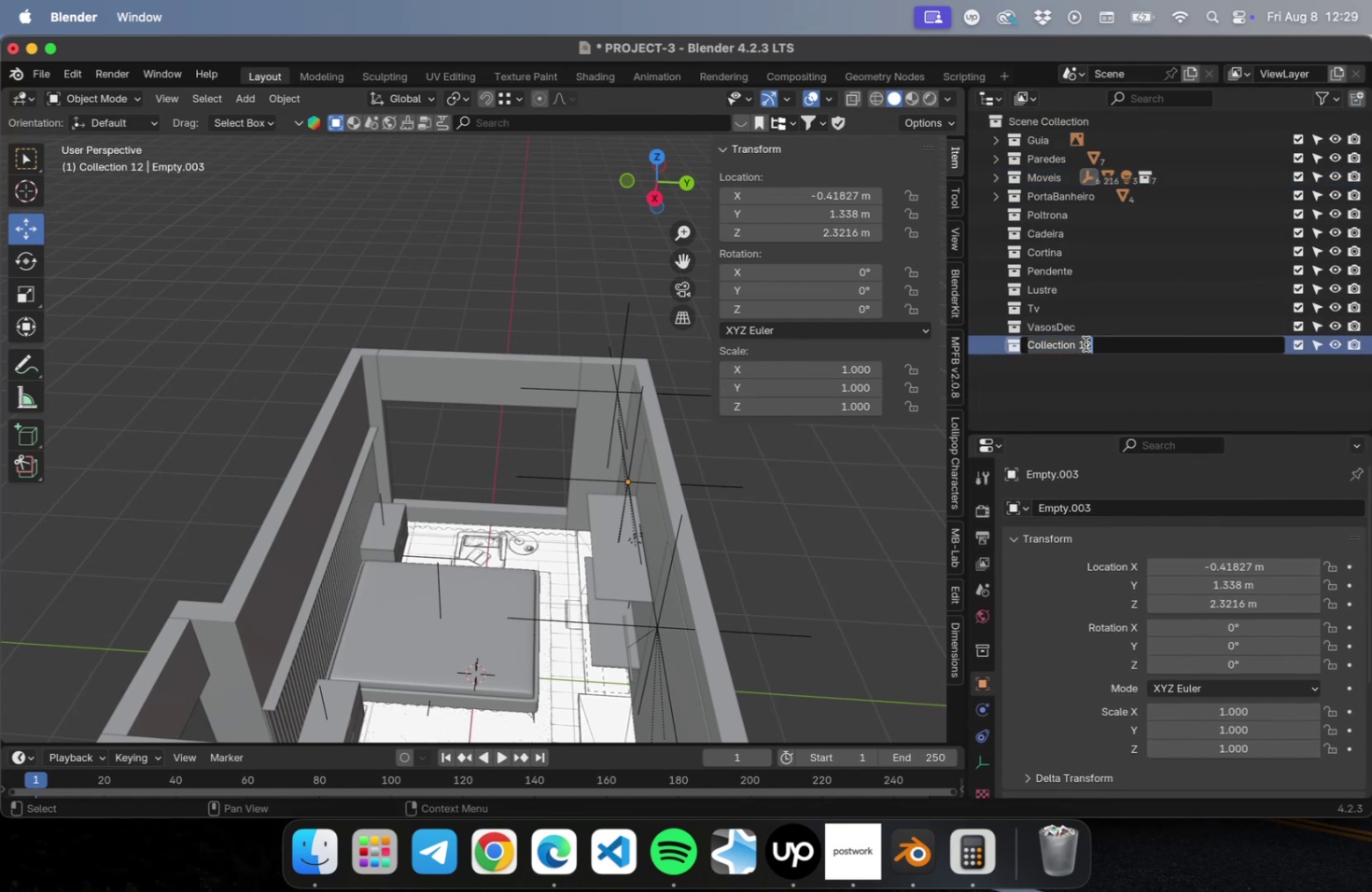 
type(Mesinha)
 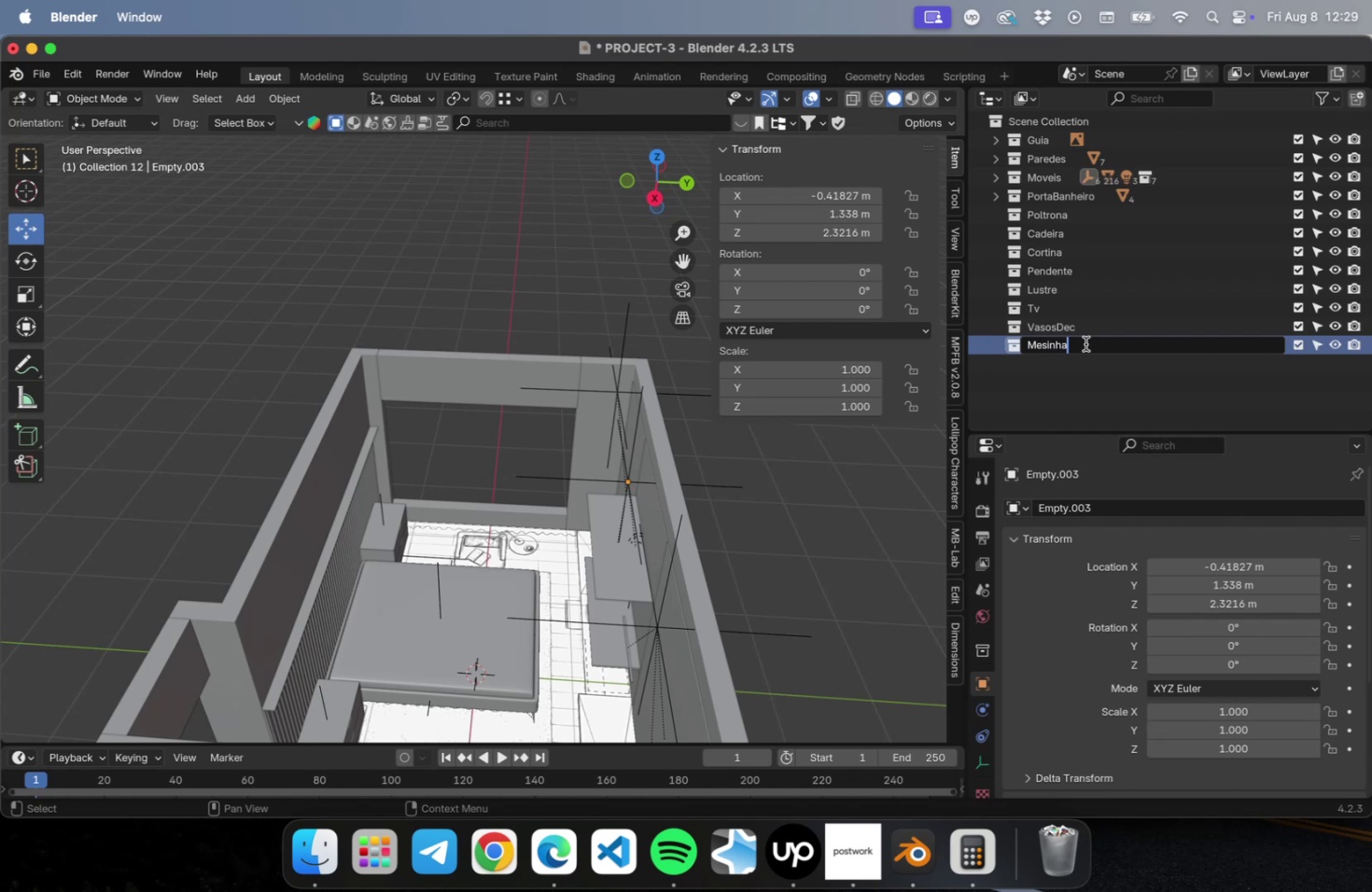 
key(Enter)
 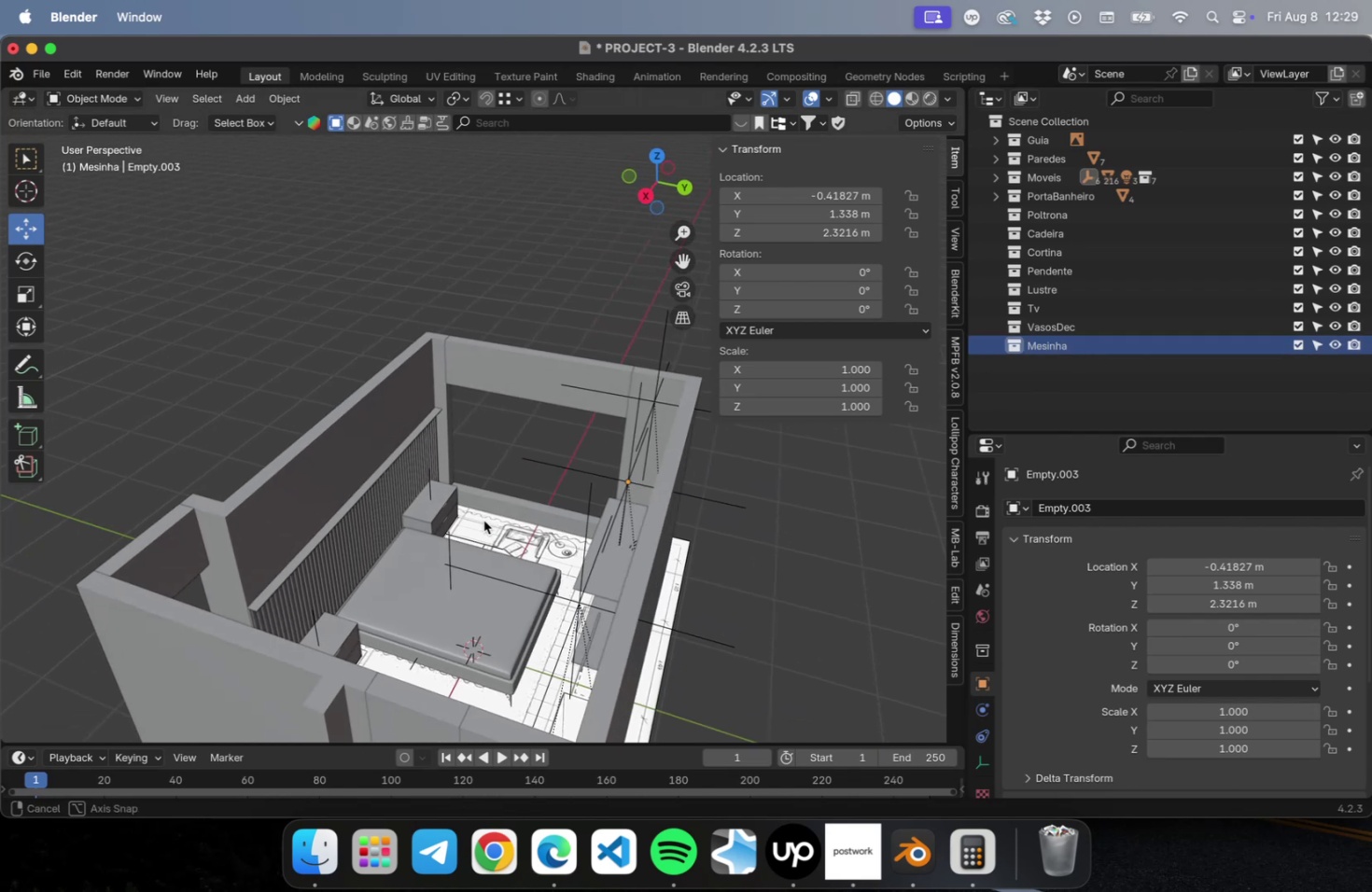 
key(Shift+ShiftLeft)
 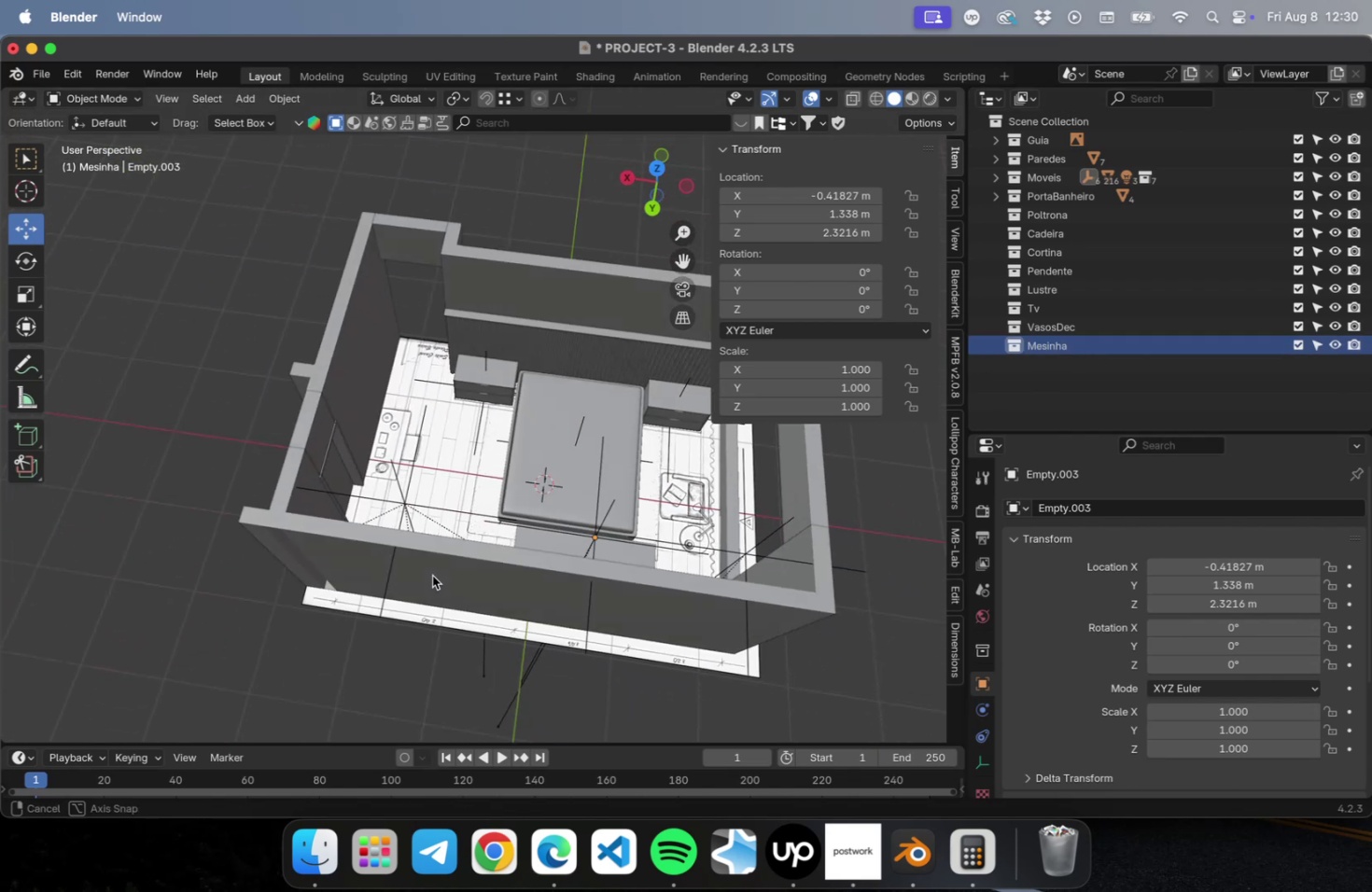 
hold_key(key=ShiftLeft, duration=0.51)
 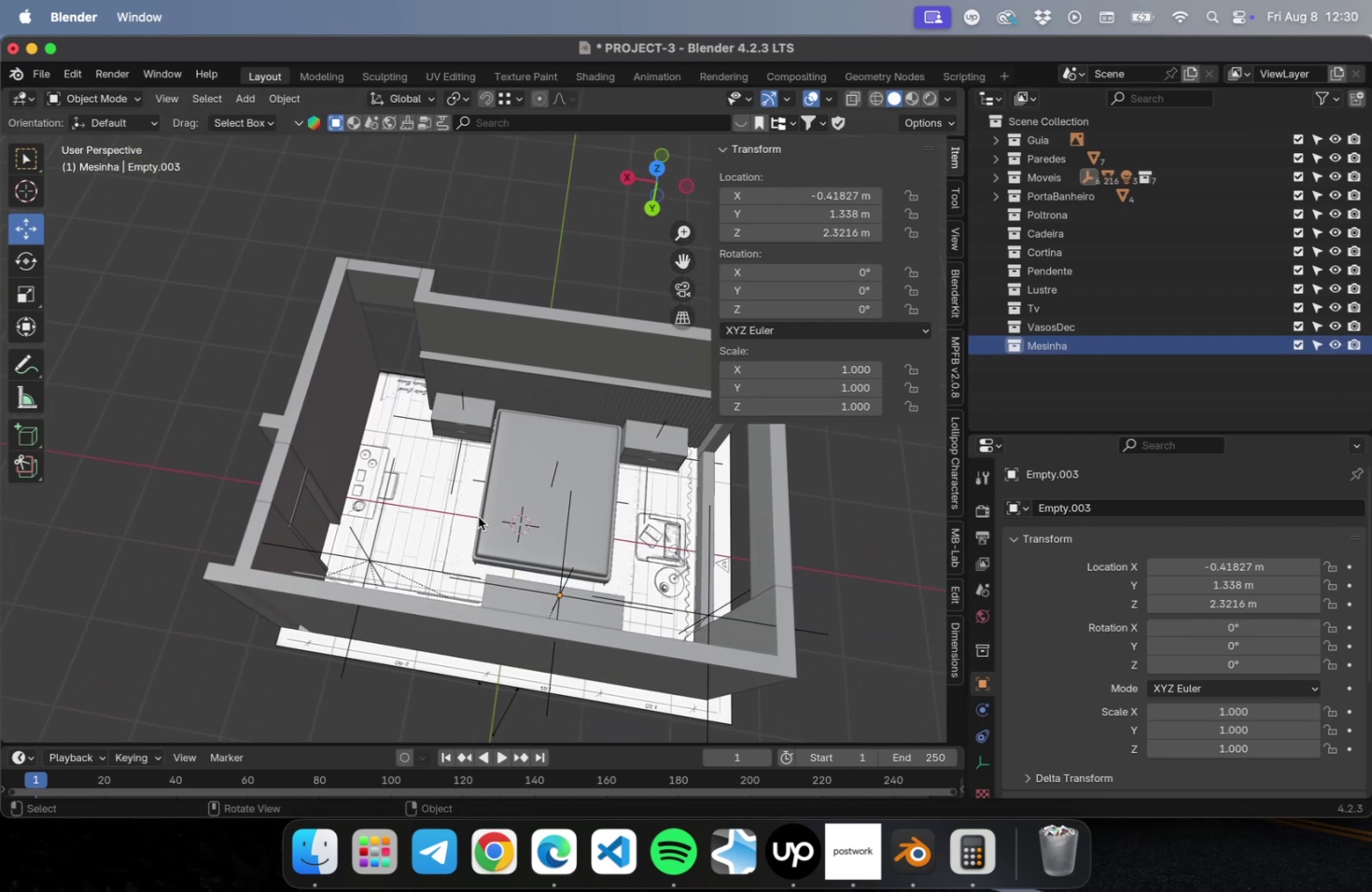 
key(Meta+S)
 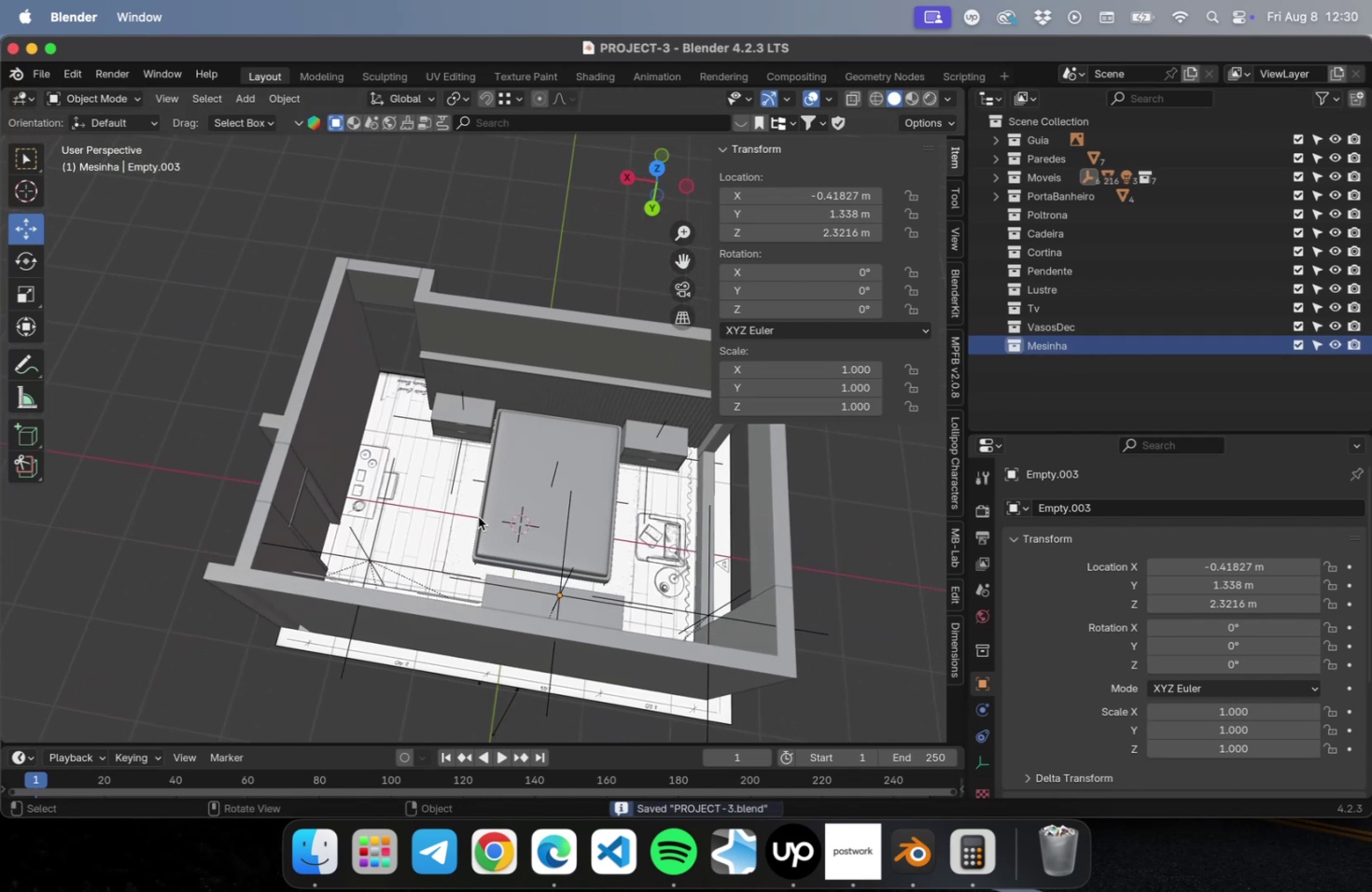 
hold_key(key=ShiftLeft, duration=0.49)
 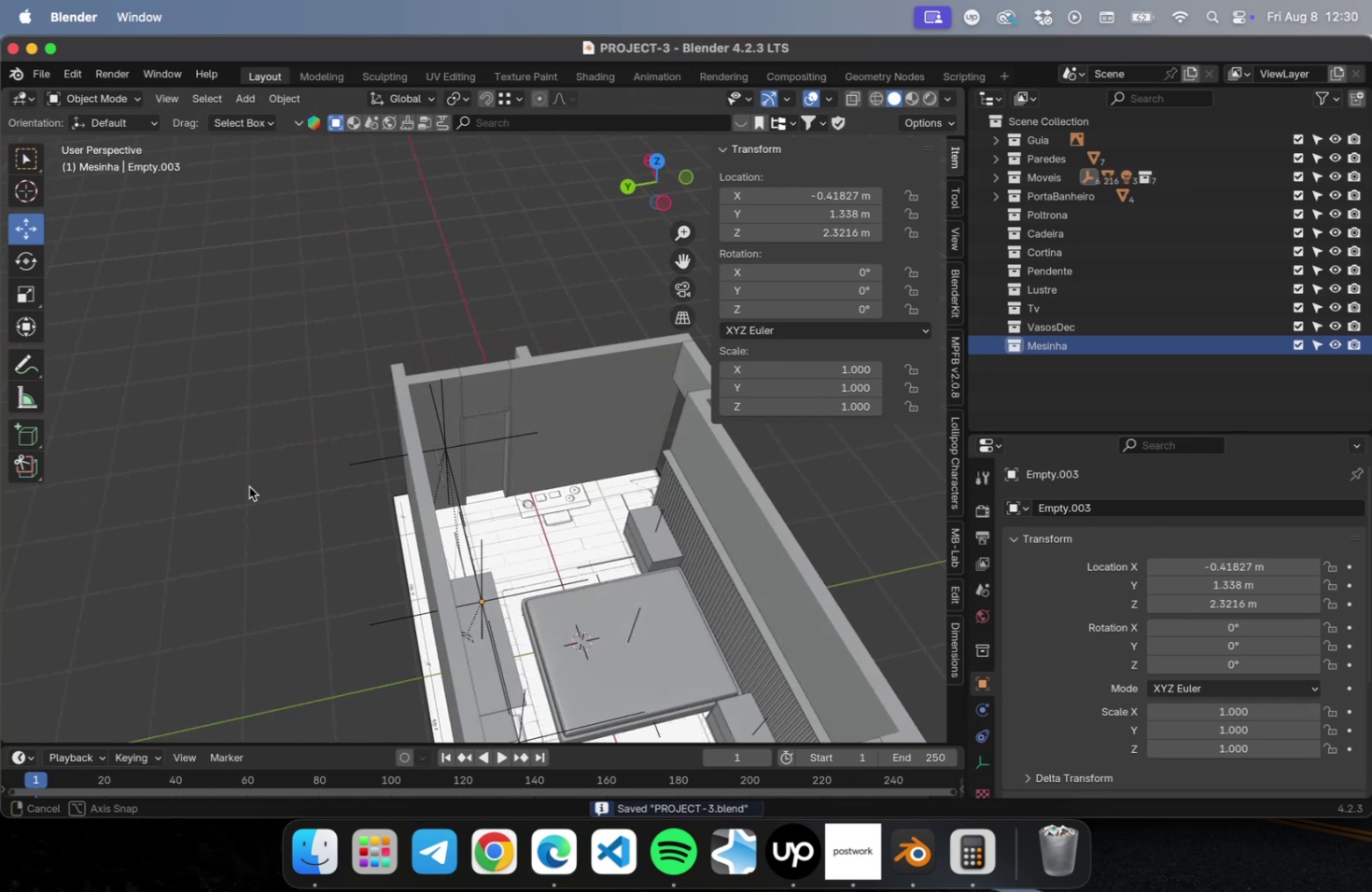 
hold_key(key=ShiftLeft, duration=0.39)
 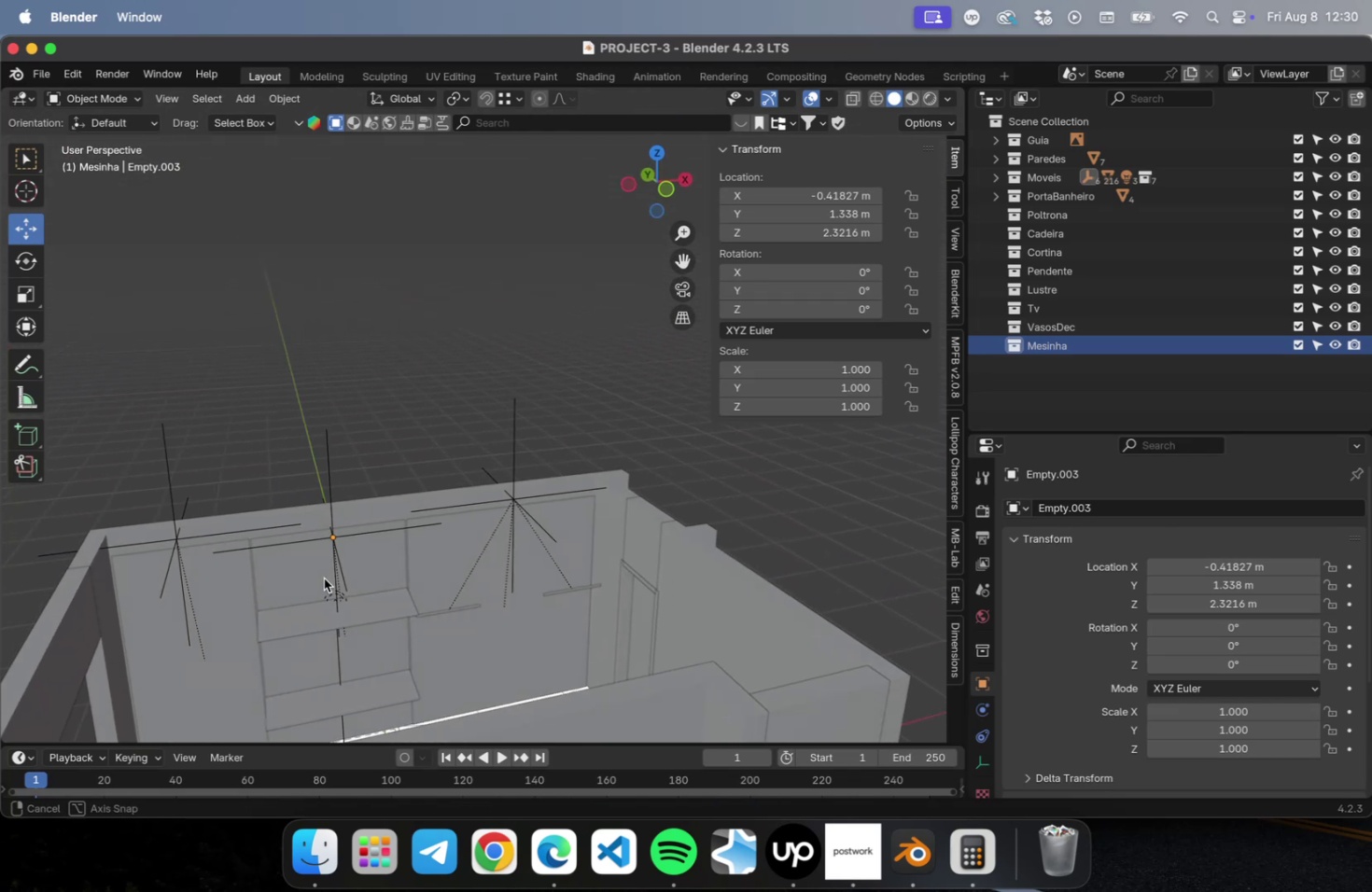 
wait(7.97)
 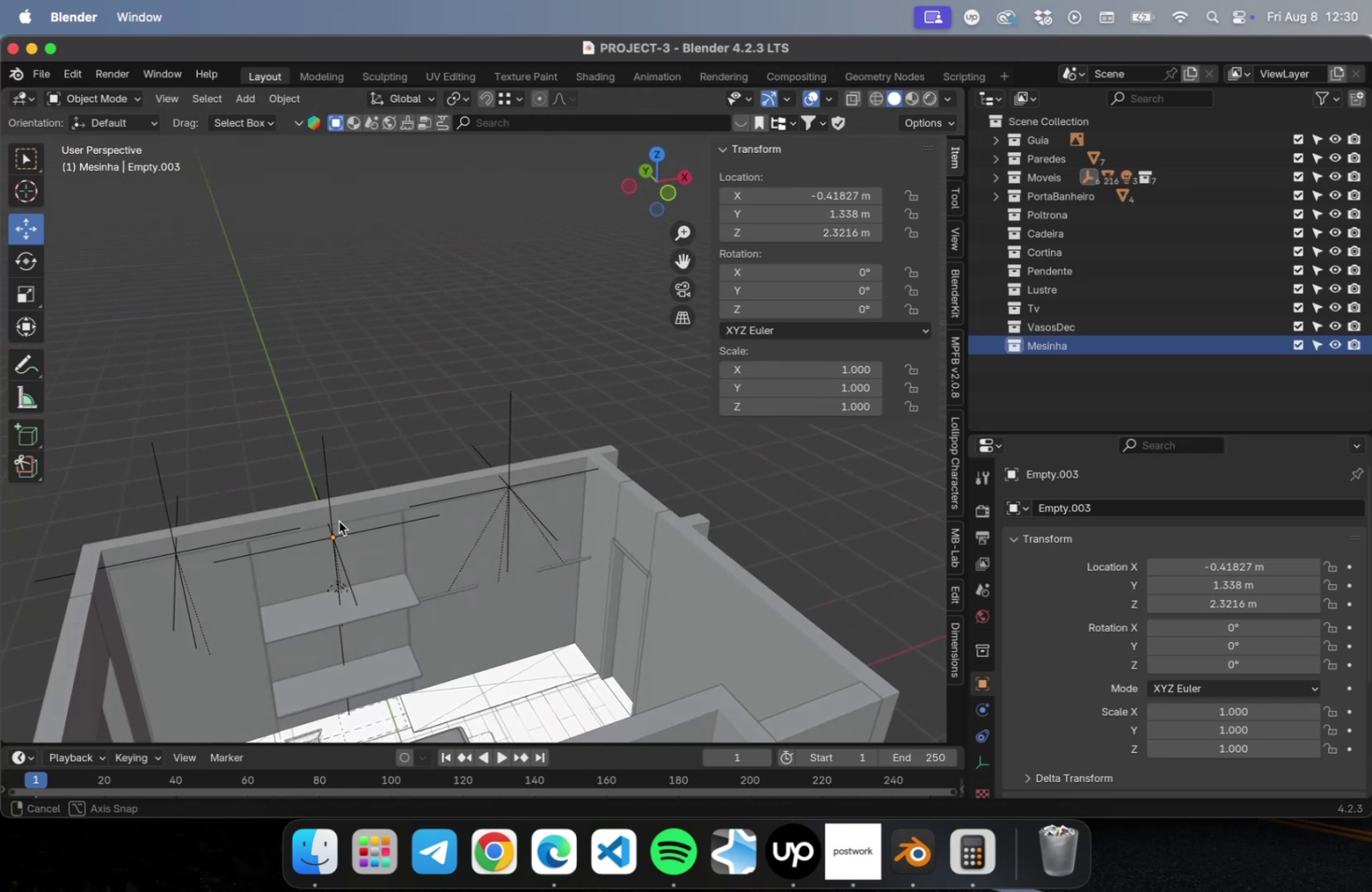 
left_click([358, 462])
 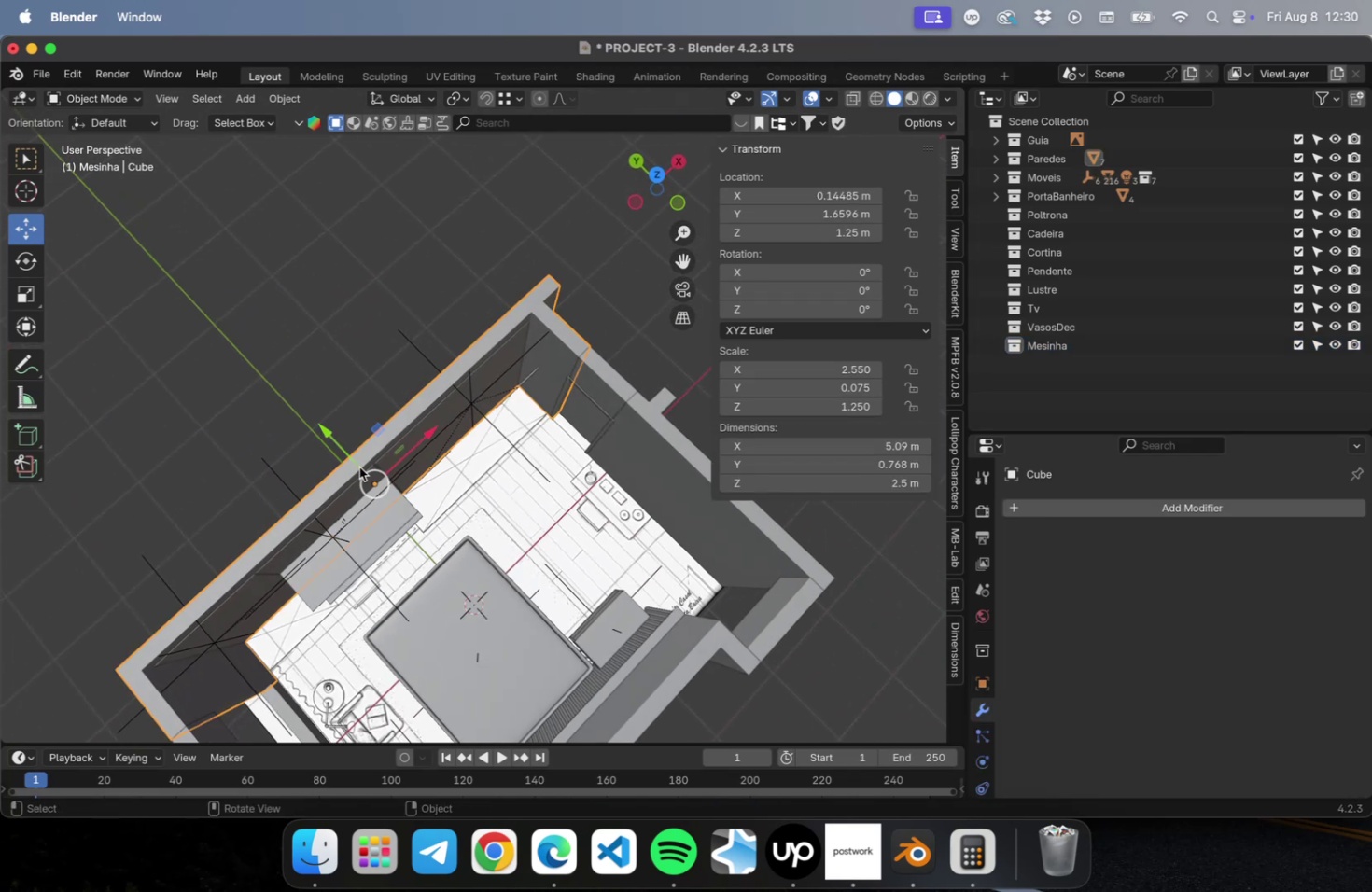 
hold_key(key=ShiftLeft, duration=0.57)
 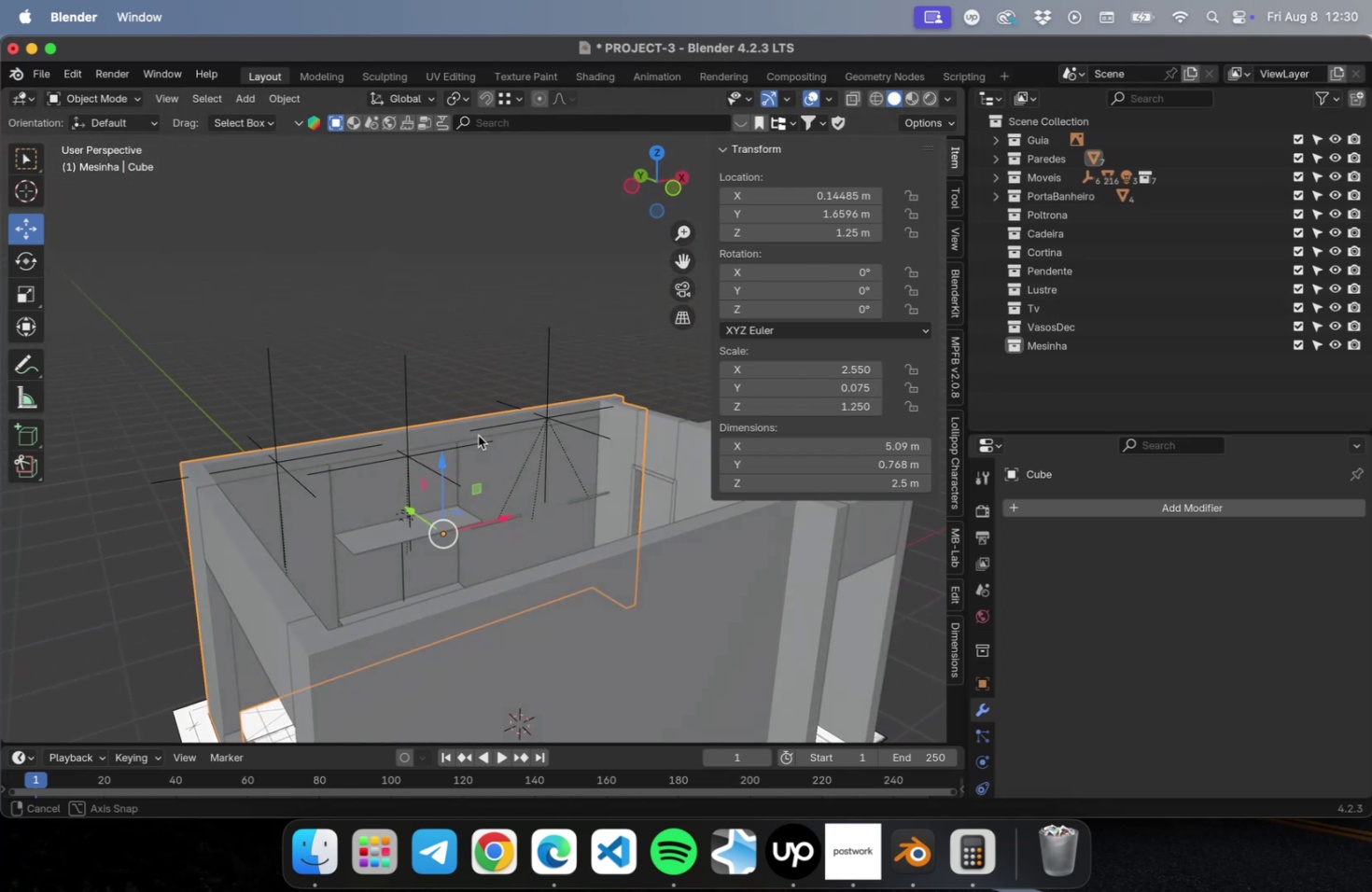 
wait(7.33)
 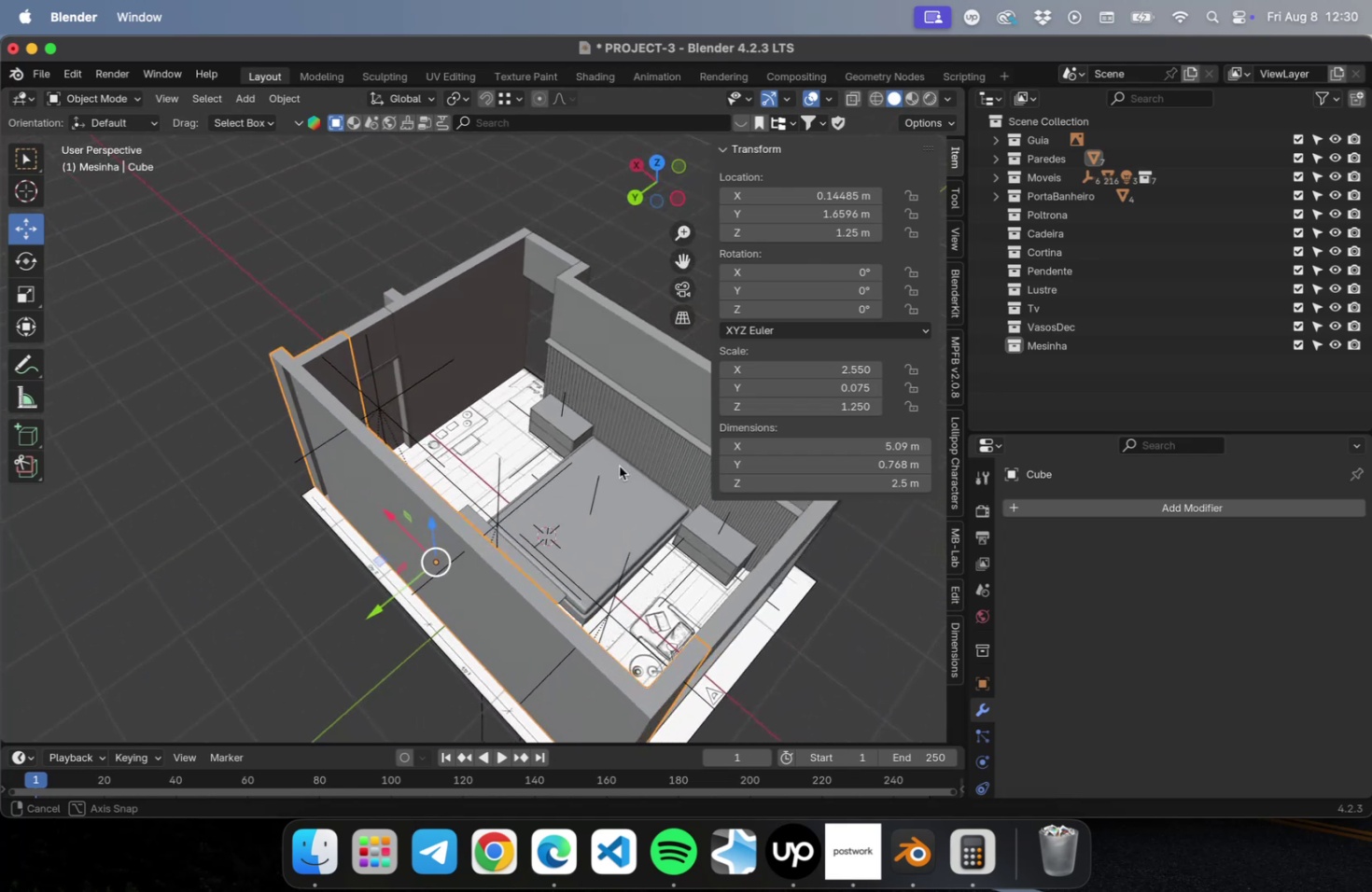 
left_click([357, 501])
 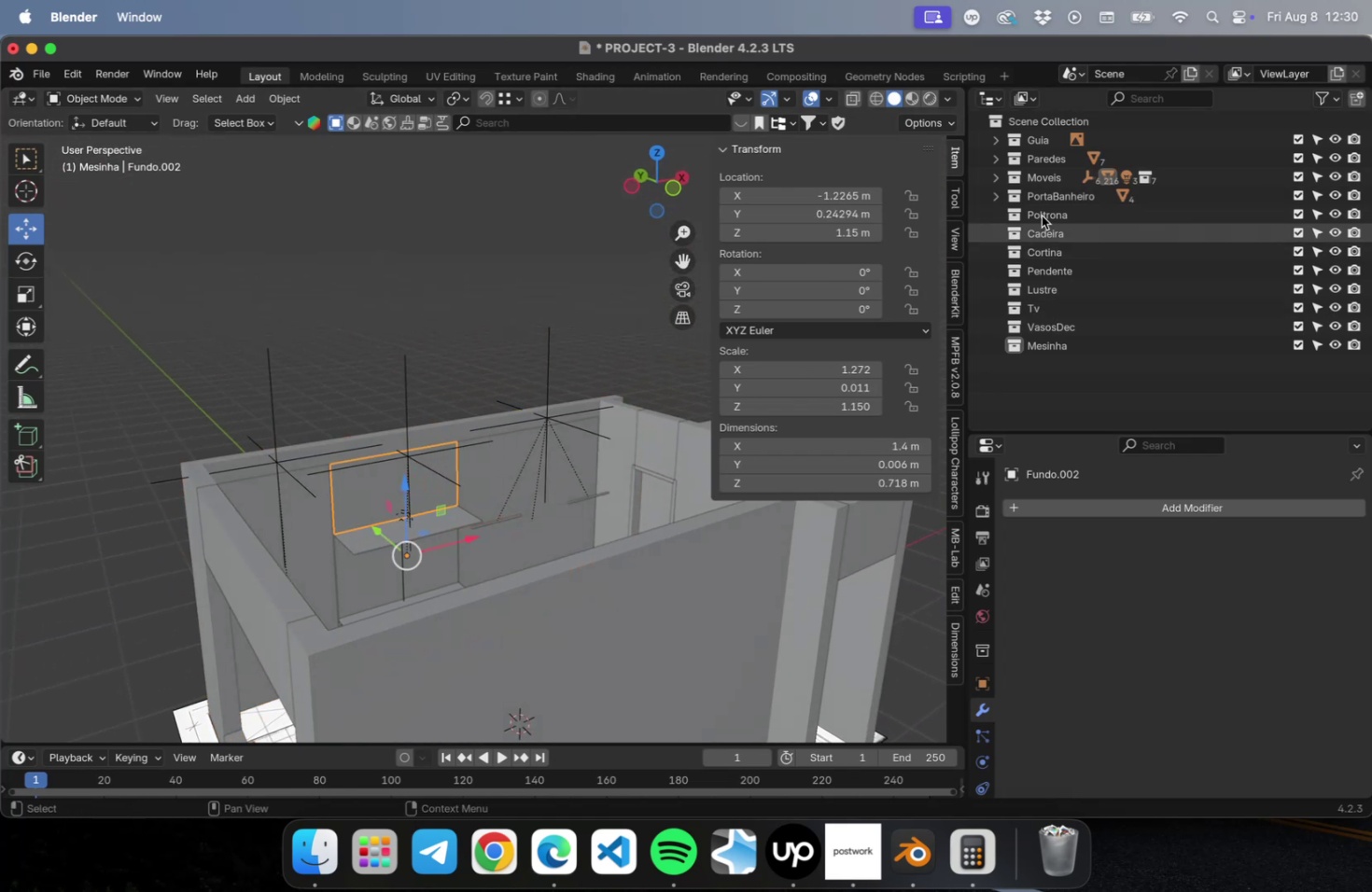 
mouse_move([1003, 197])
 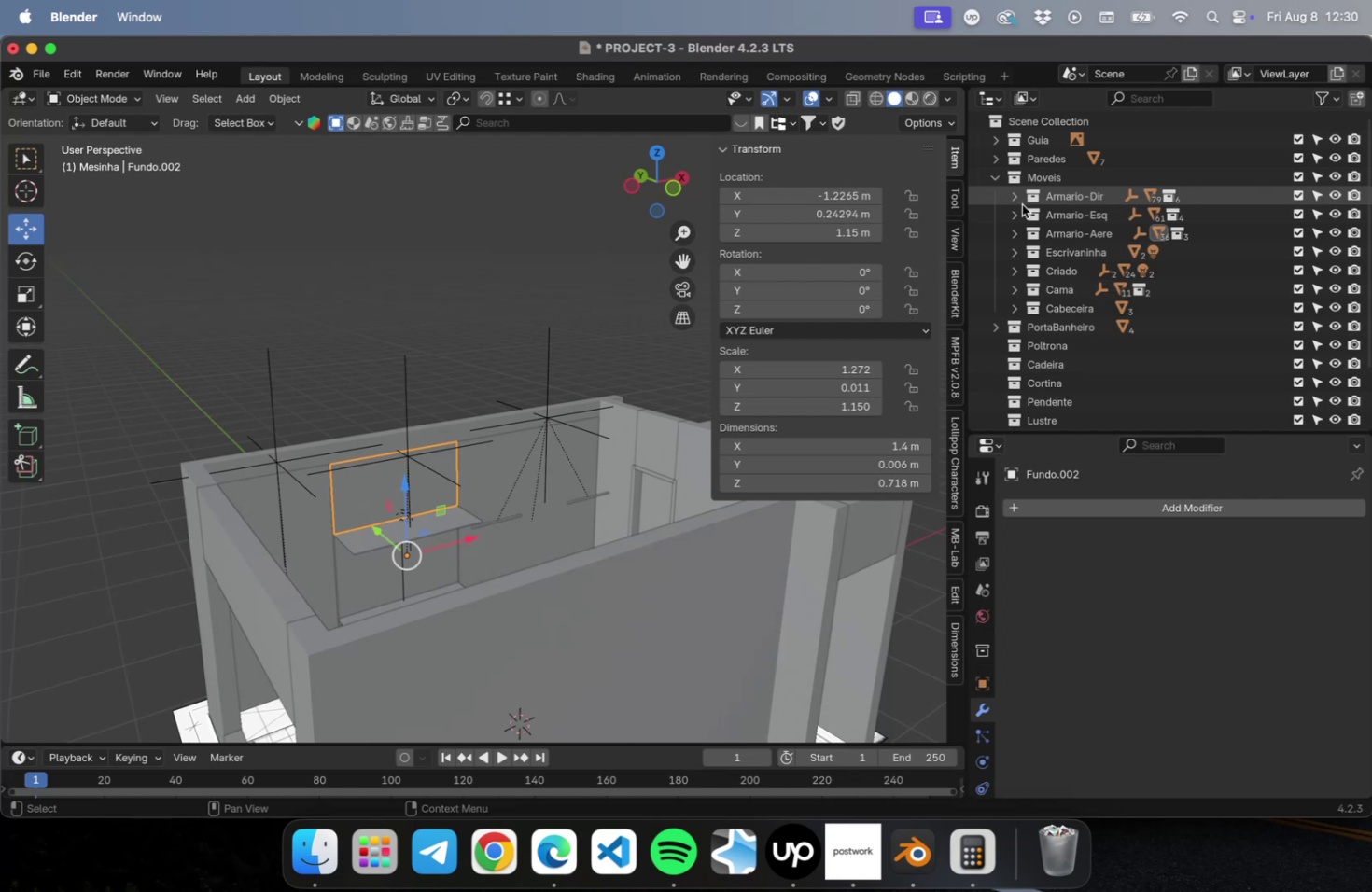 
mouse_move([1059, 216])
 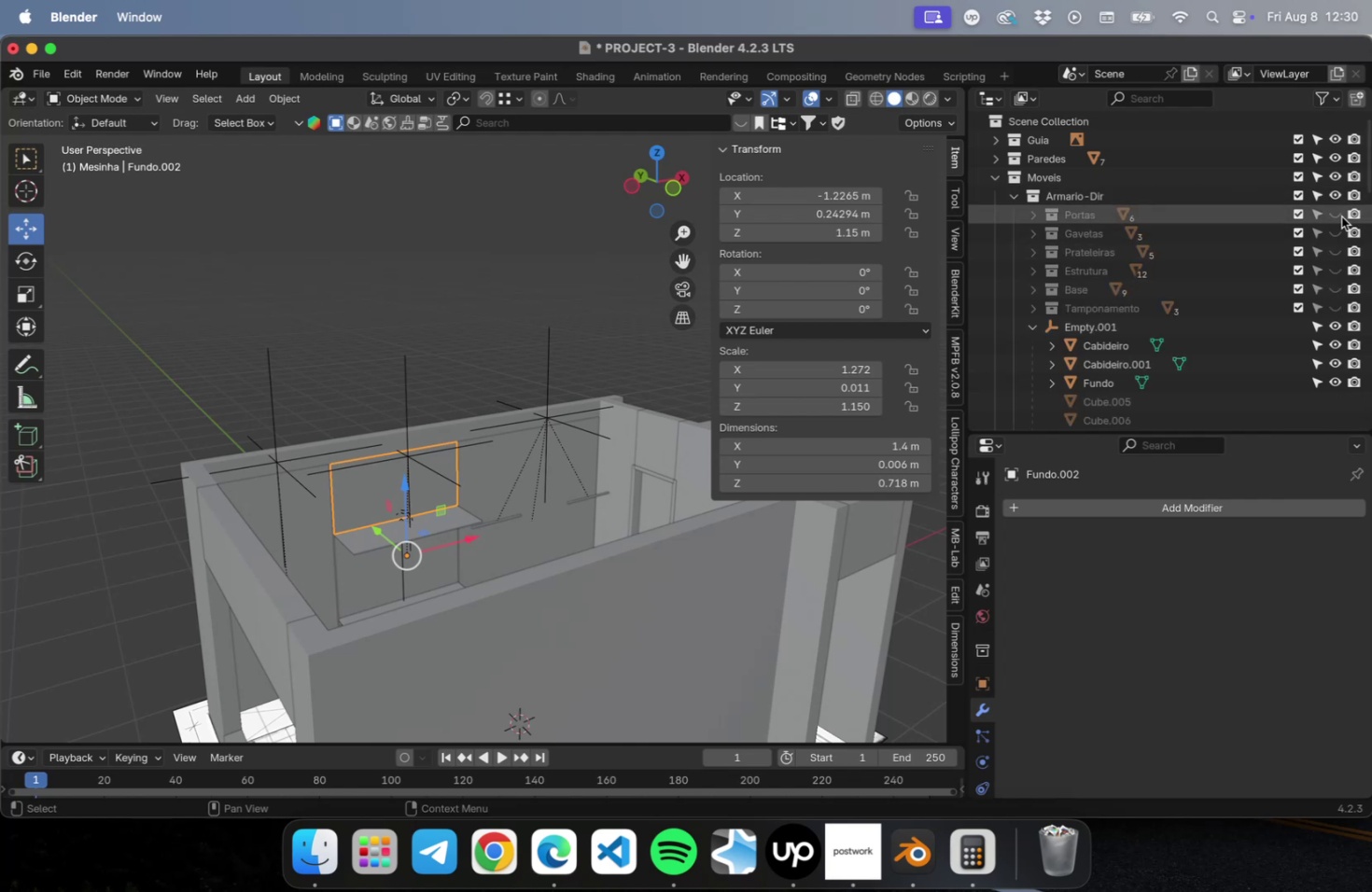 
left_click_drag(start_coordinate=[1334, 216], to_coordinate=[1332, 299])
 